 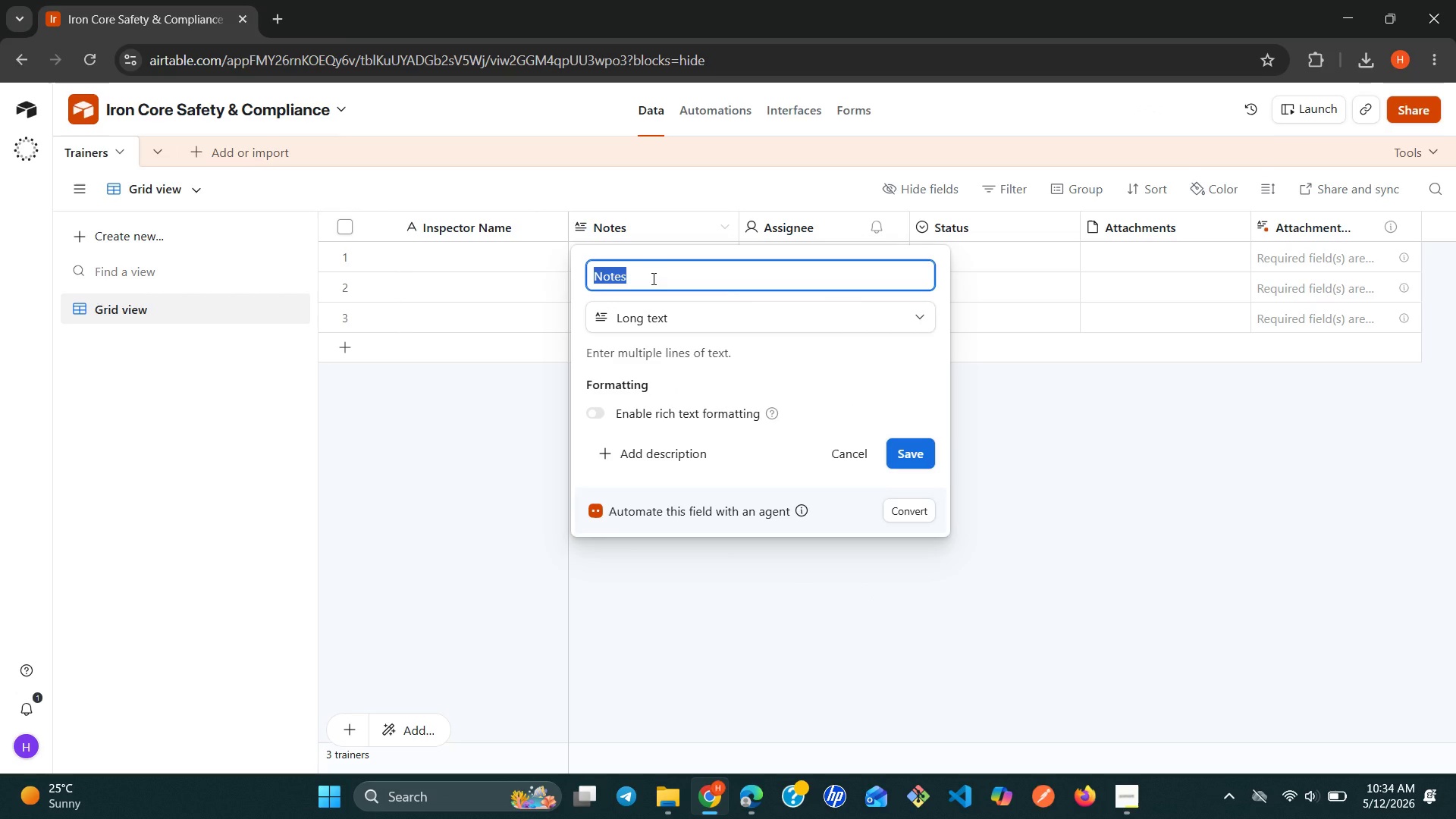 
key(Shift+L)
 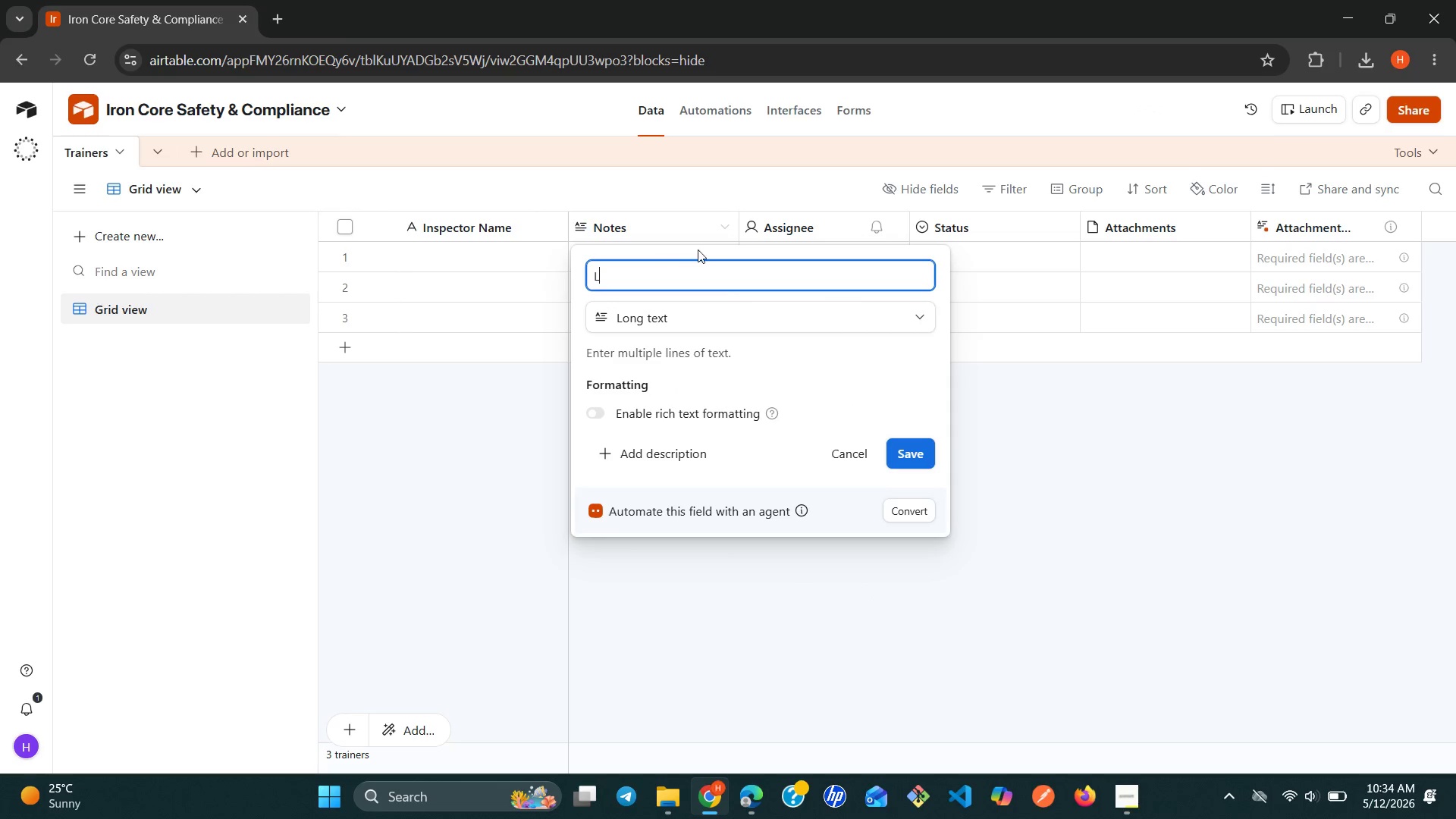 
type(ocat)
 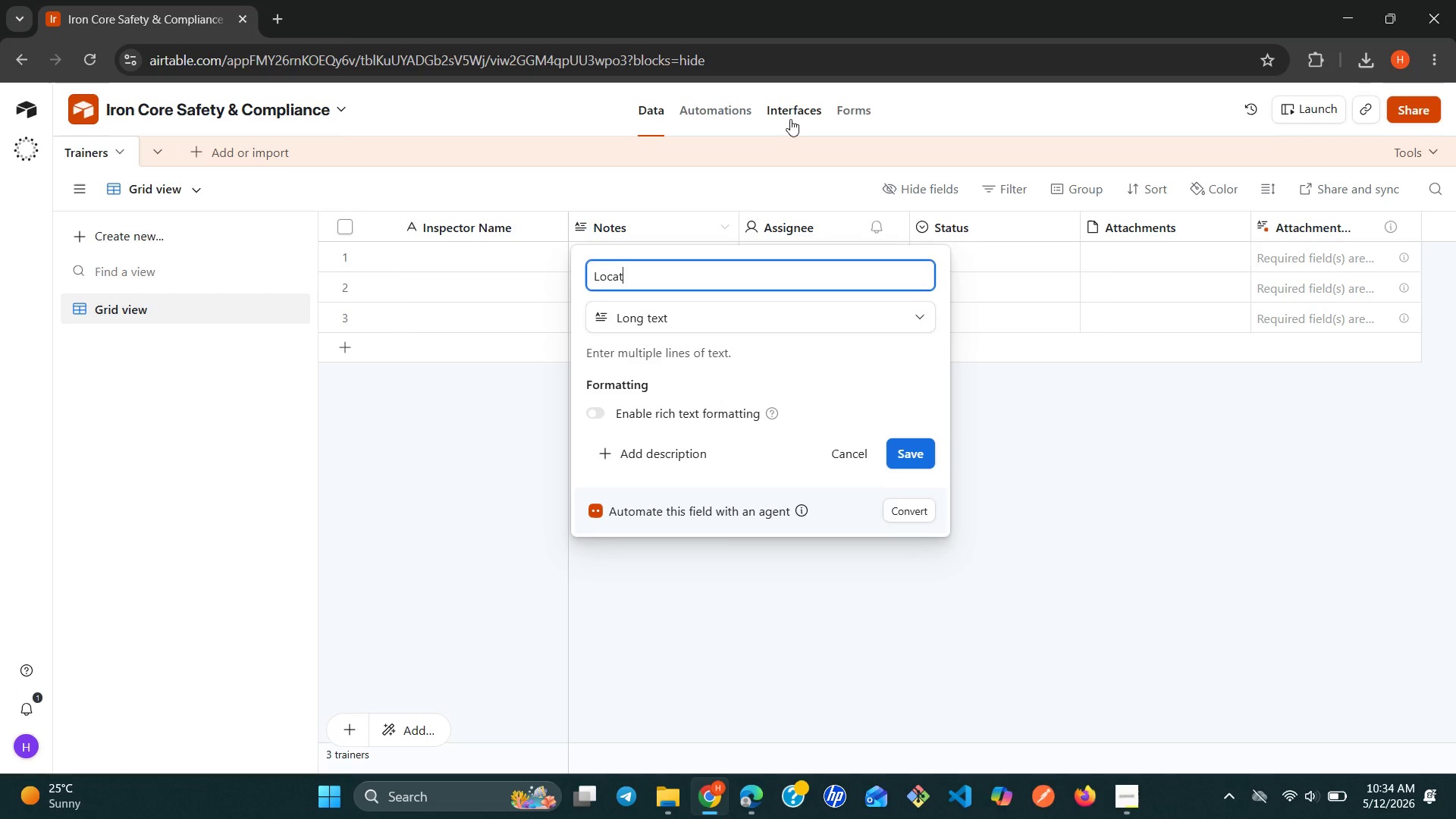 
type(ion )
 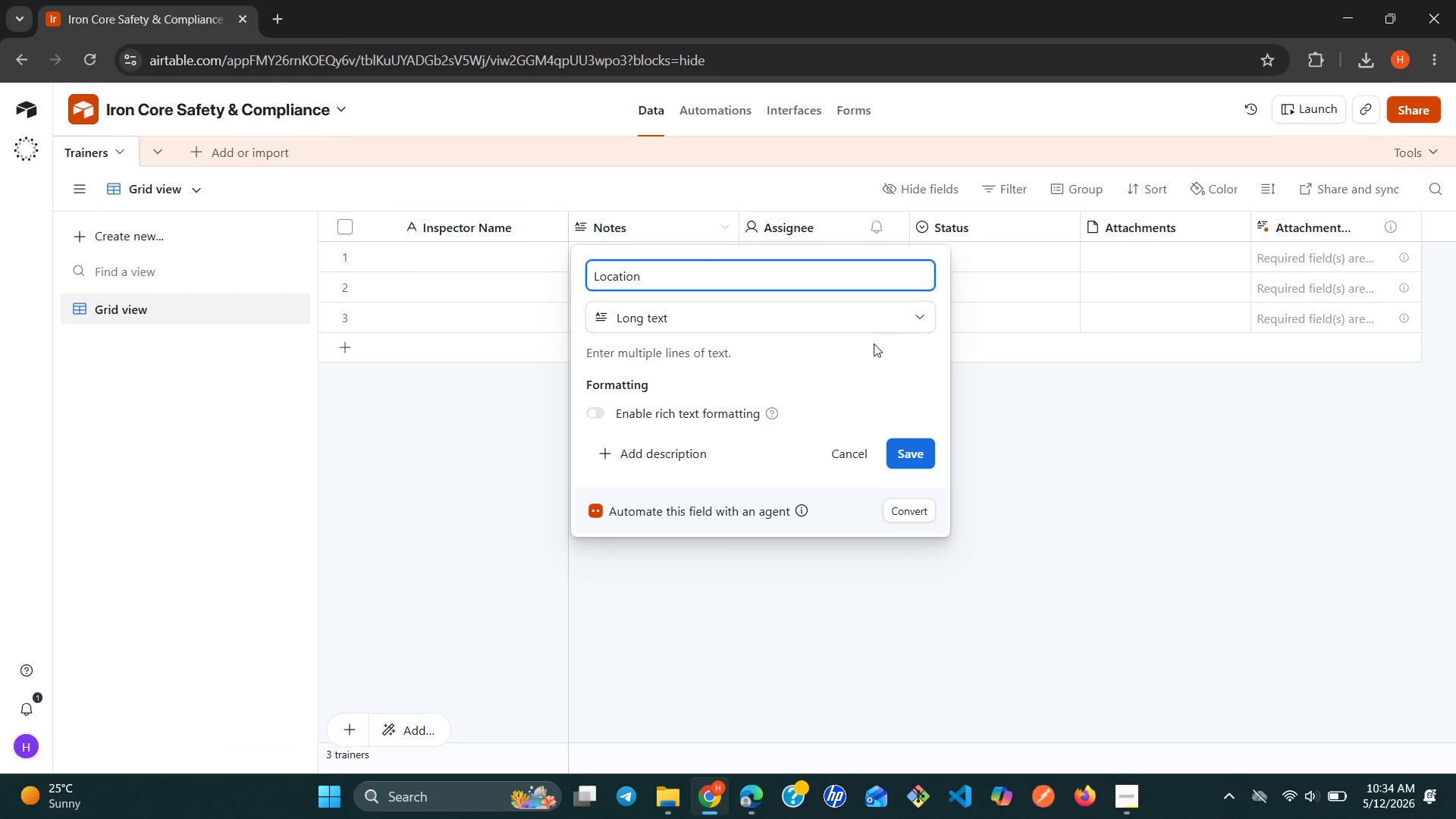 
left_click([901, 318])
 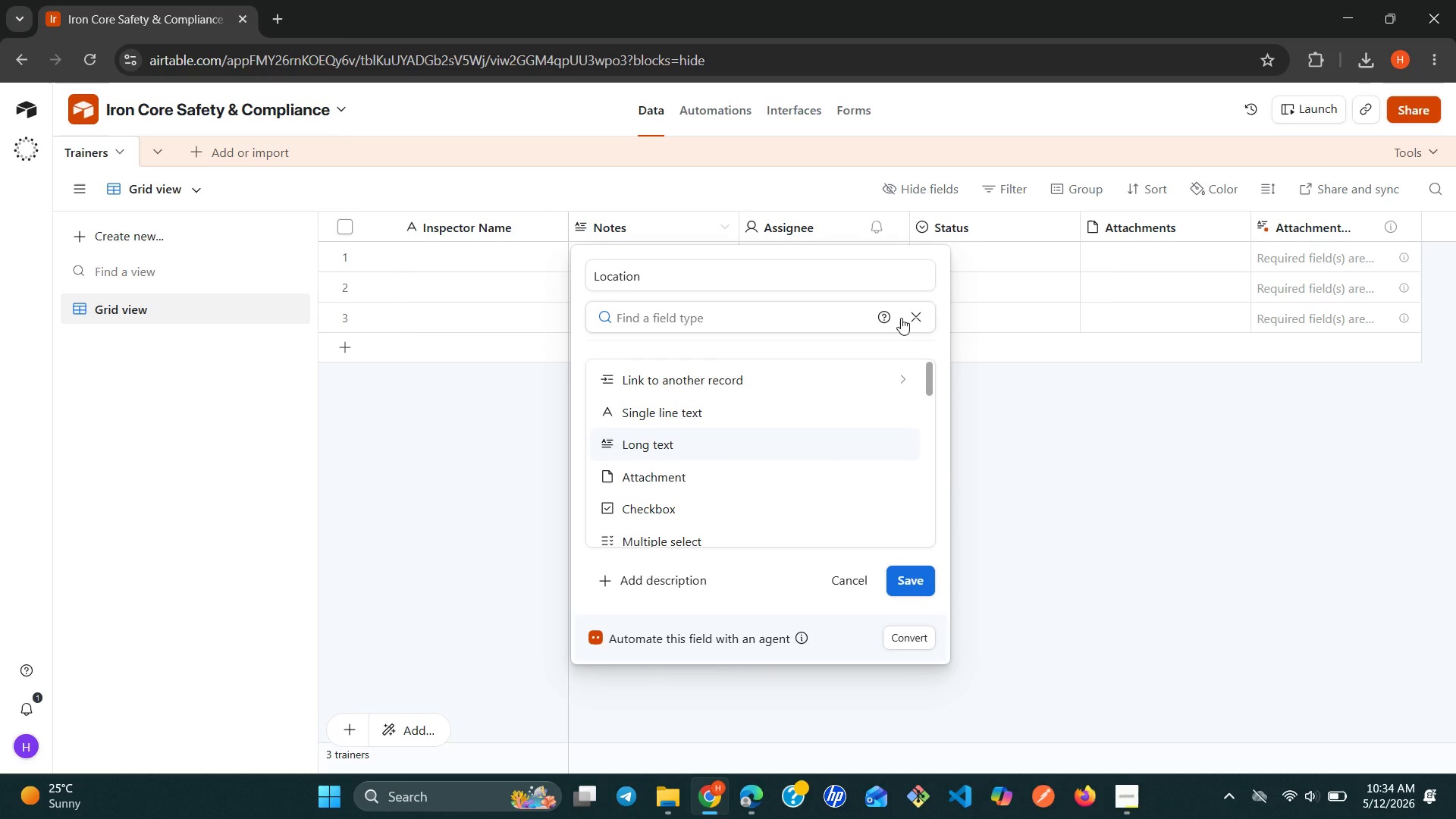 
wait(5.73)
 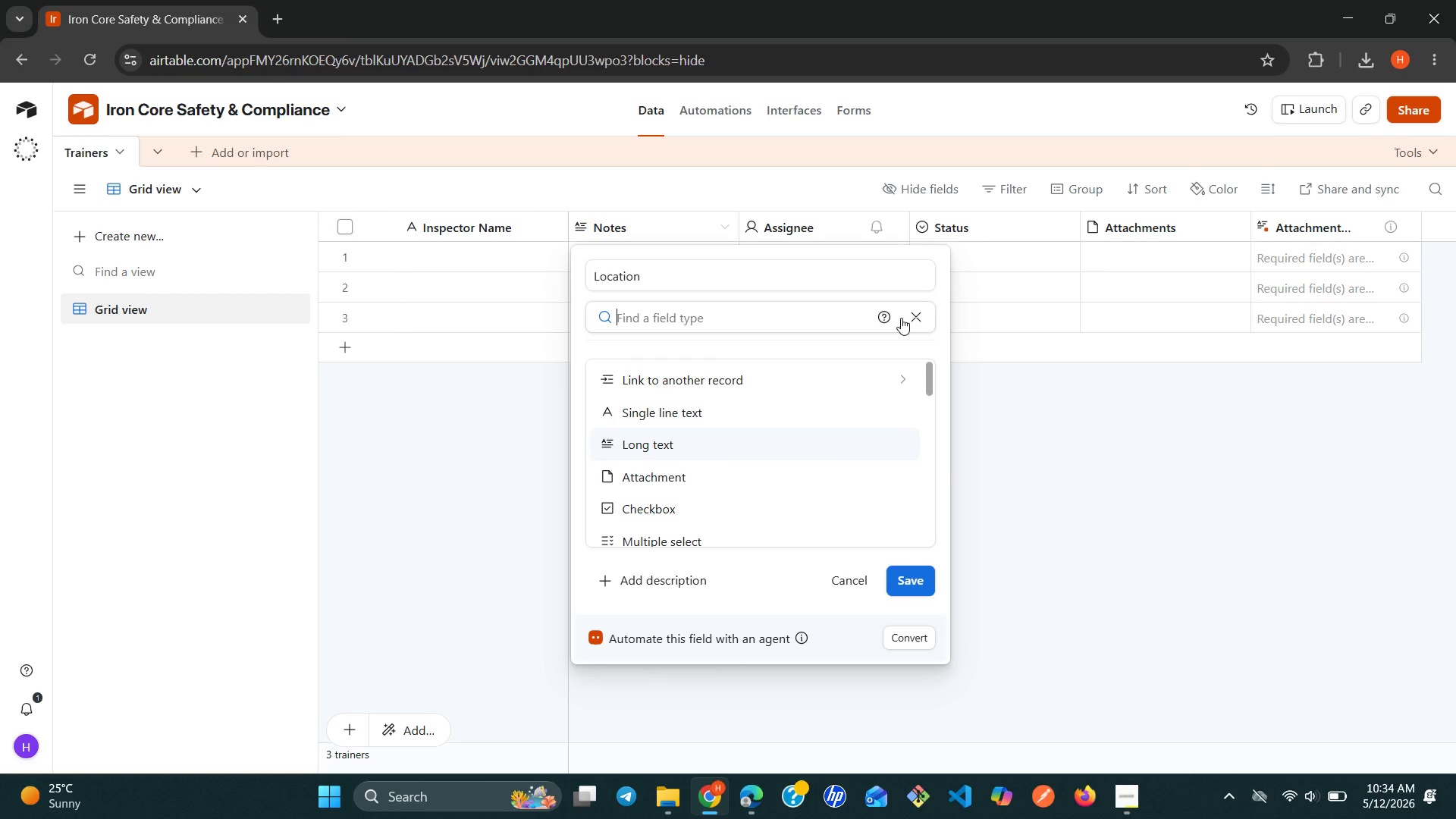 
type(si)
 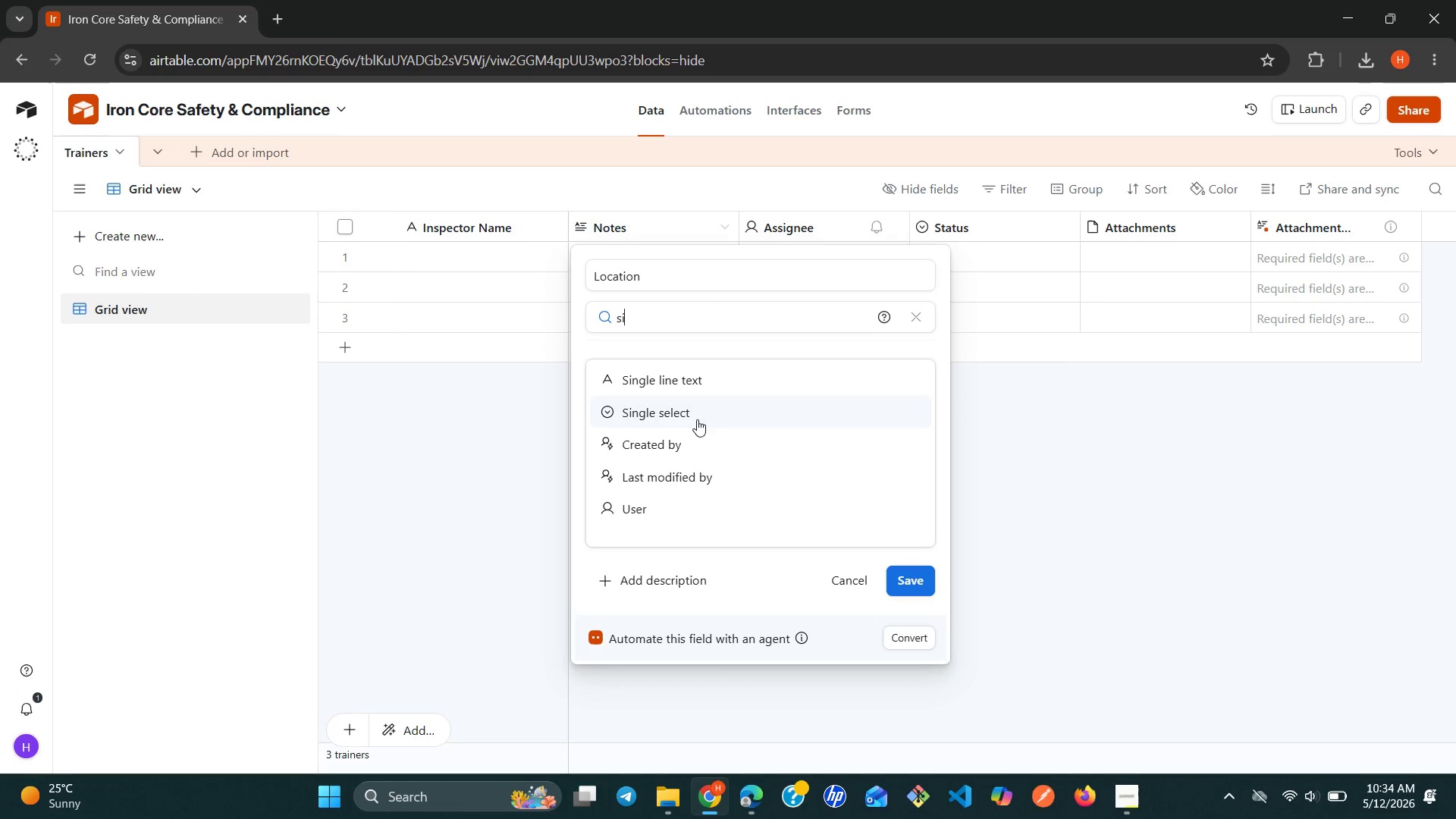 
left_click([691, 419])
 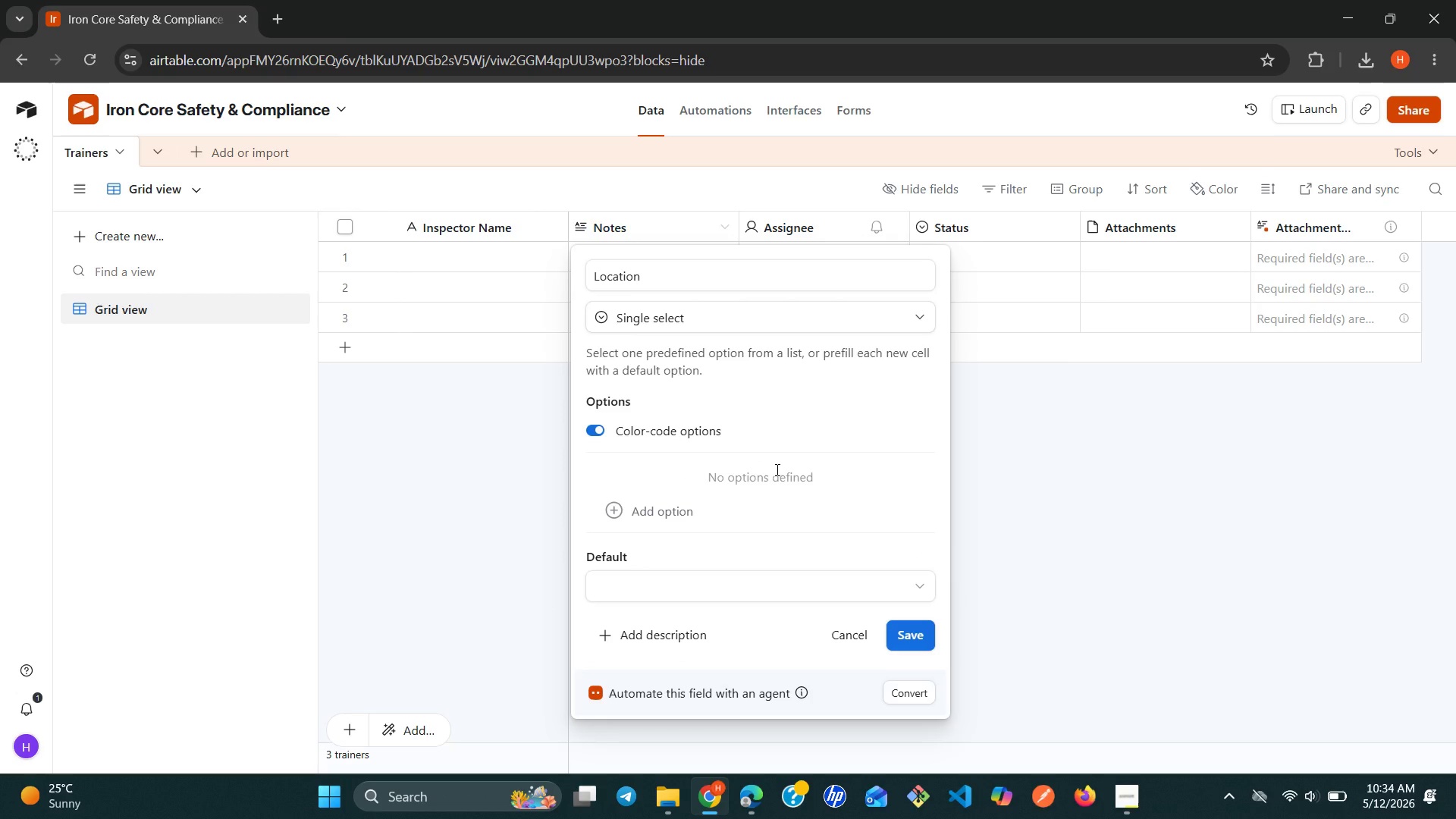 
wait(8.61)
 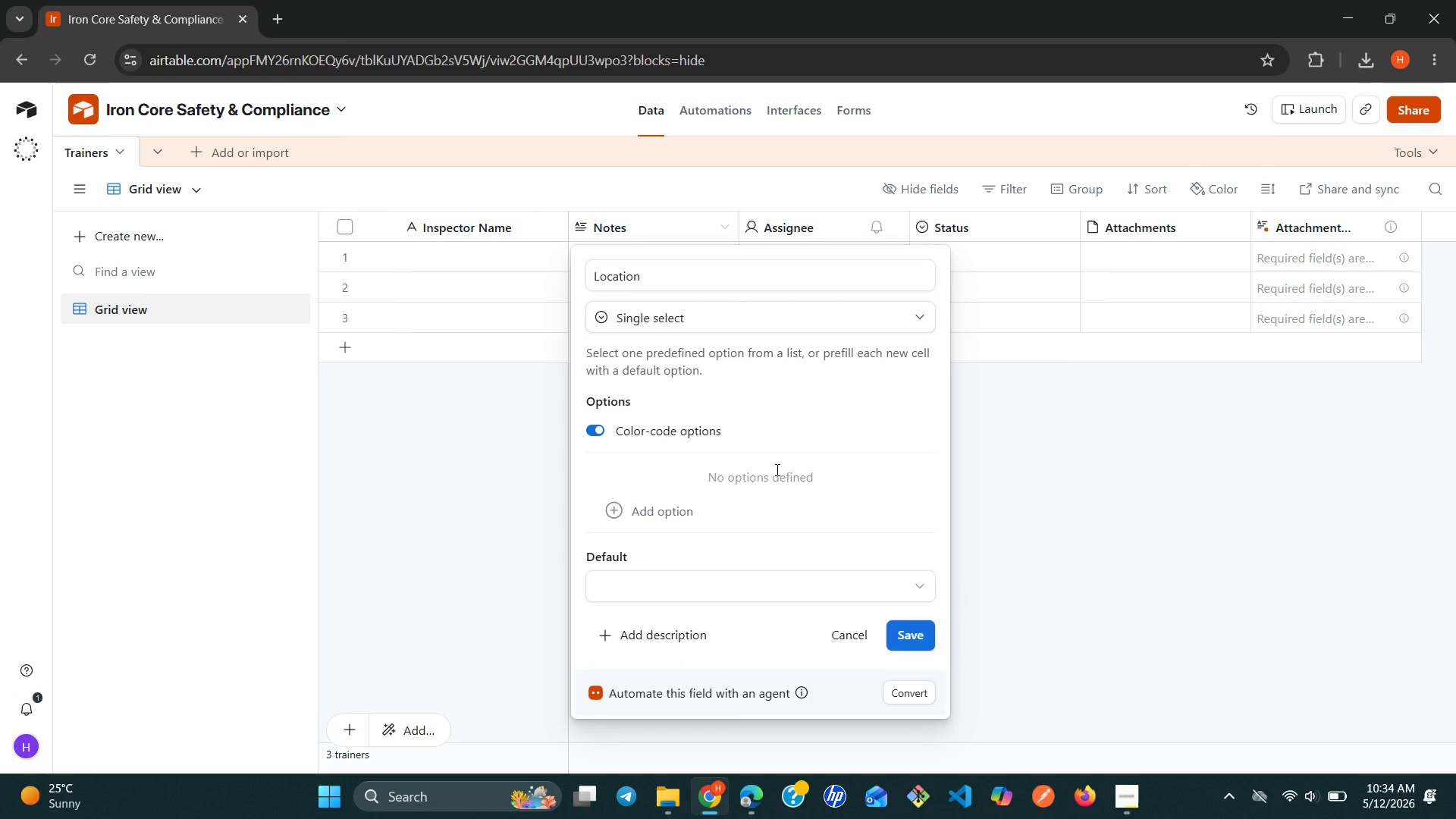 
left_click([908, 626])
 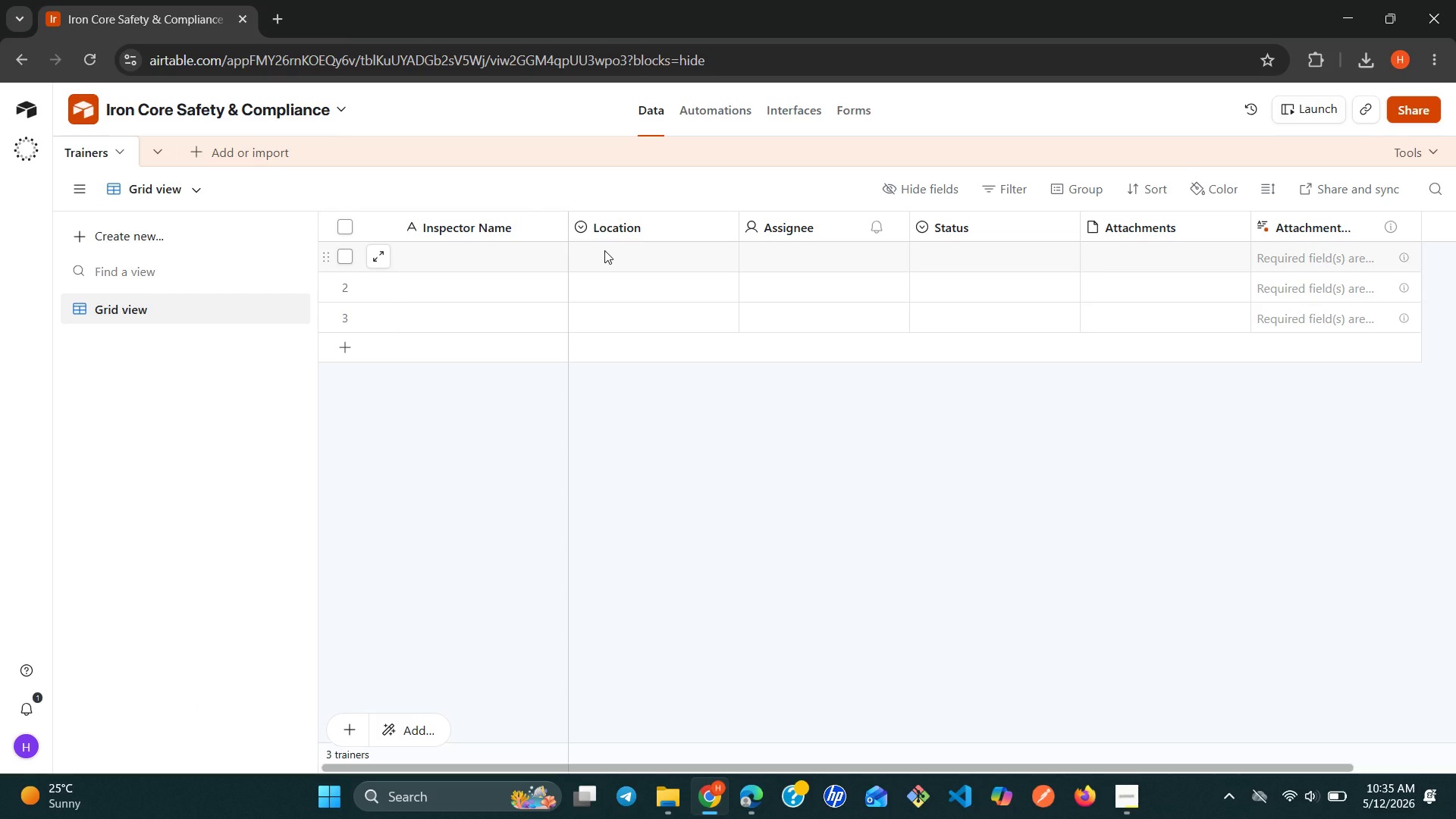 
wait(20.92)
 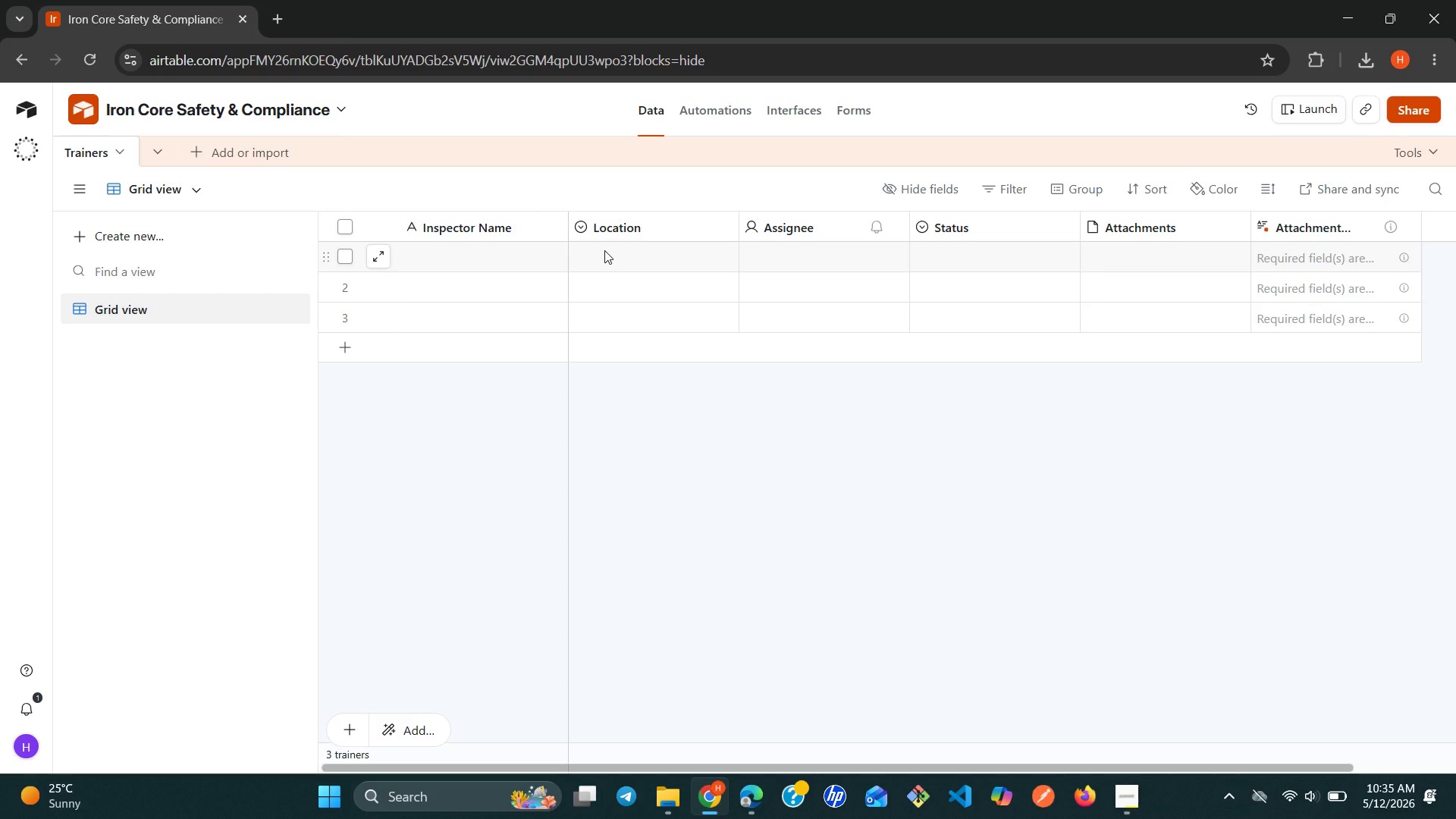 
left_click([890, 225])
 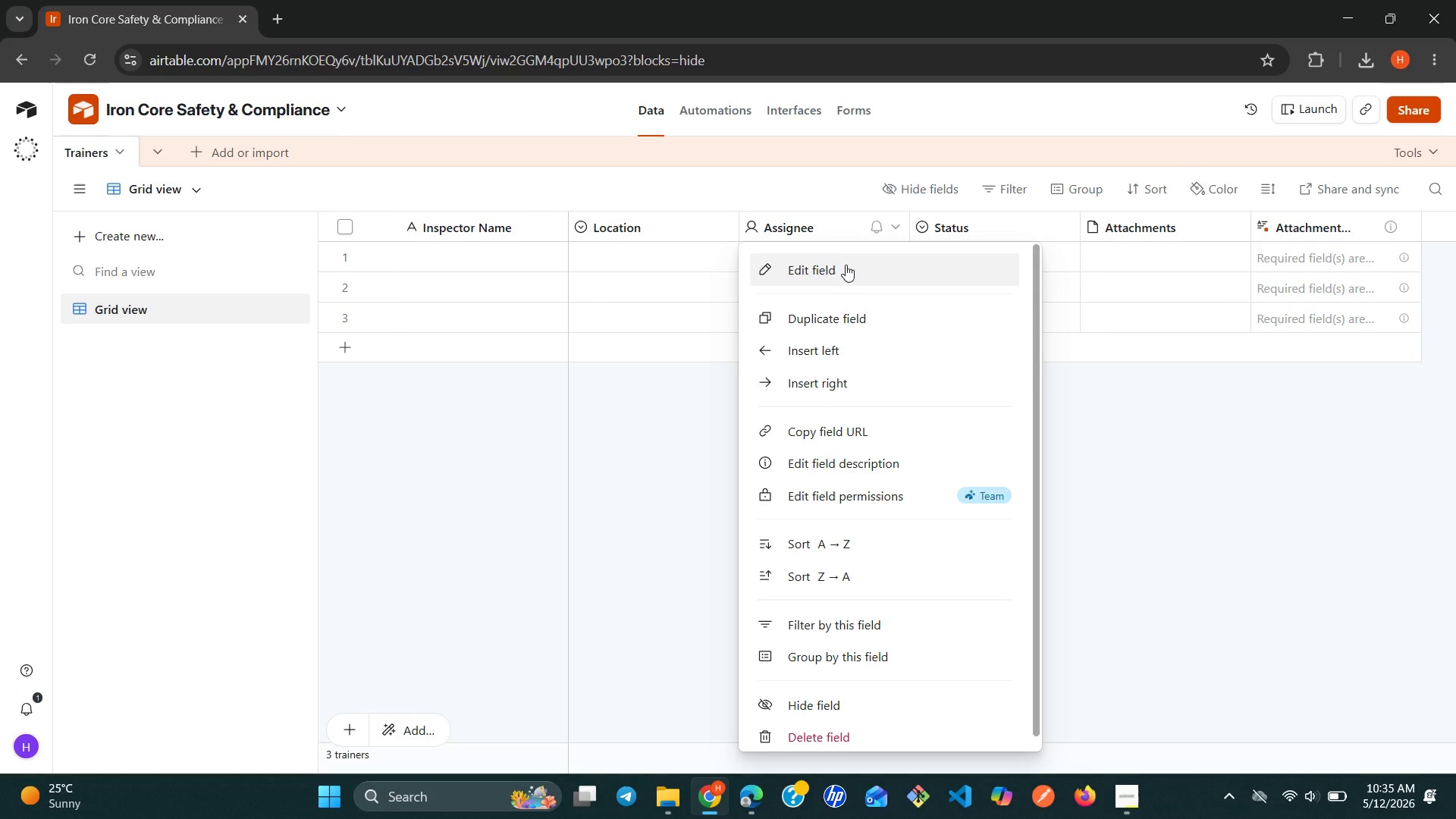 
left_click([844, 266])
 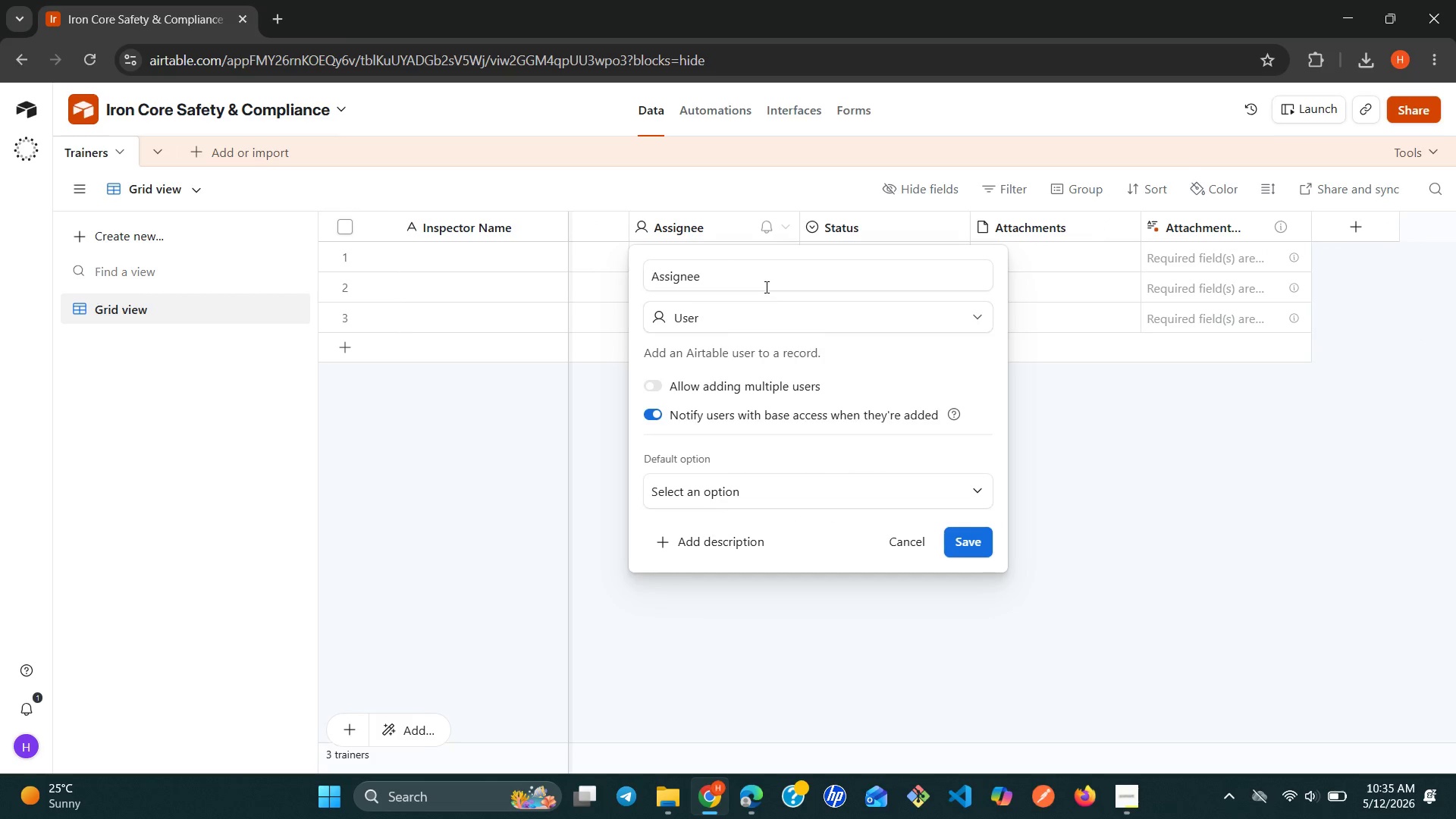 
double_click([765, 287])
 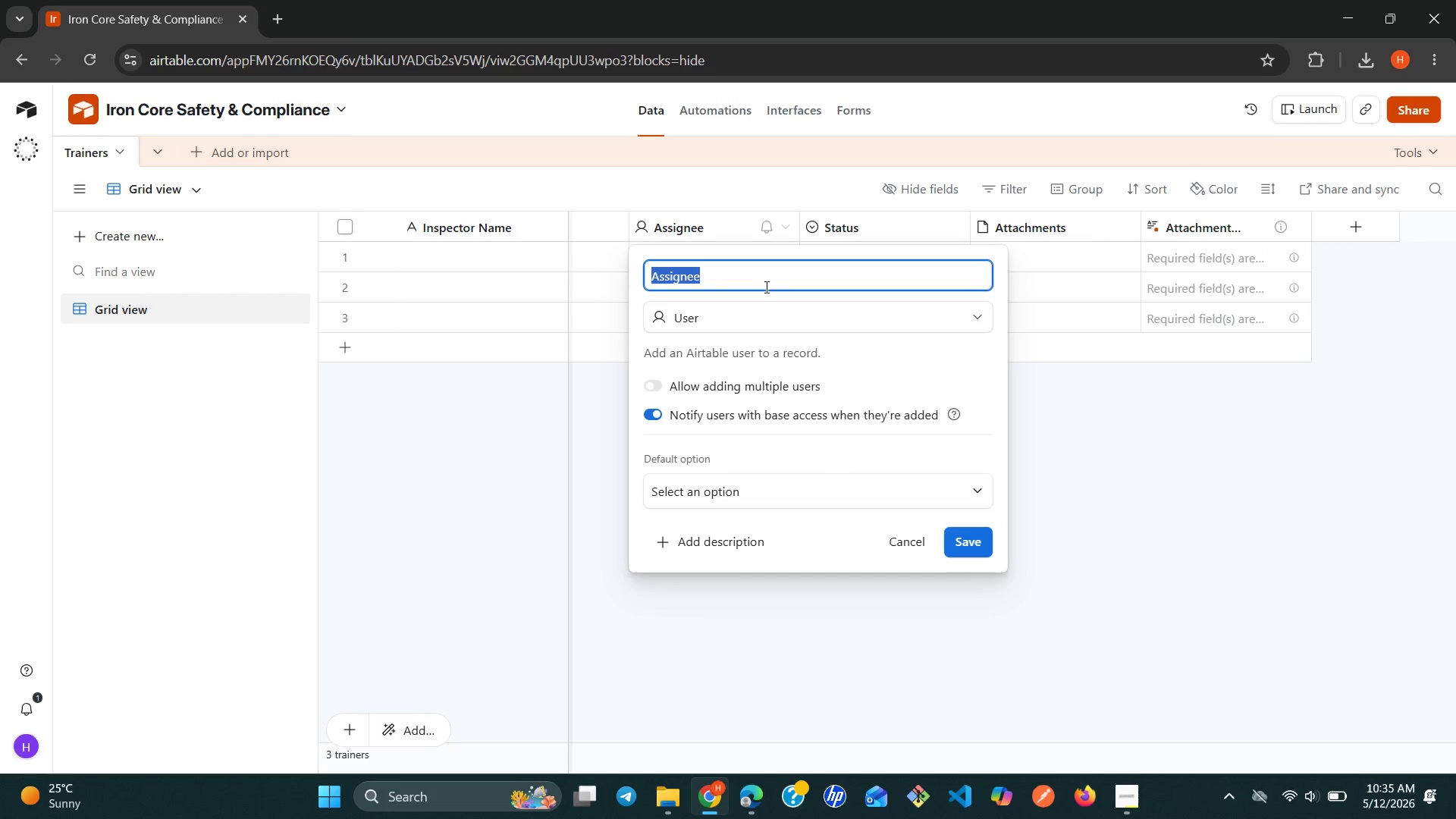 
triple_click([765, 287])
 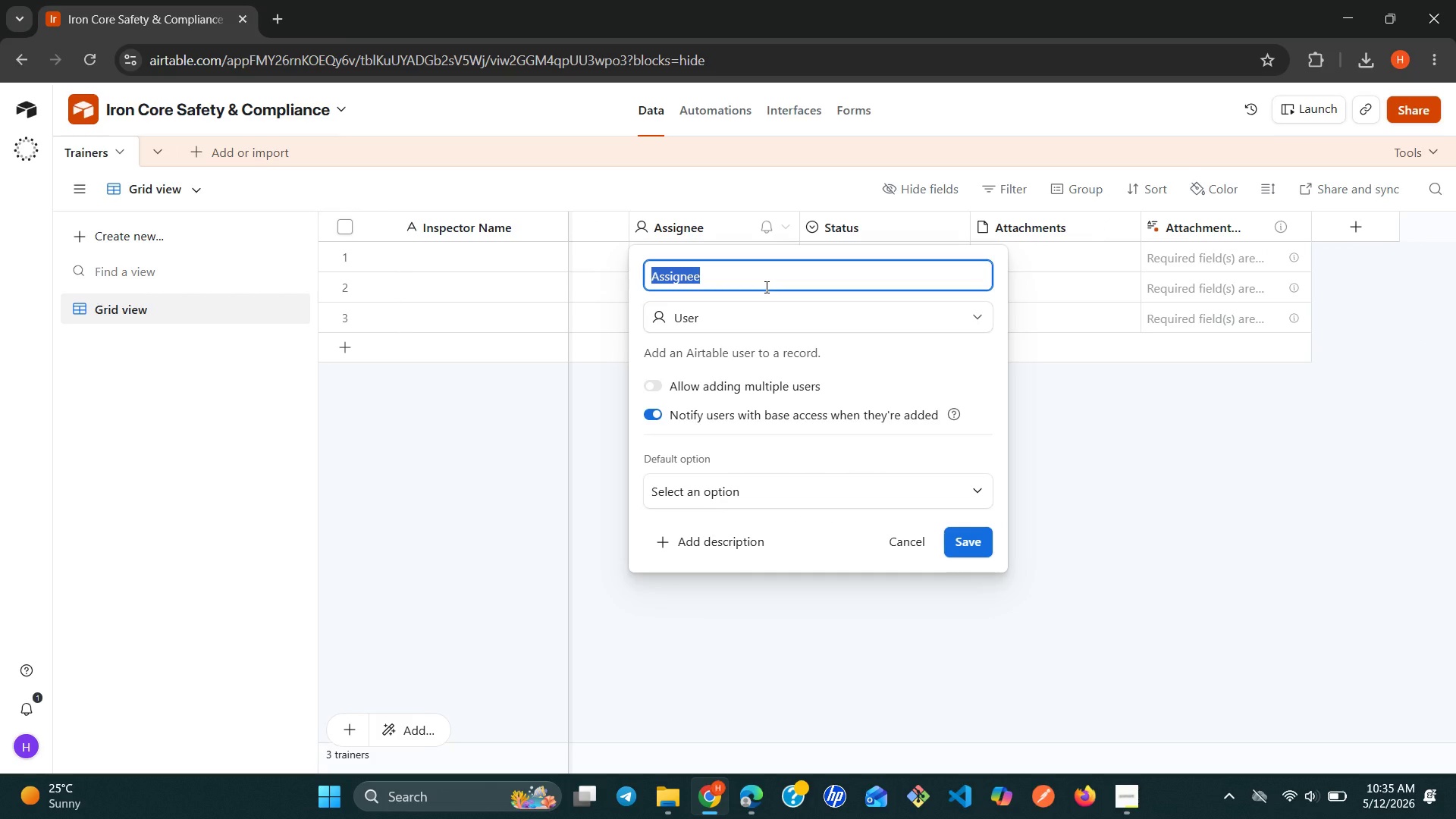 
wait(5.56)
 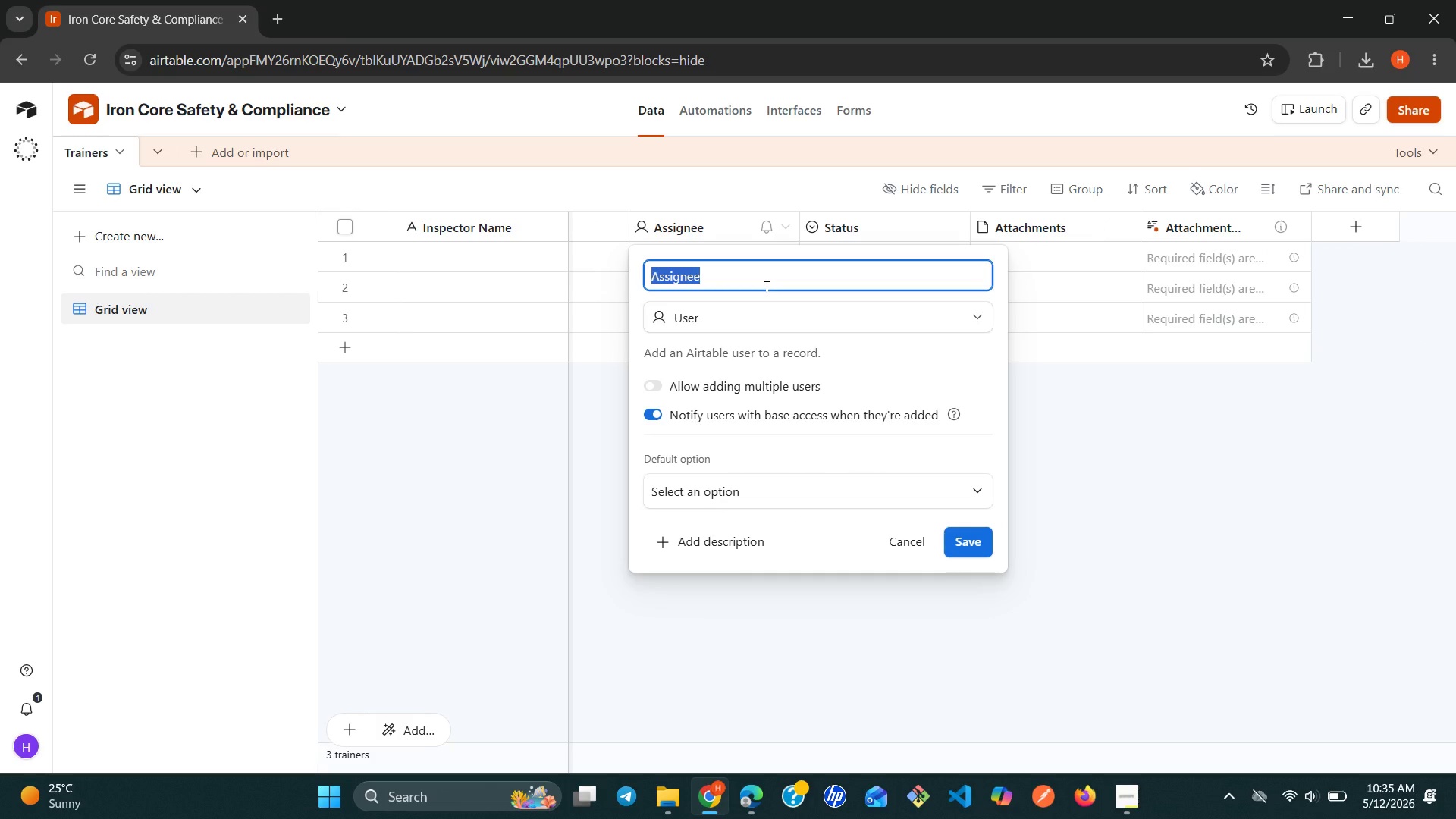 
type(CPR)
 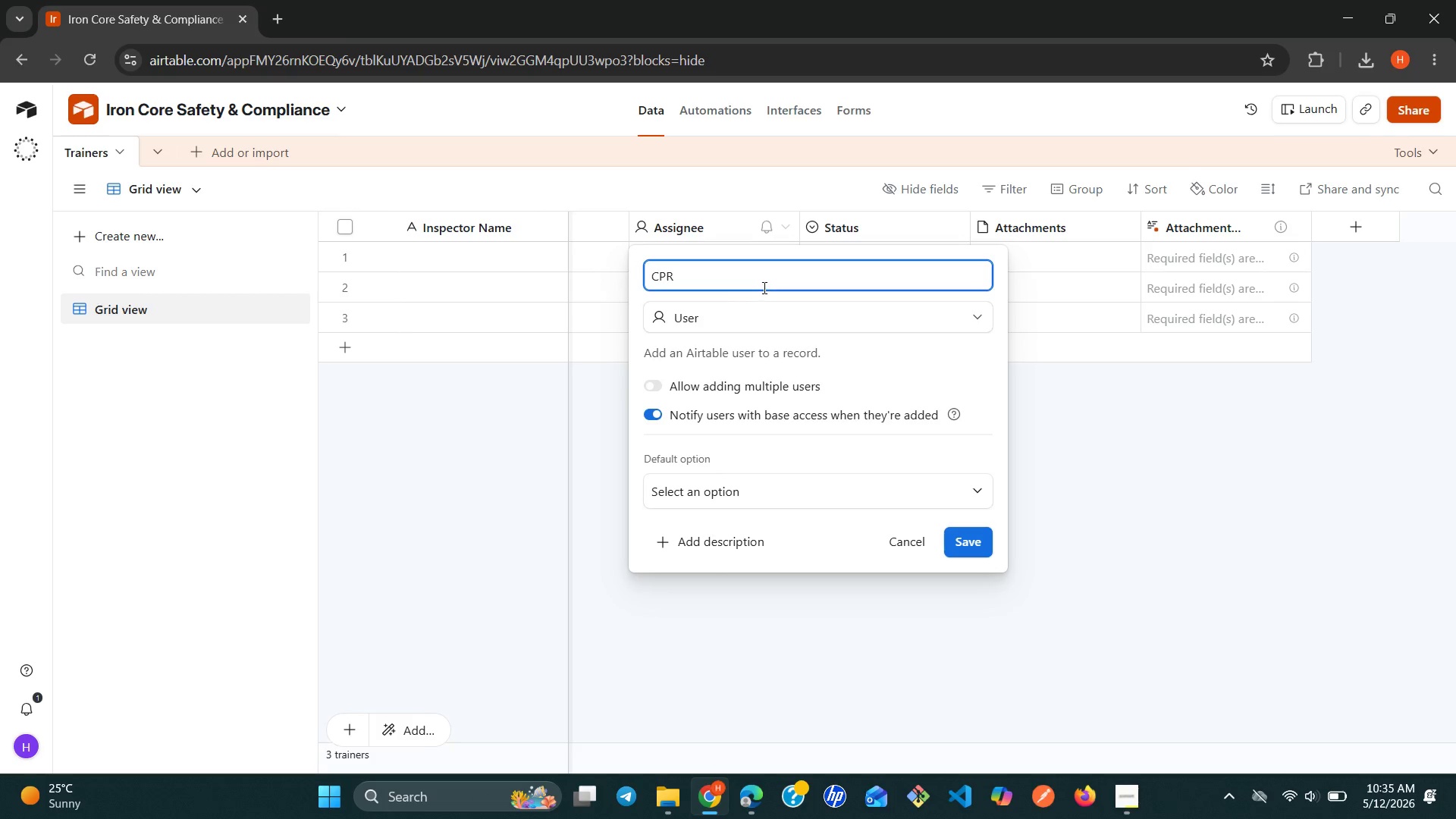 
type(/AE)
 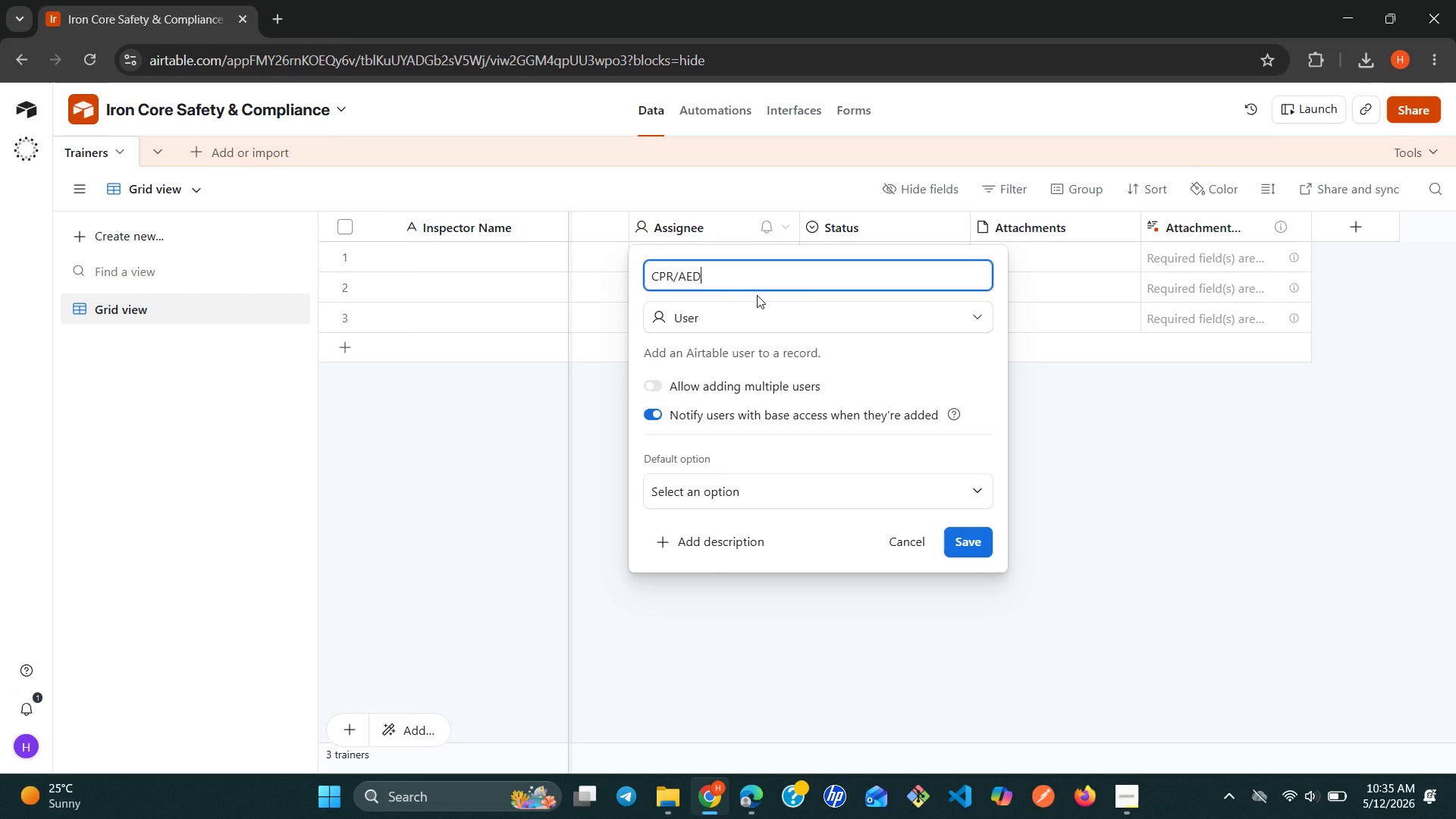 
key(Shift+D)
 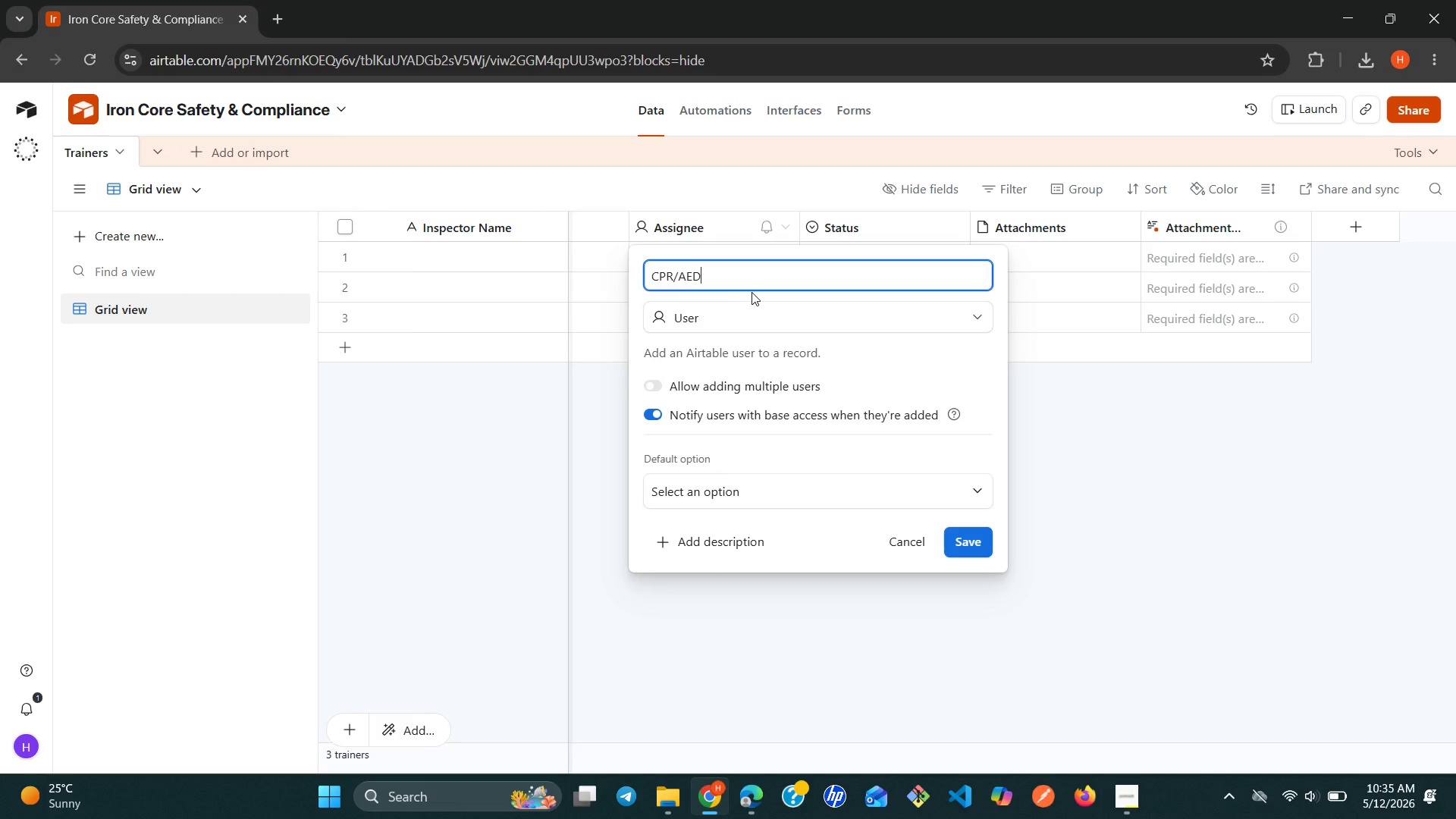 
type( Ce)
 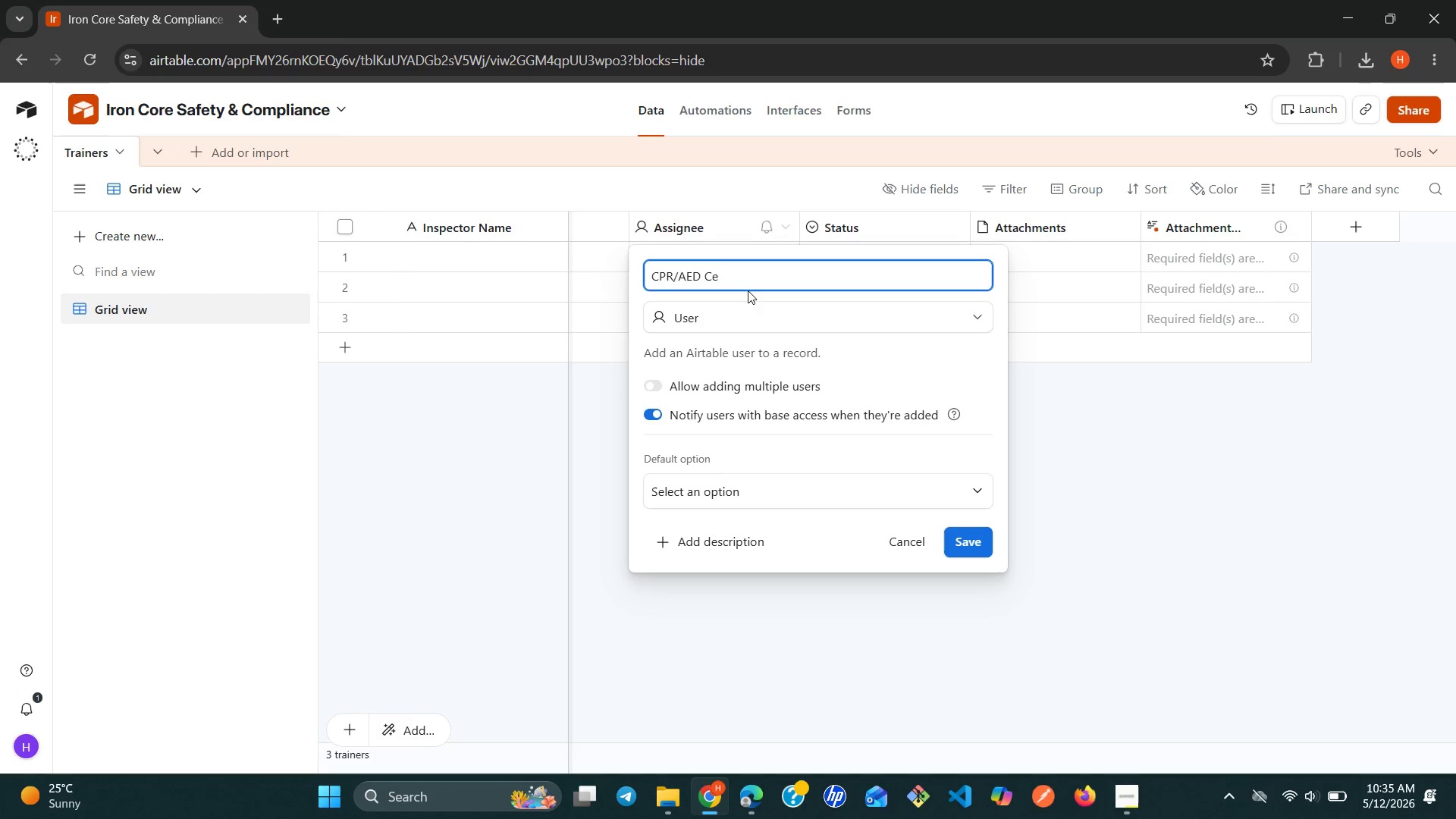 
key(R)
 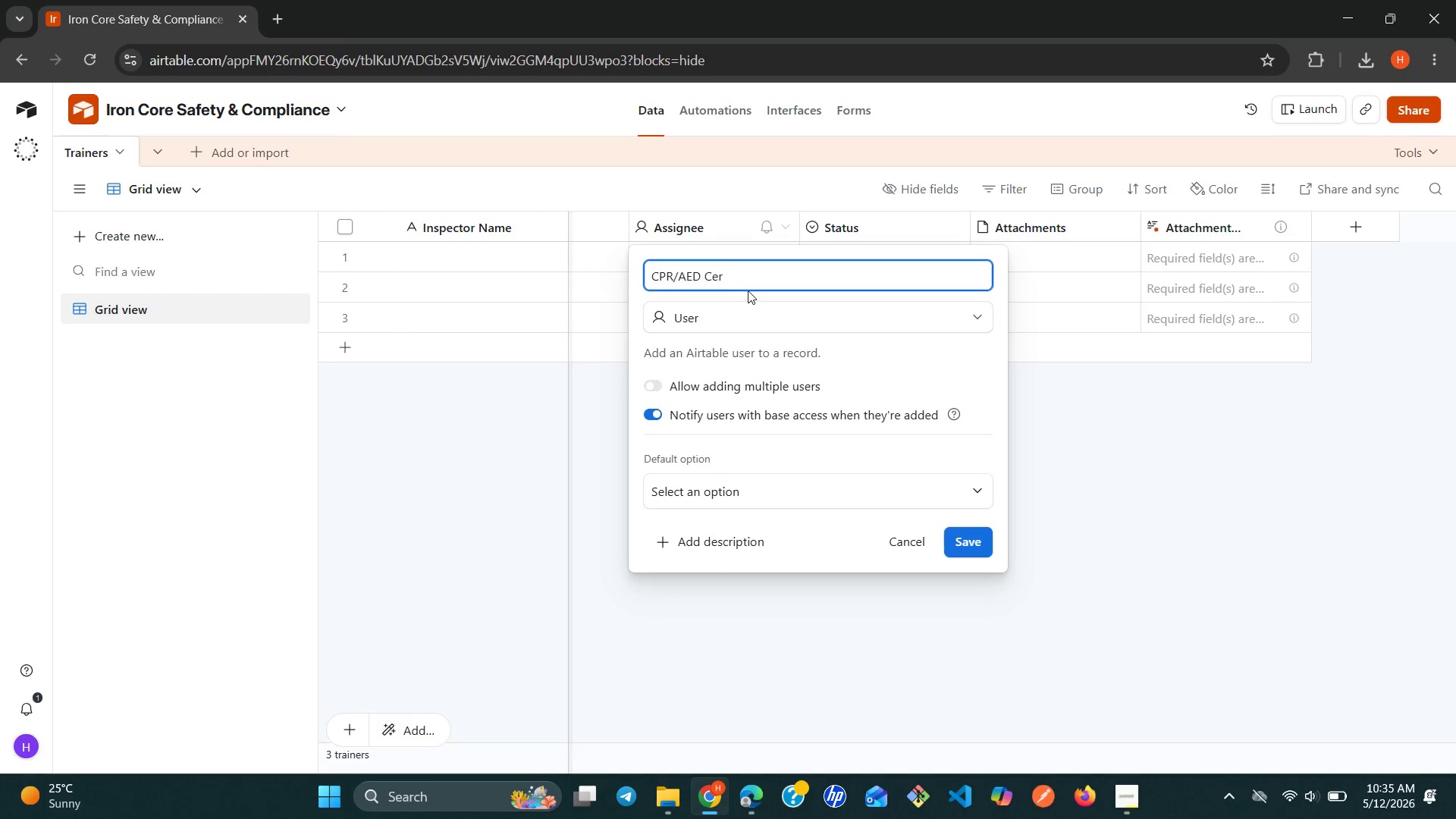 
key(Backspace)
 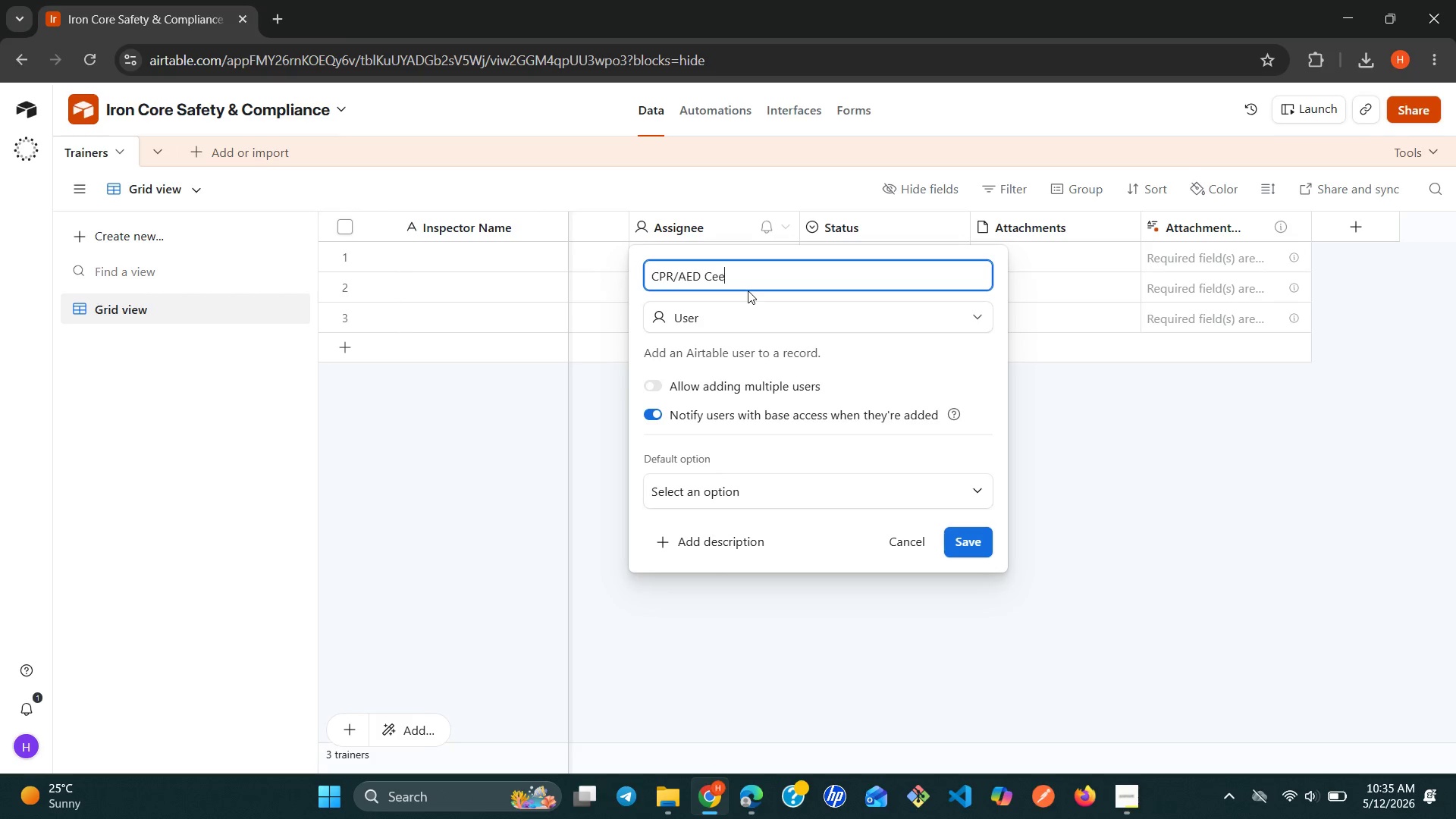 
key(E)
 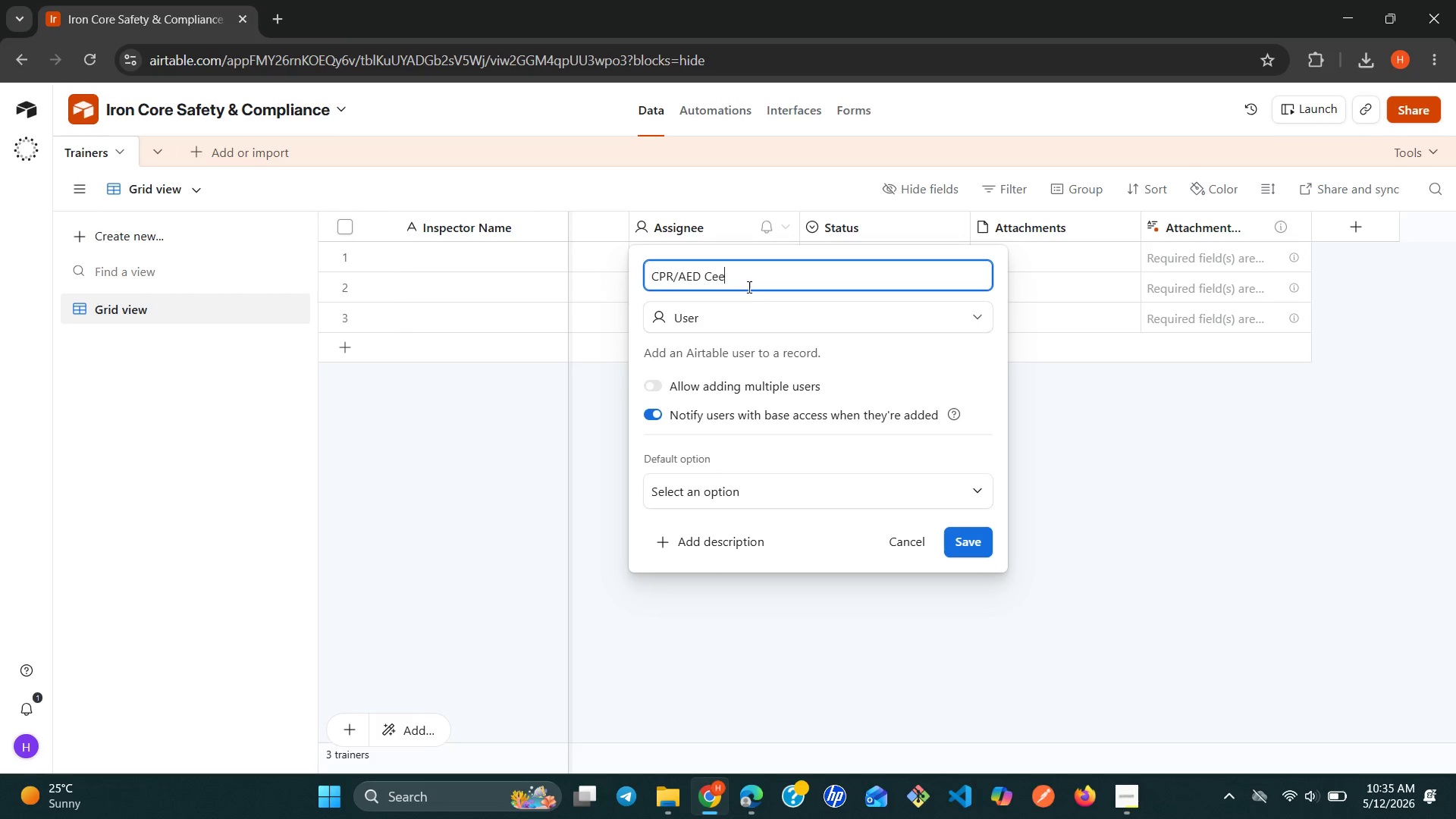 
key(Backspace)
 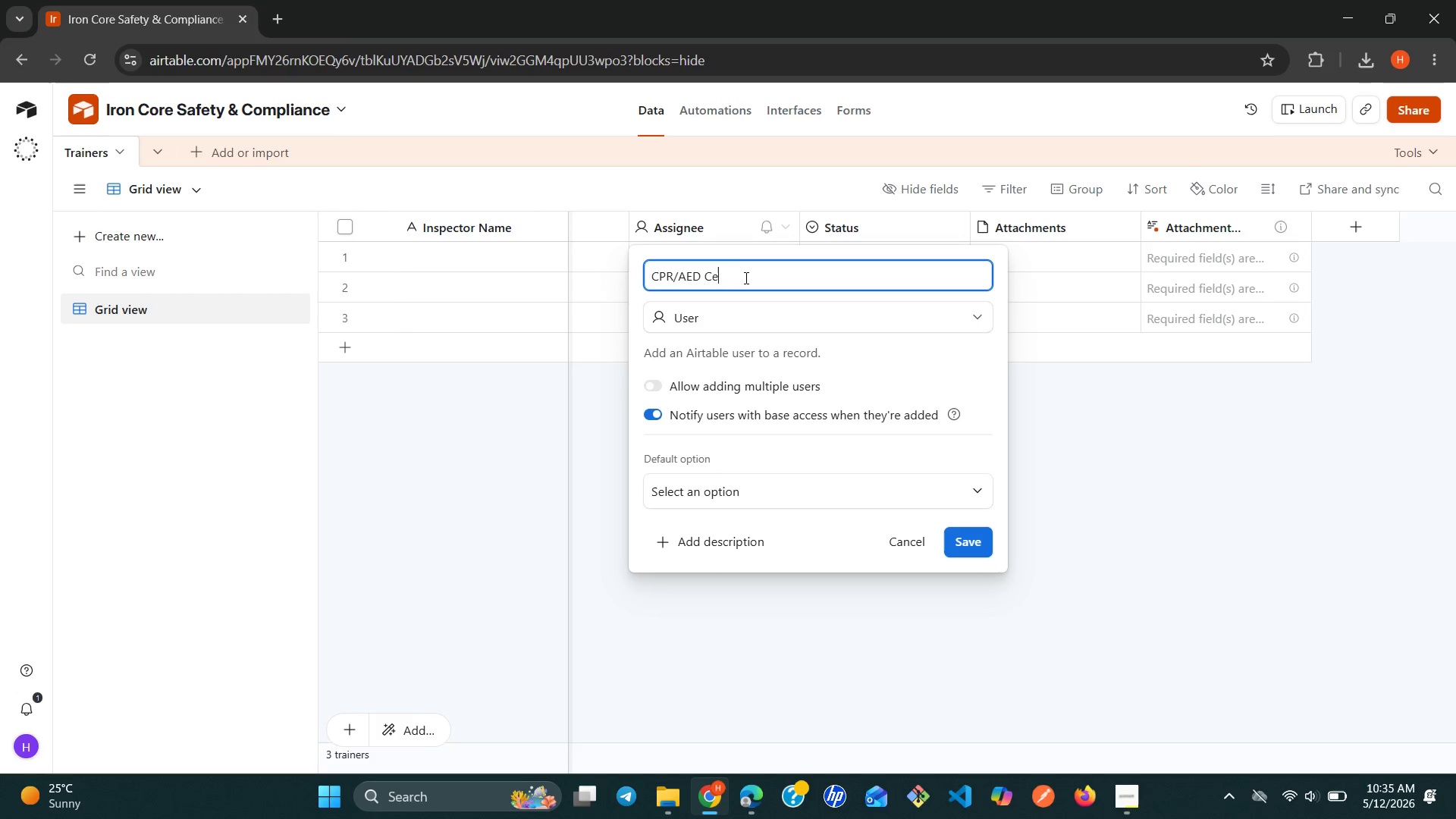 
type(rti)
 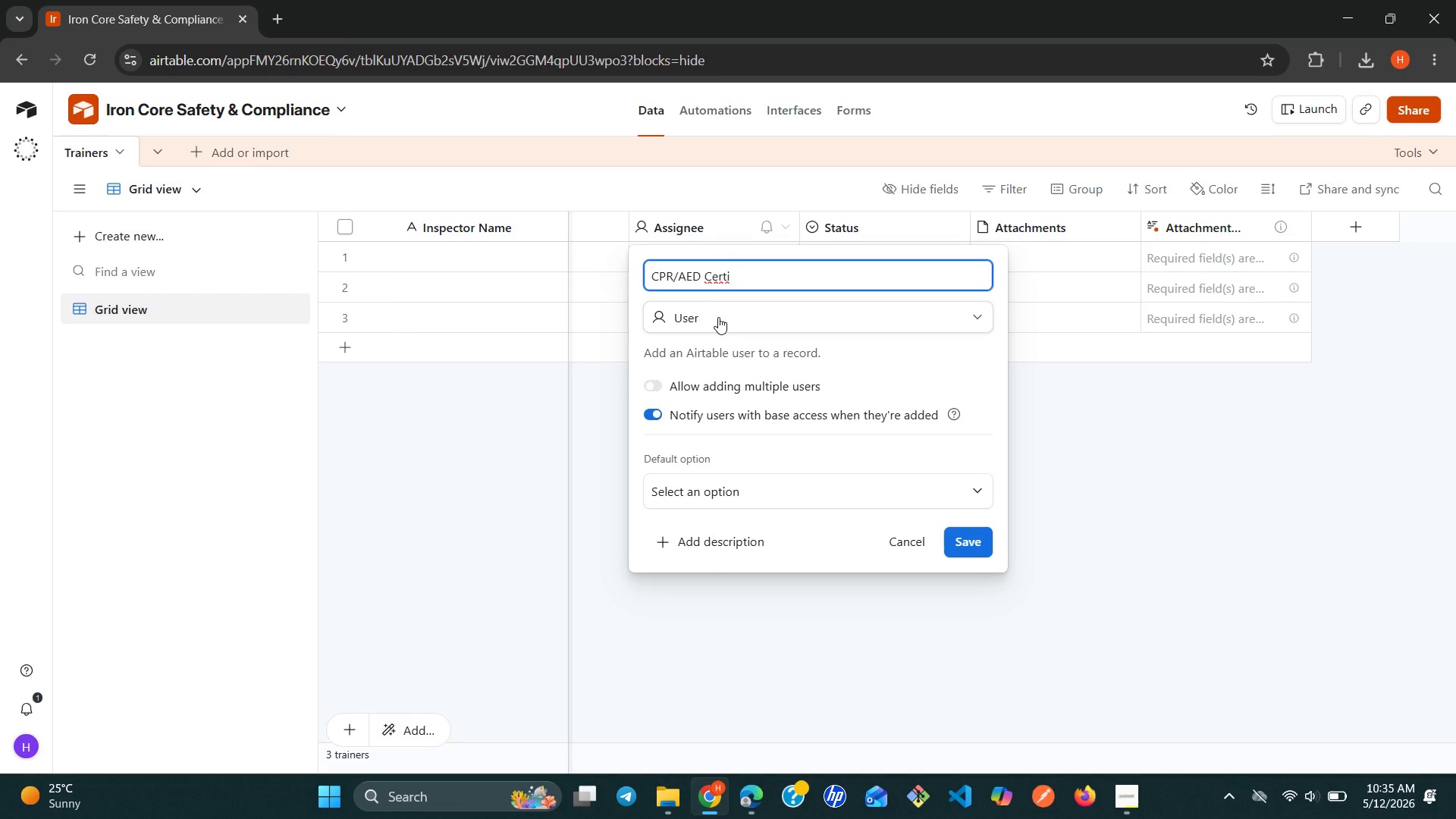 
type(fied )
 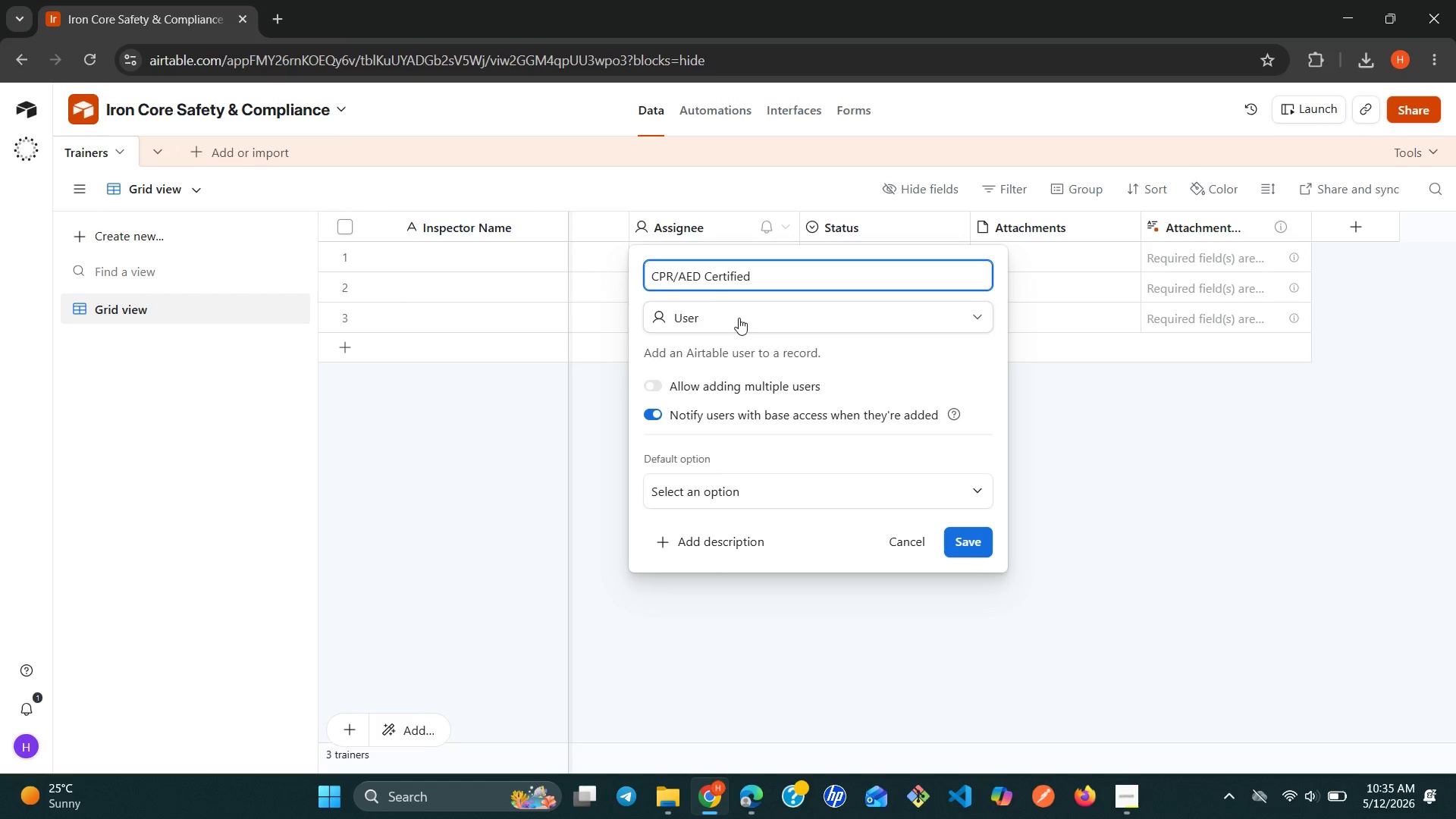 
wait(5.06)
 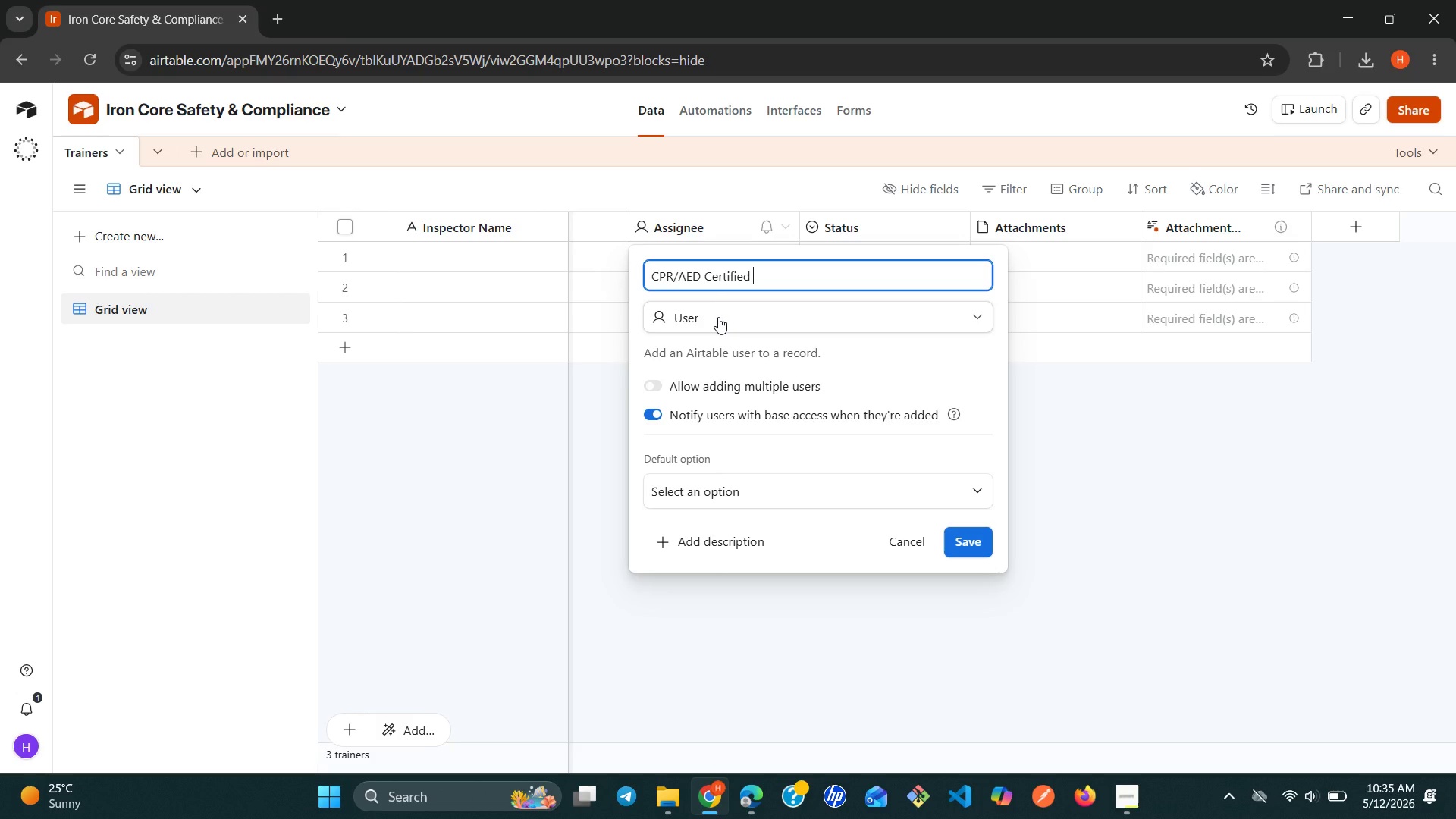 
left_click([739, 318])
 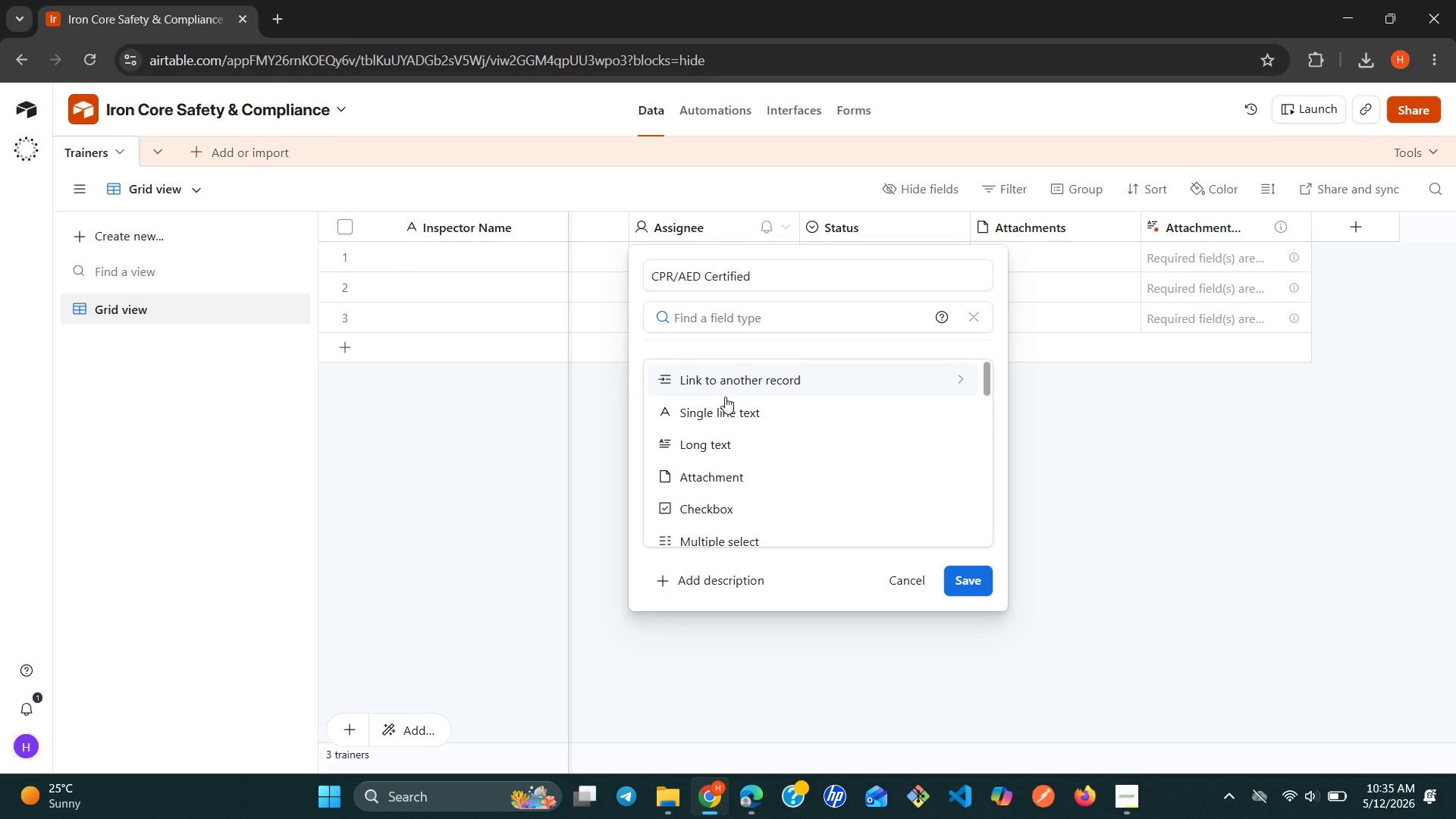 
left_click([694, 505])
 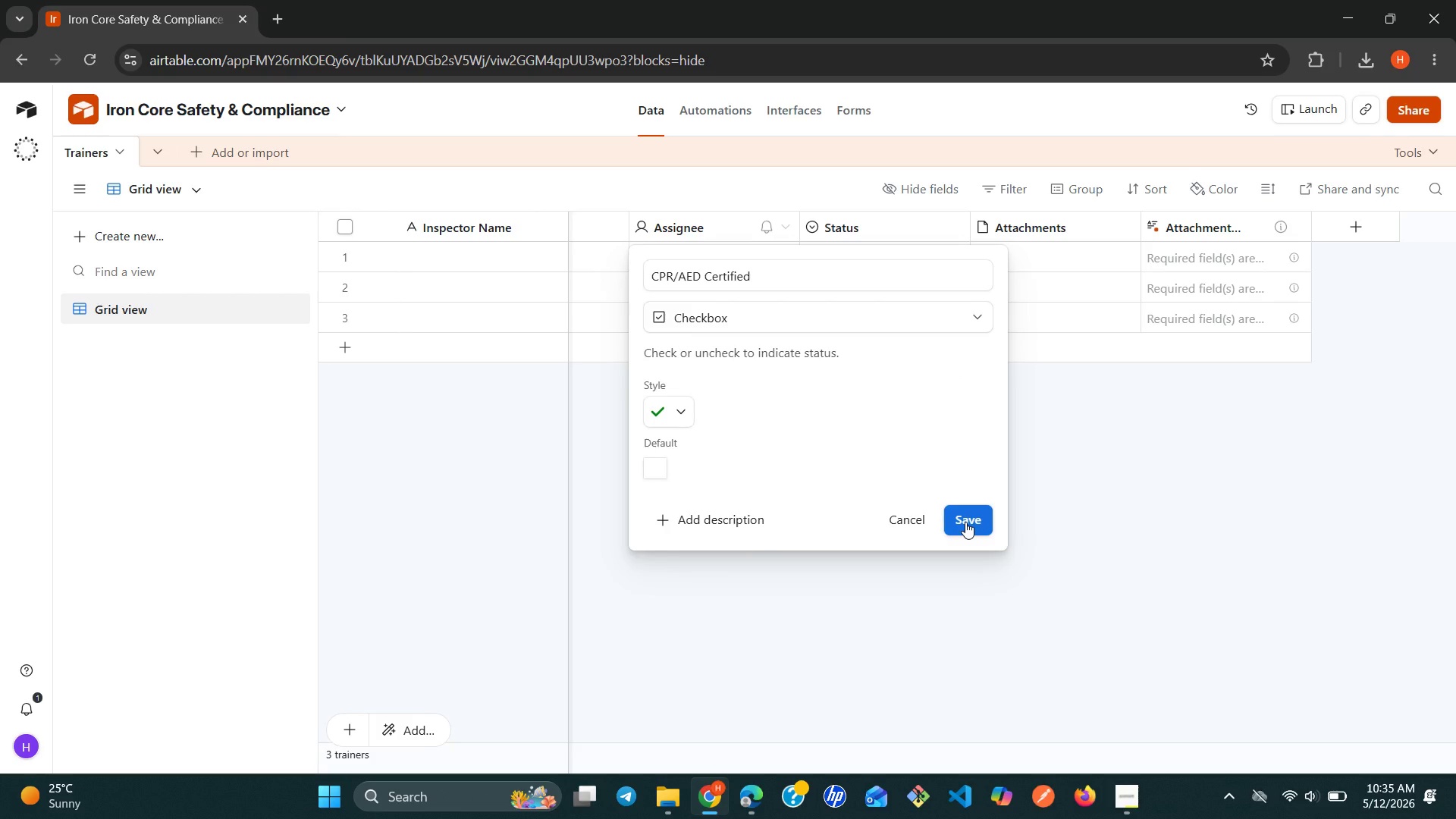 
left_click([965, 522])
 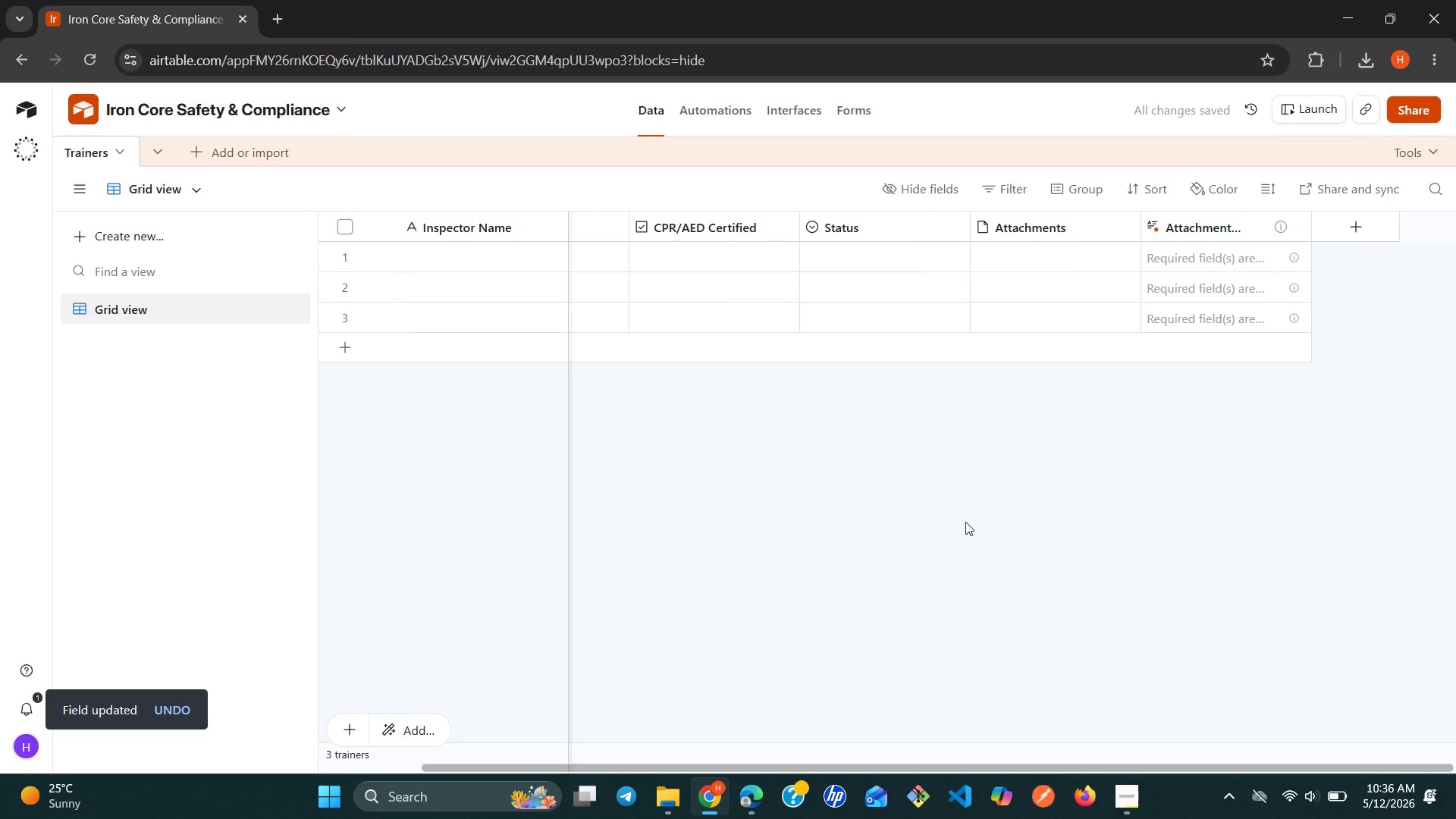 
wait(15.58)
 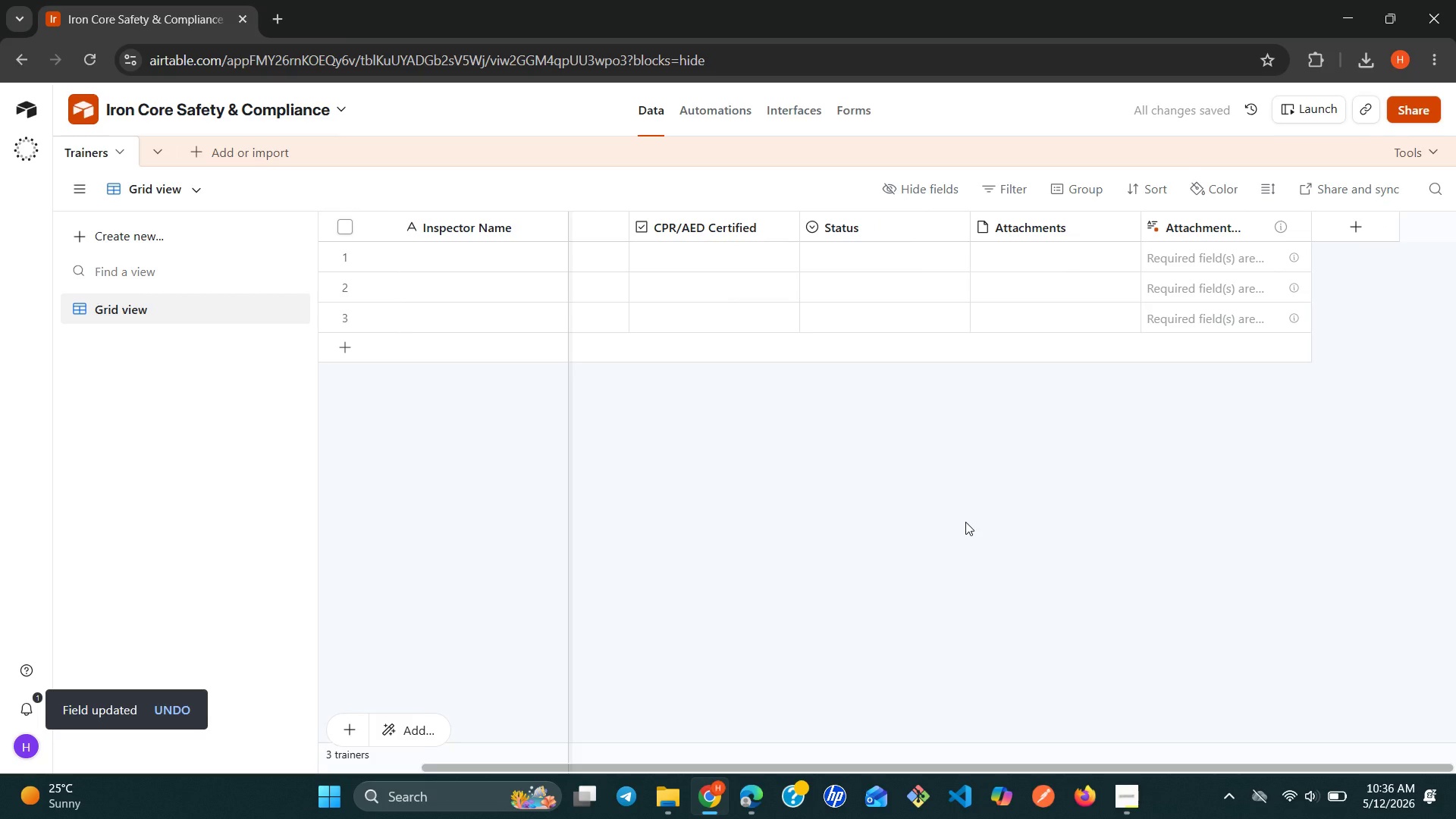 
left_click([952, 230])
 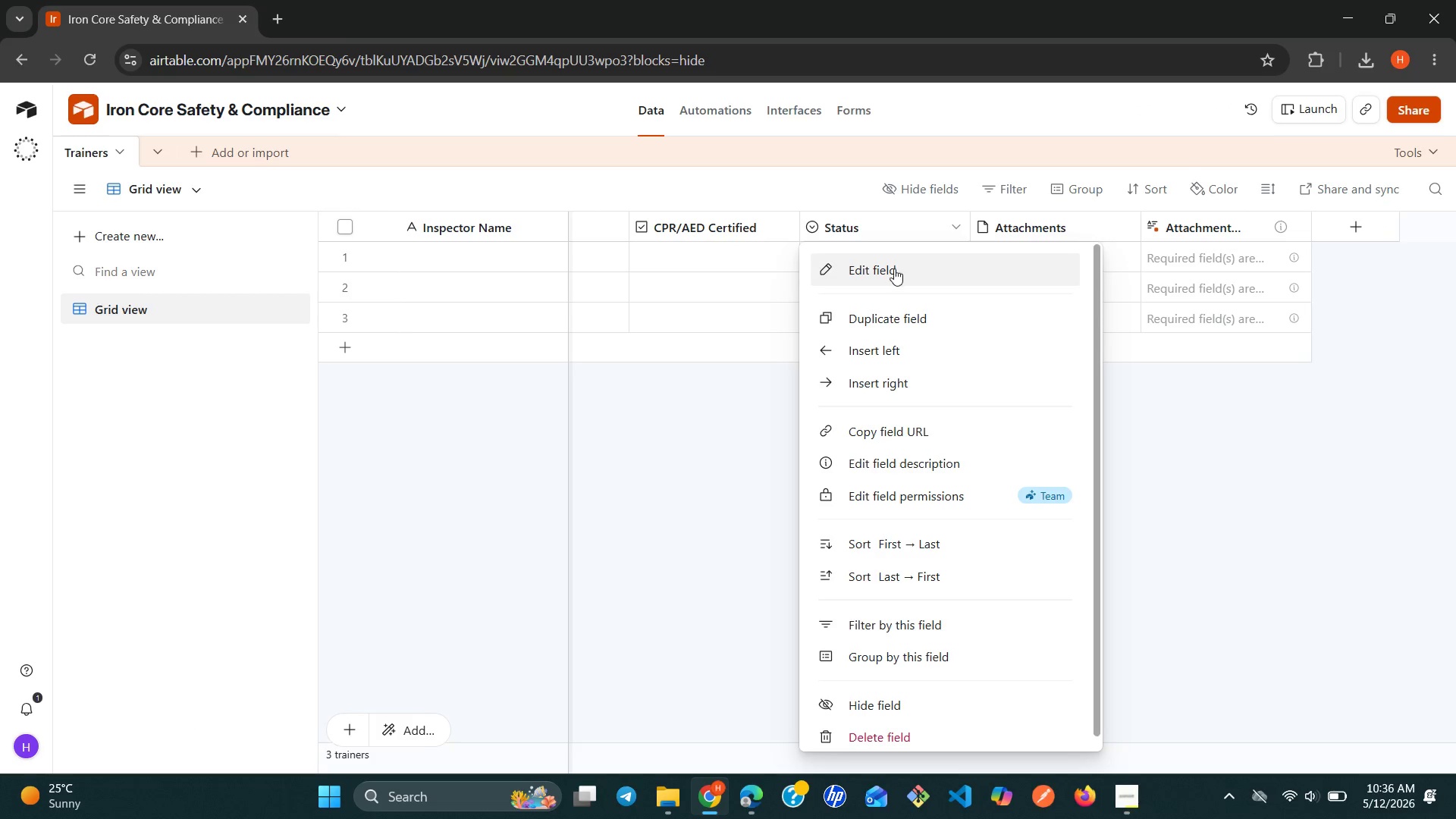 
left_click([893, 268])
 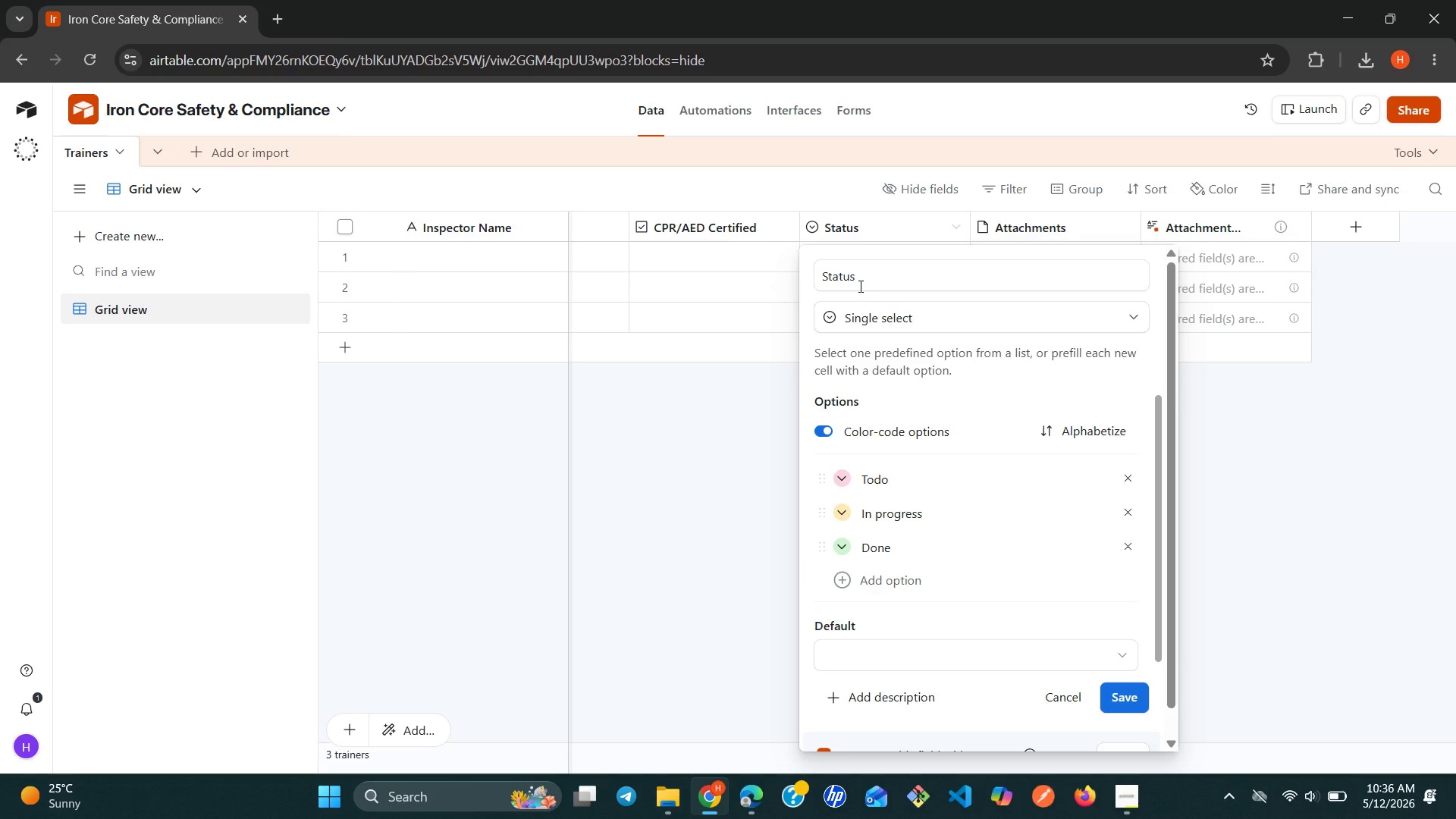 
double_click([859, 286])
 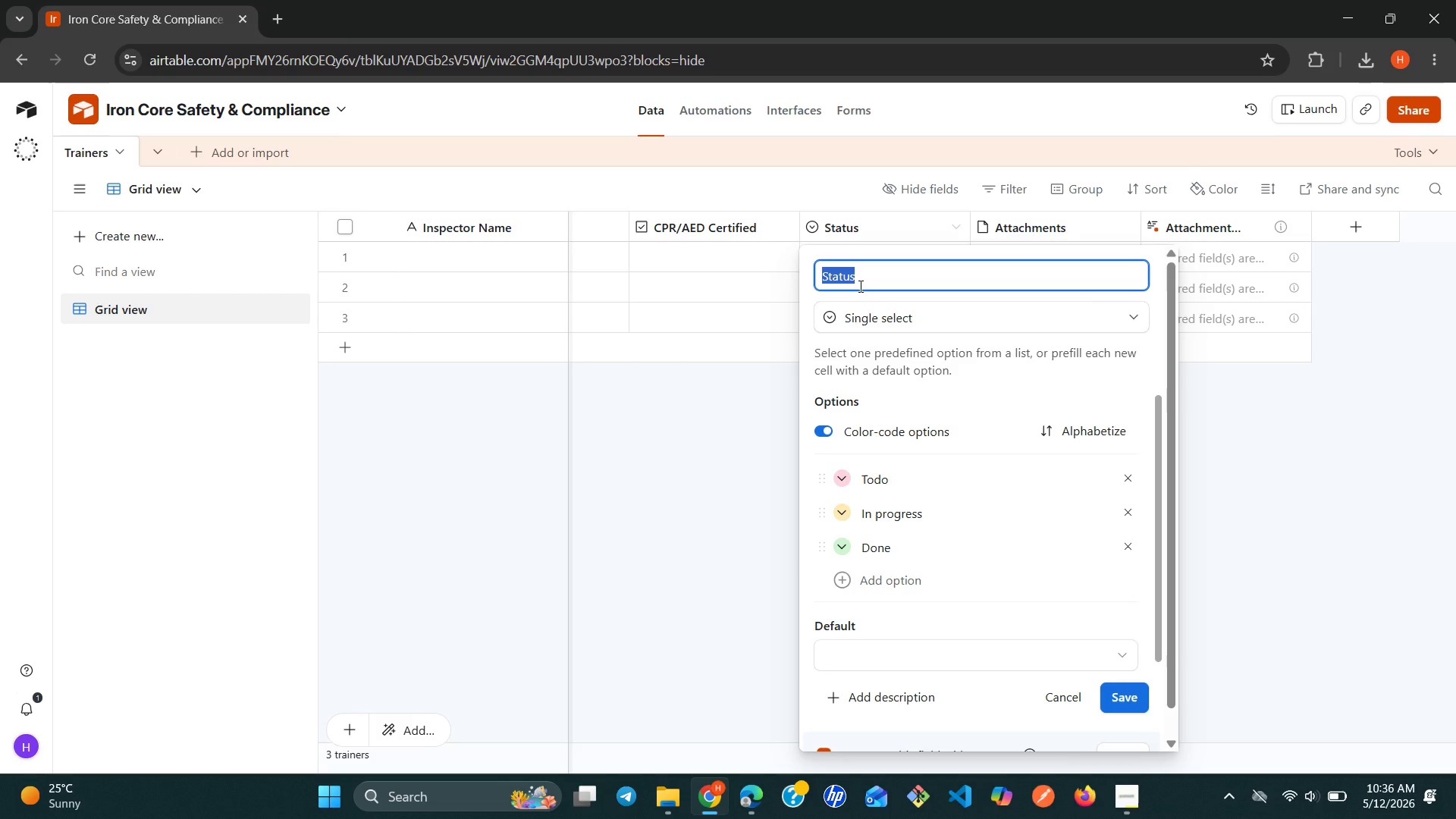 
triple_click([859, 286])
 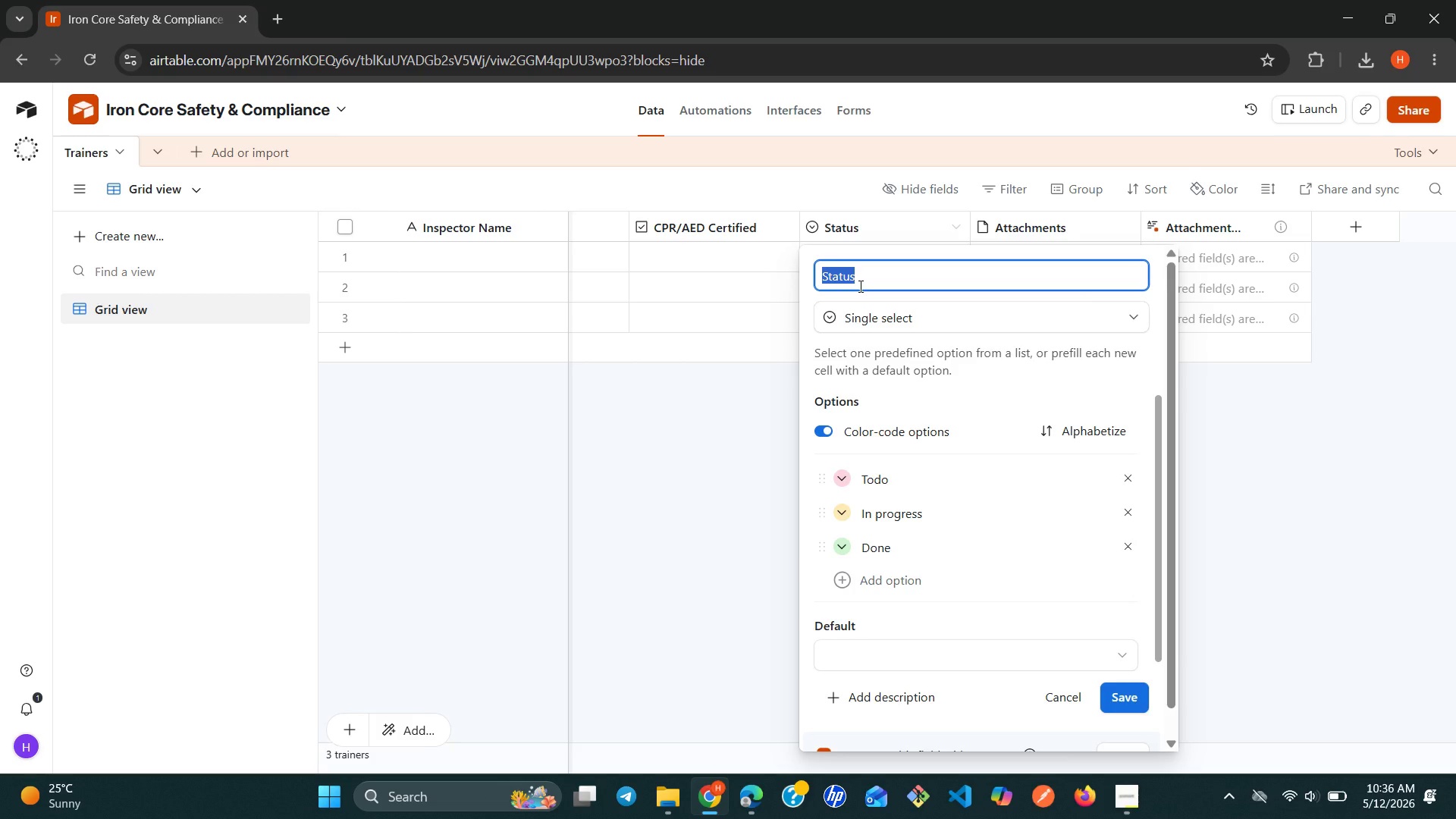 
type(Cross )
key(Backspace)
type(Fit )
 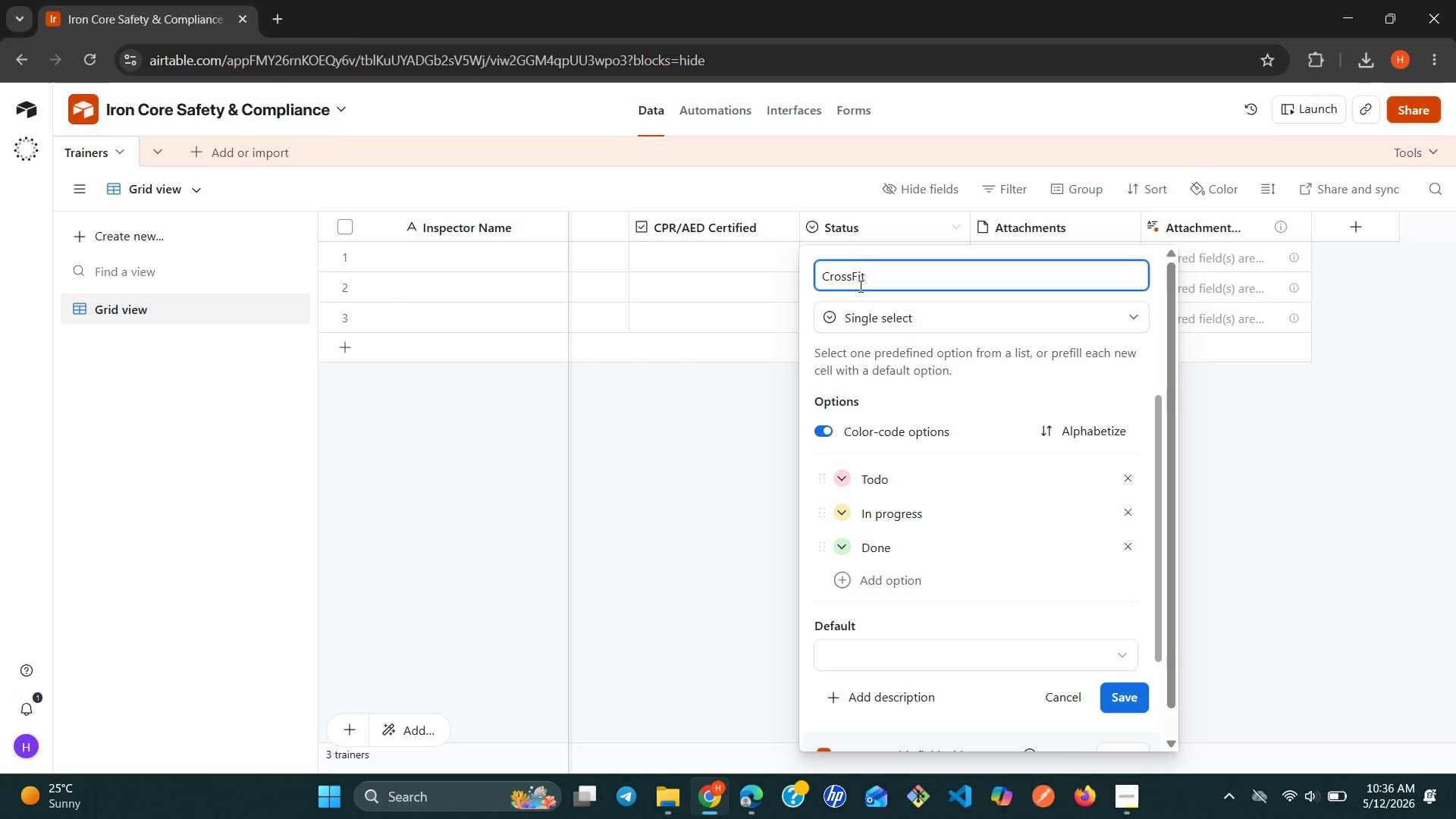 
wait(7.36)
 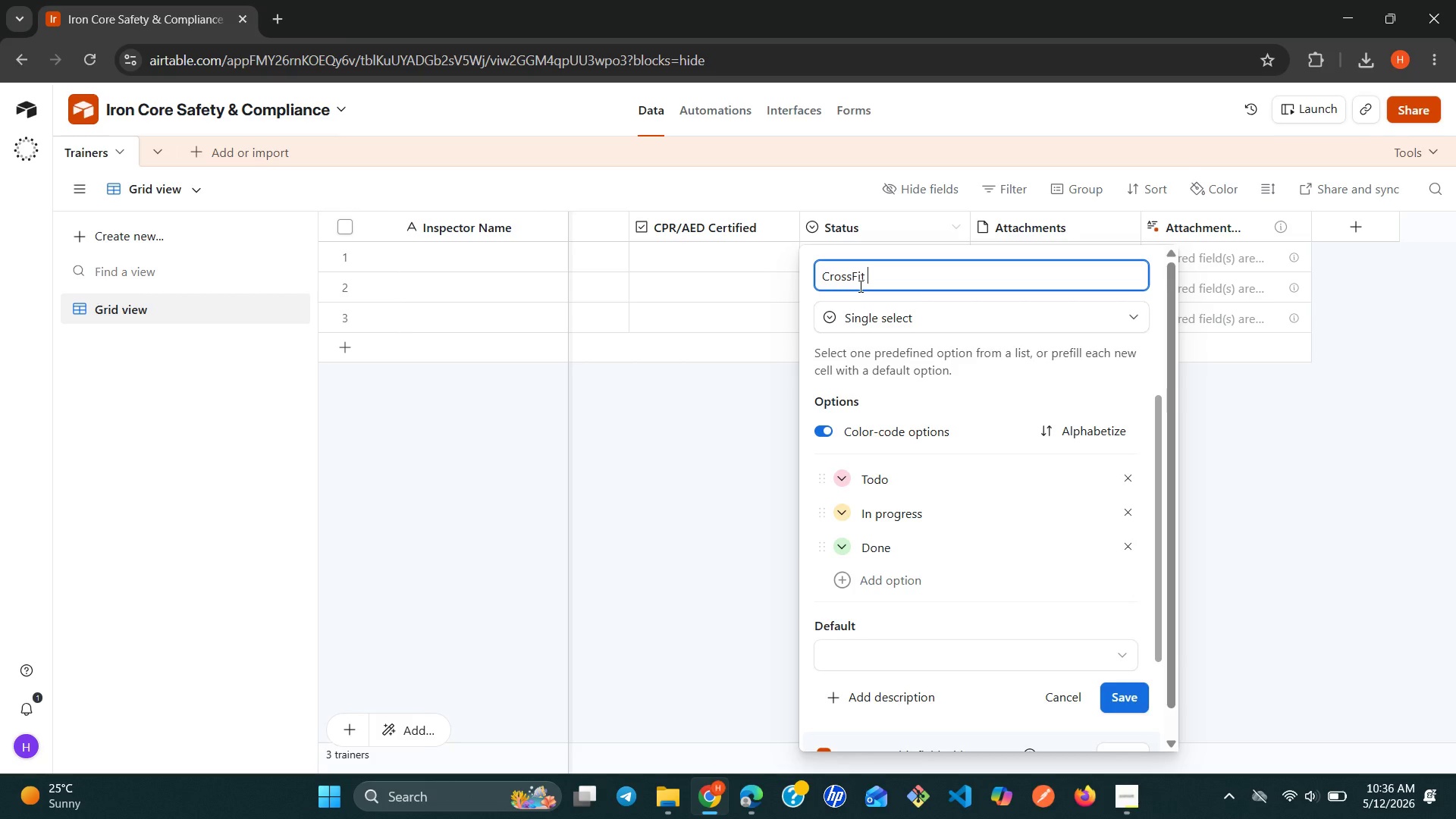 
type(Level)
 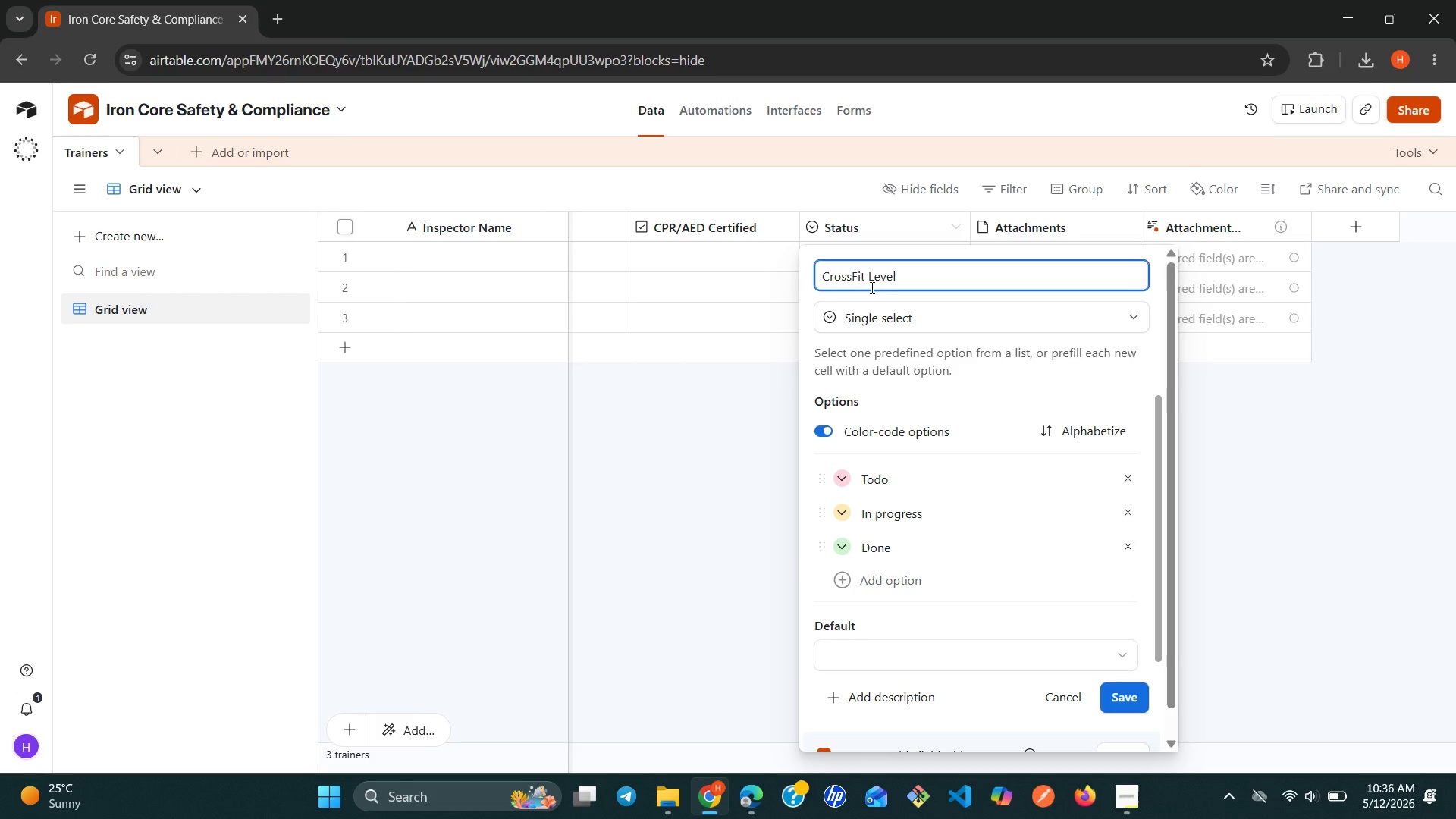 
wait(9.34)
 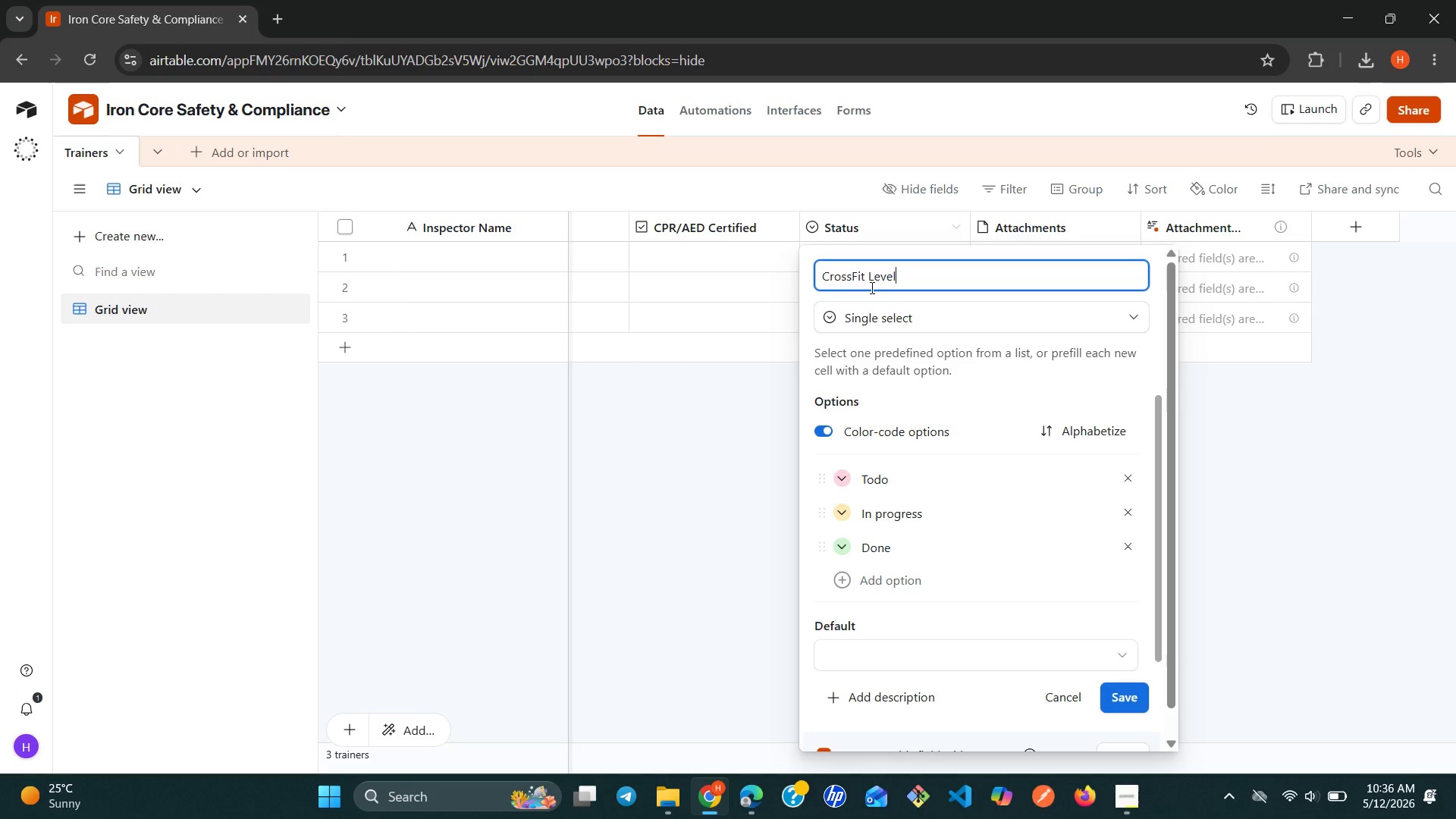 
left_click([1122, 701])
 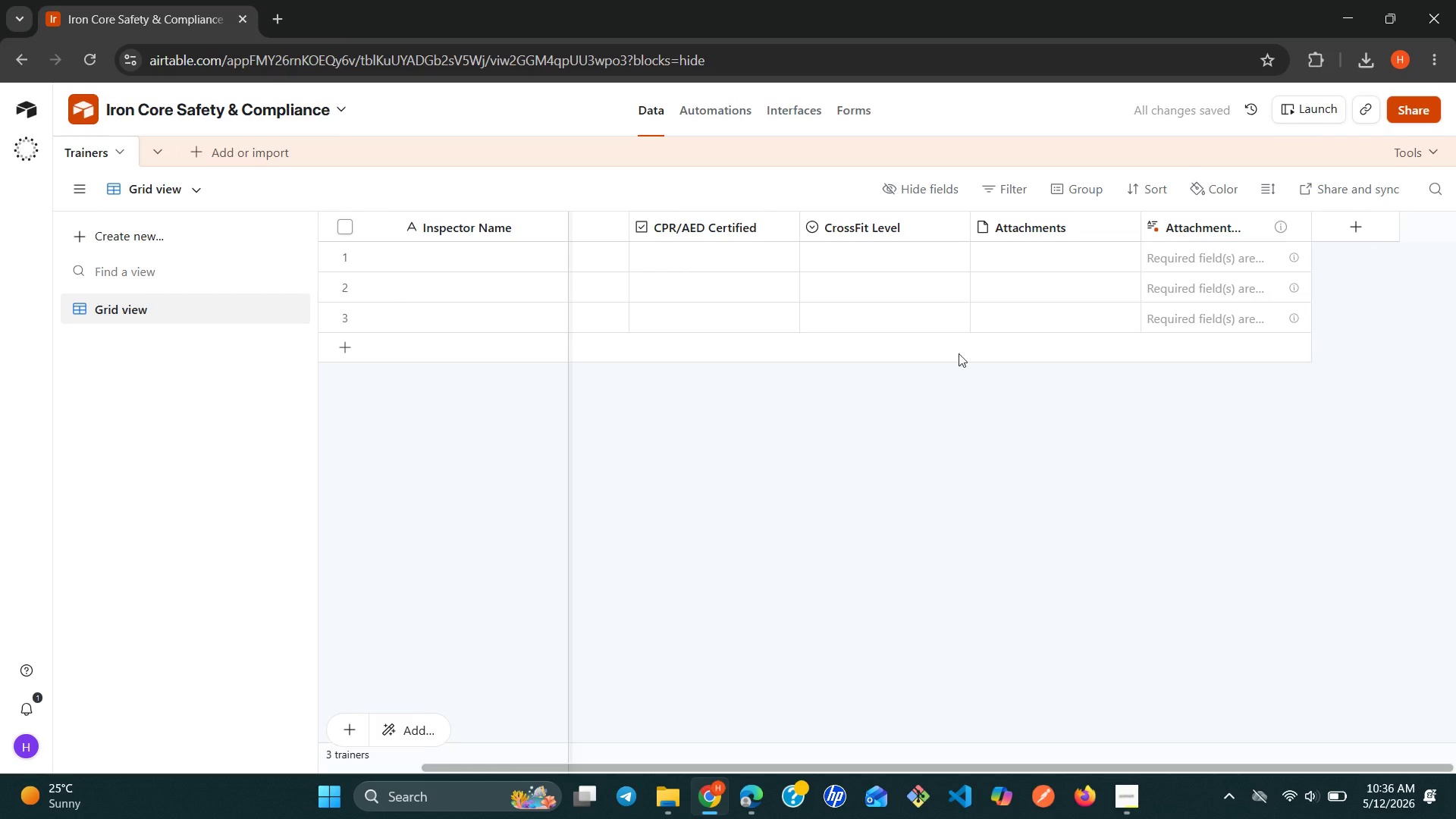 
left_click([1122, 229])
 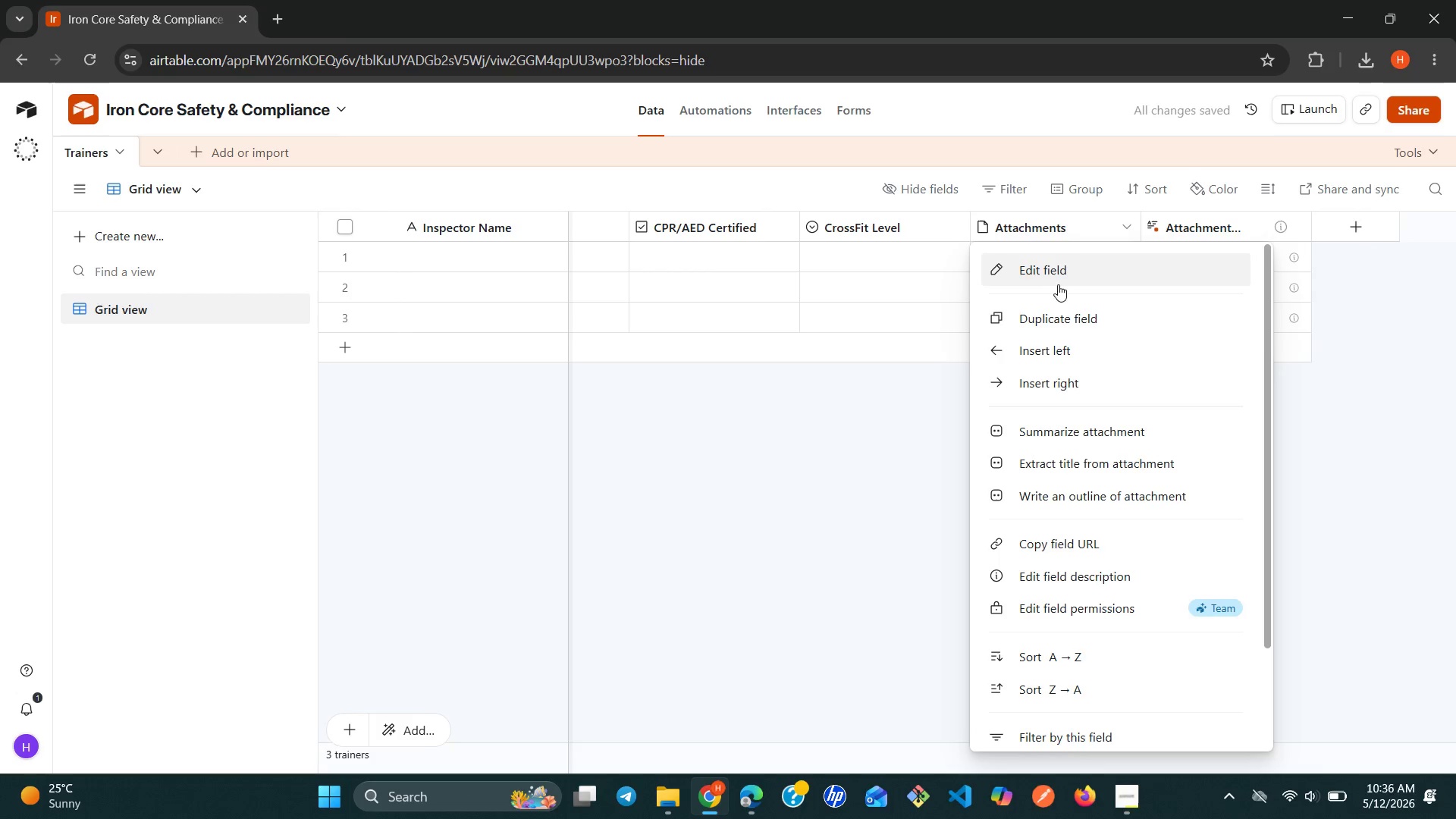 
left_click([1056, 284])
 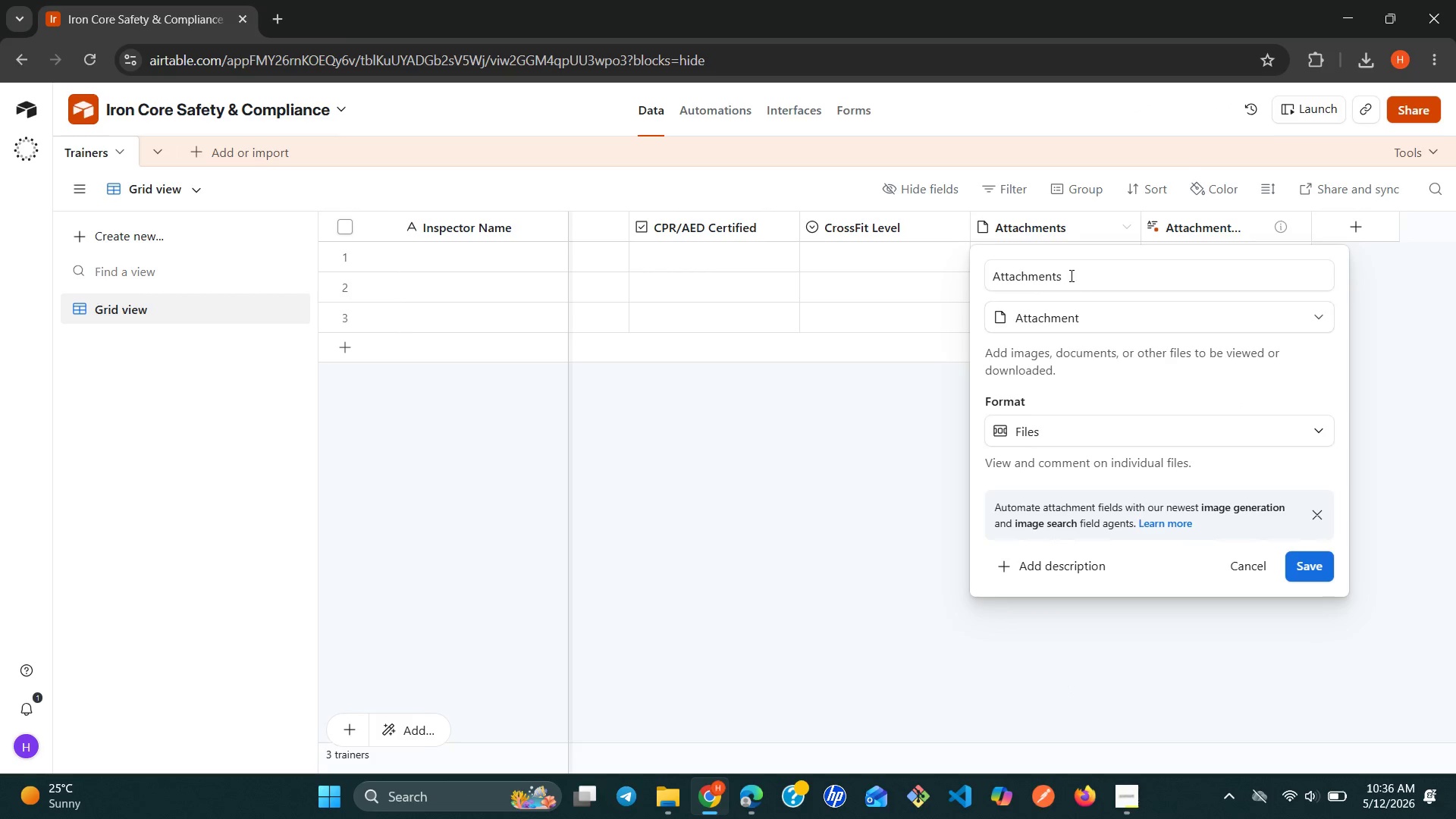 
double_click([1072, 275])
 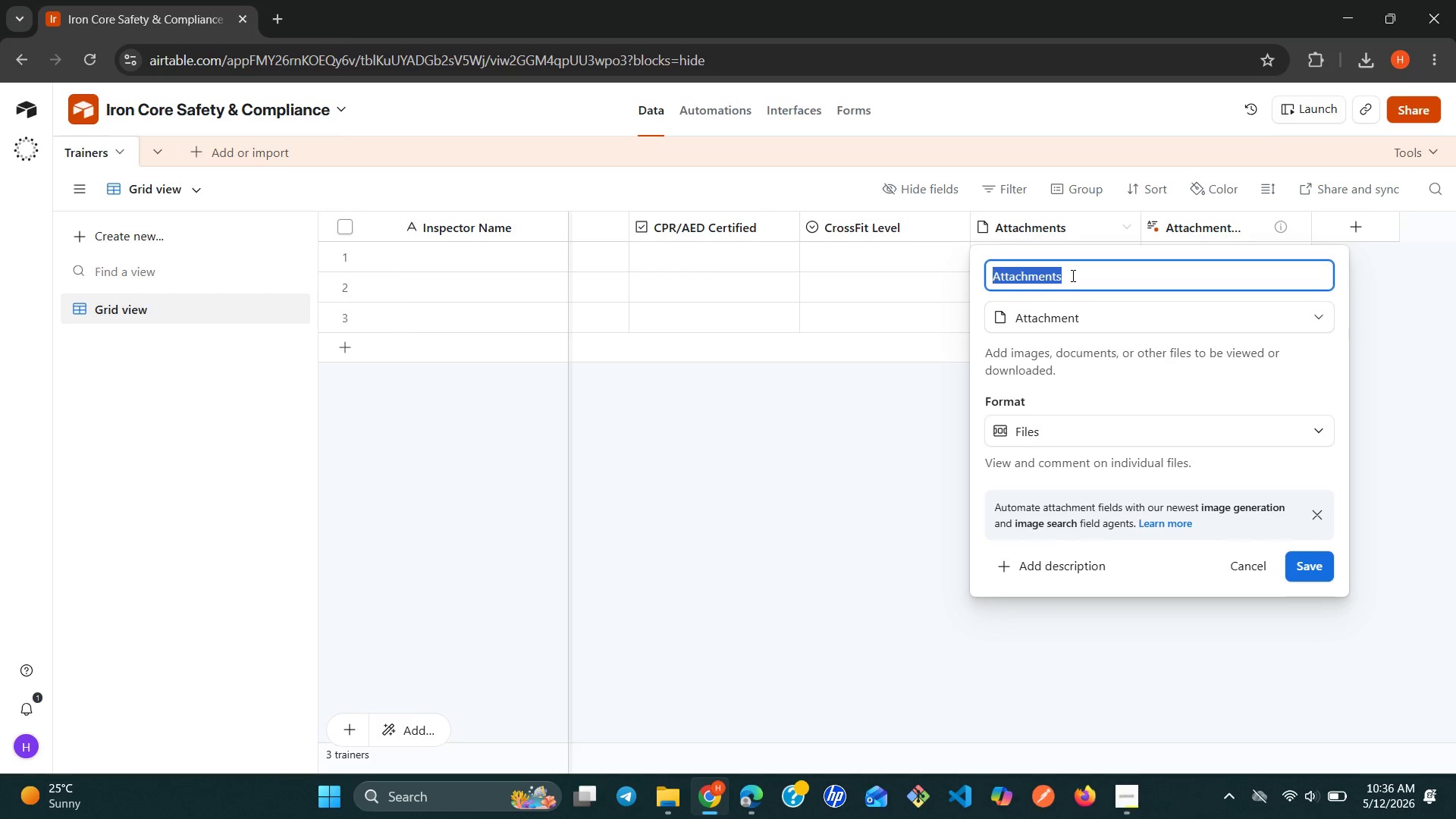 
triple_click([1072, 275])
 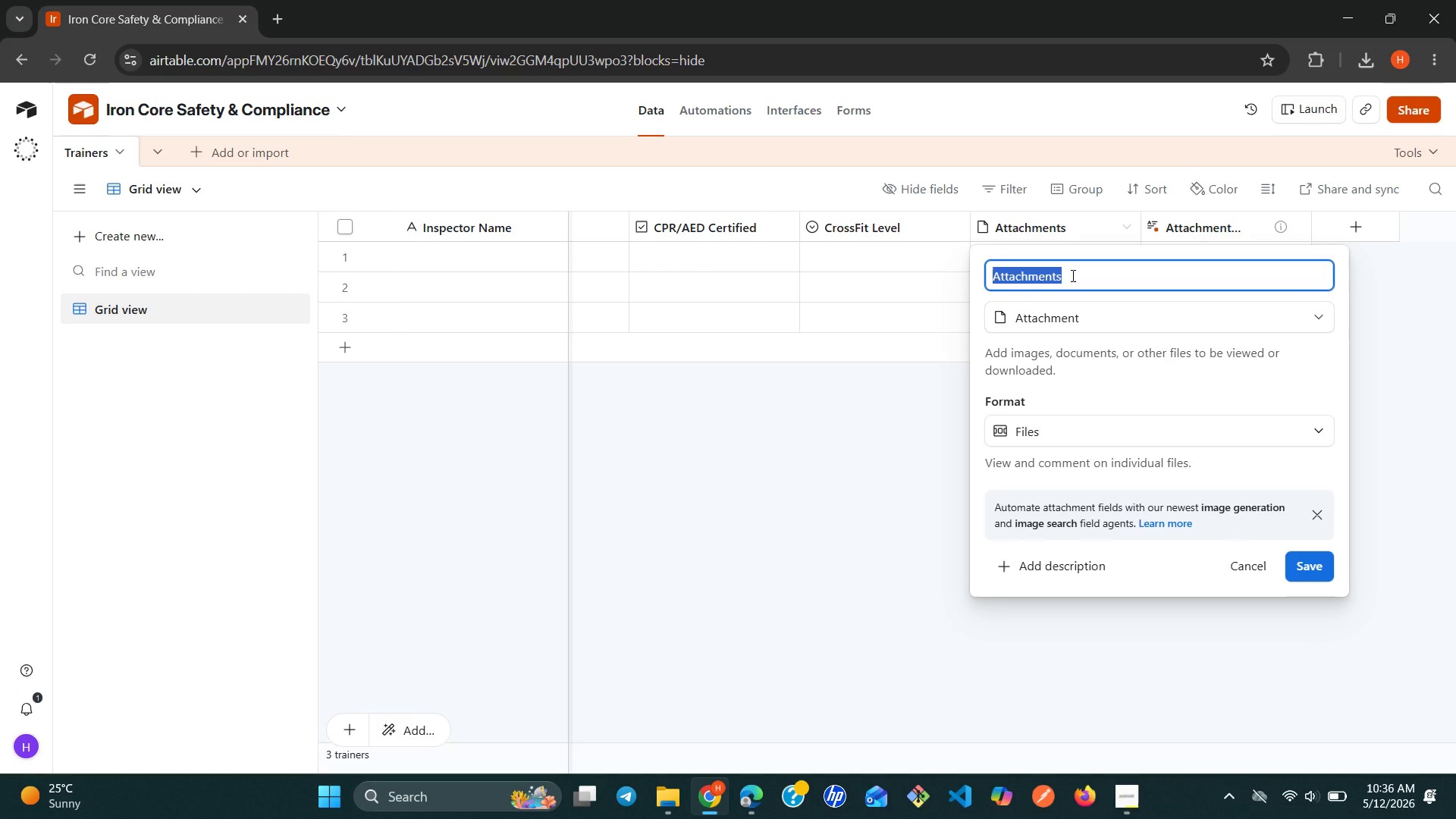 
wait(7.42)
 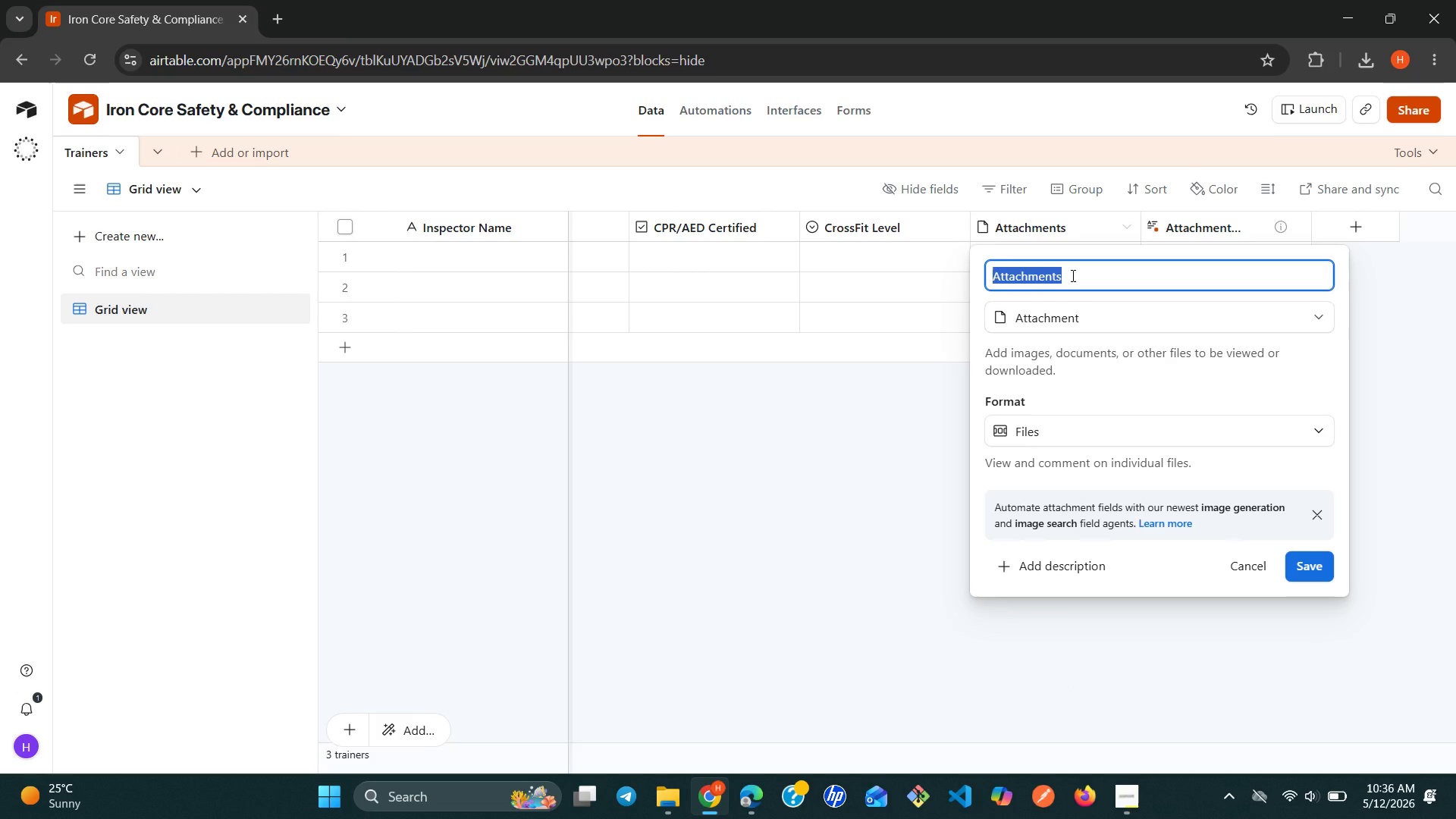 
type(Certification )
 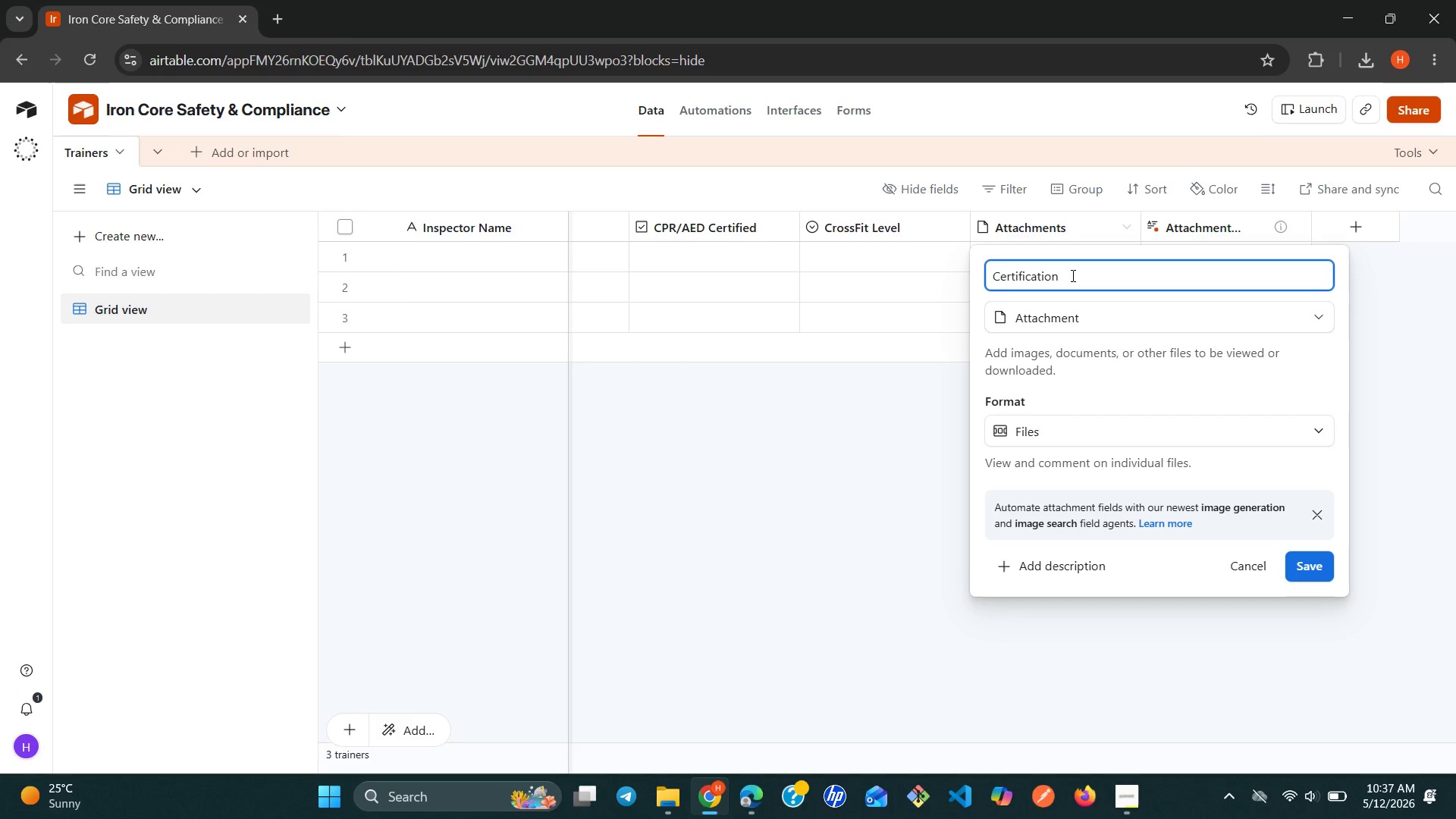 
type(Expiry )
 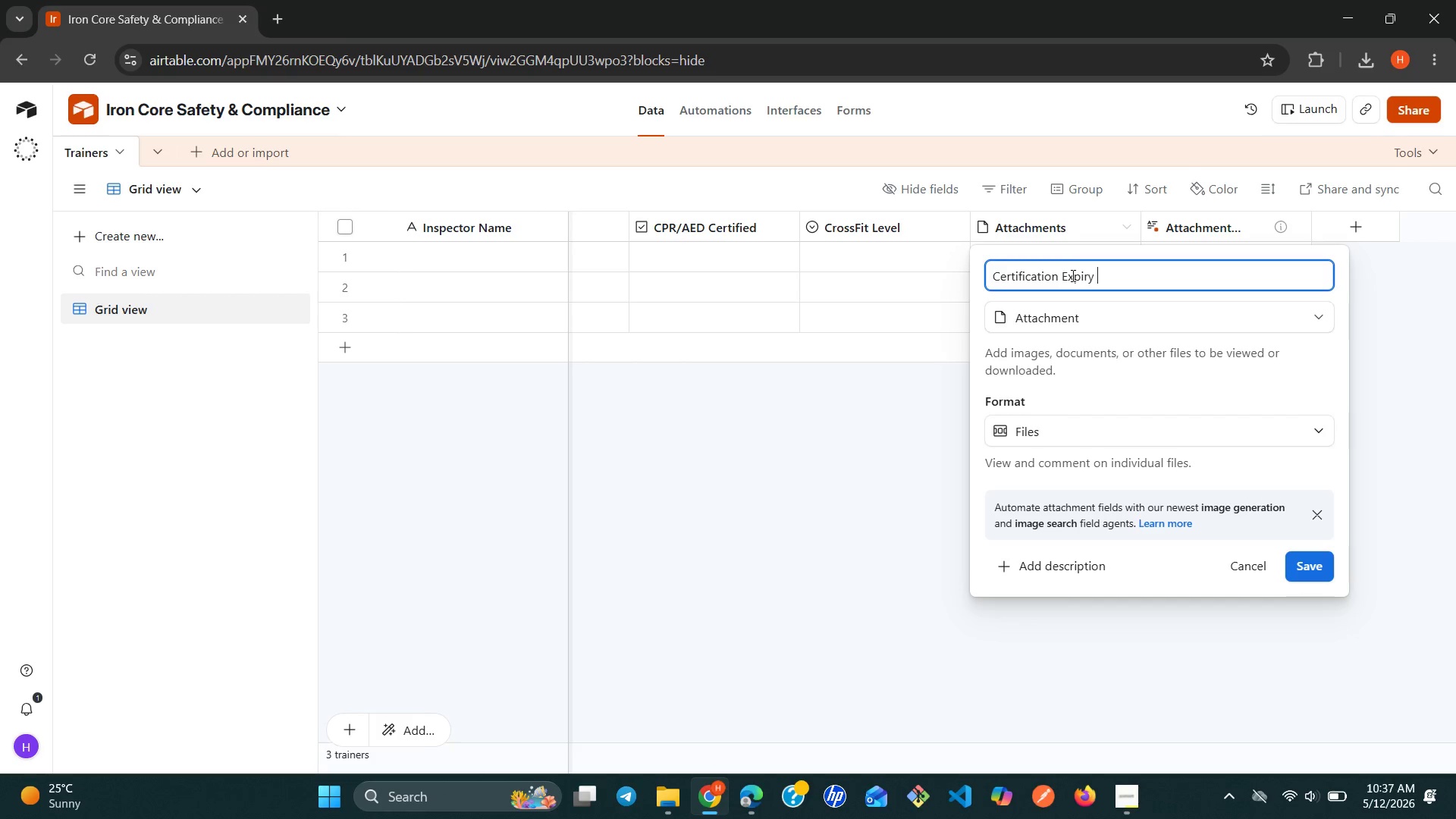 
type(Date)
 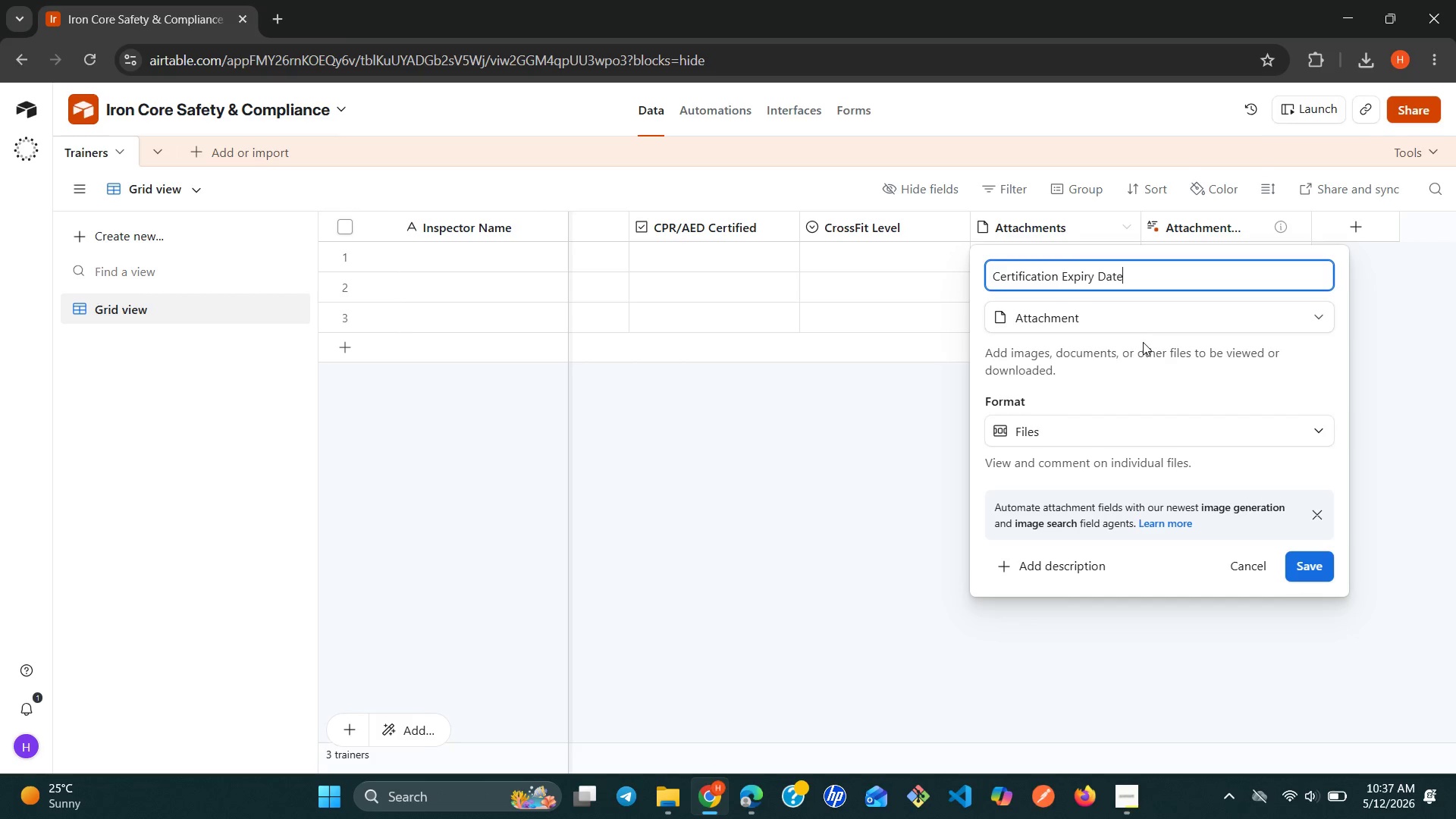 
left_click([1162, 315])
 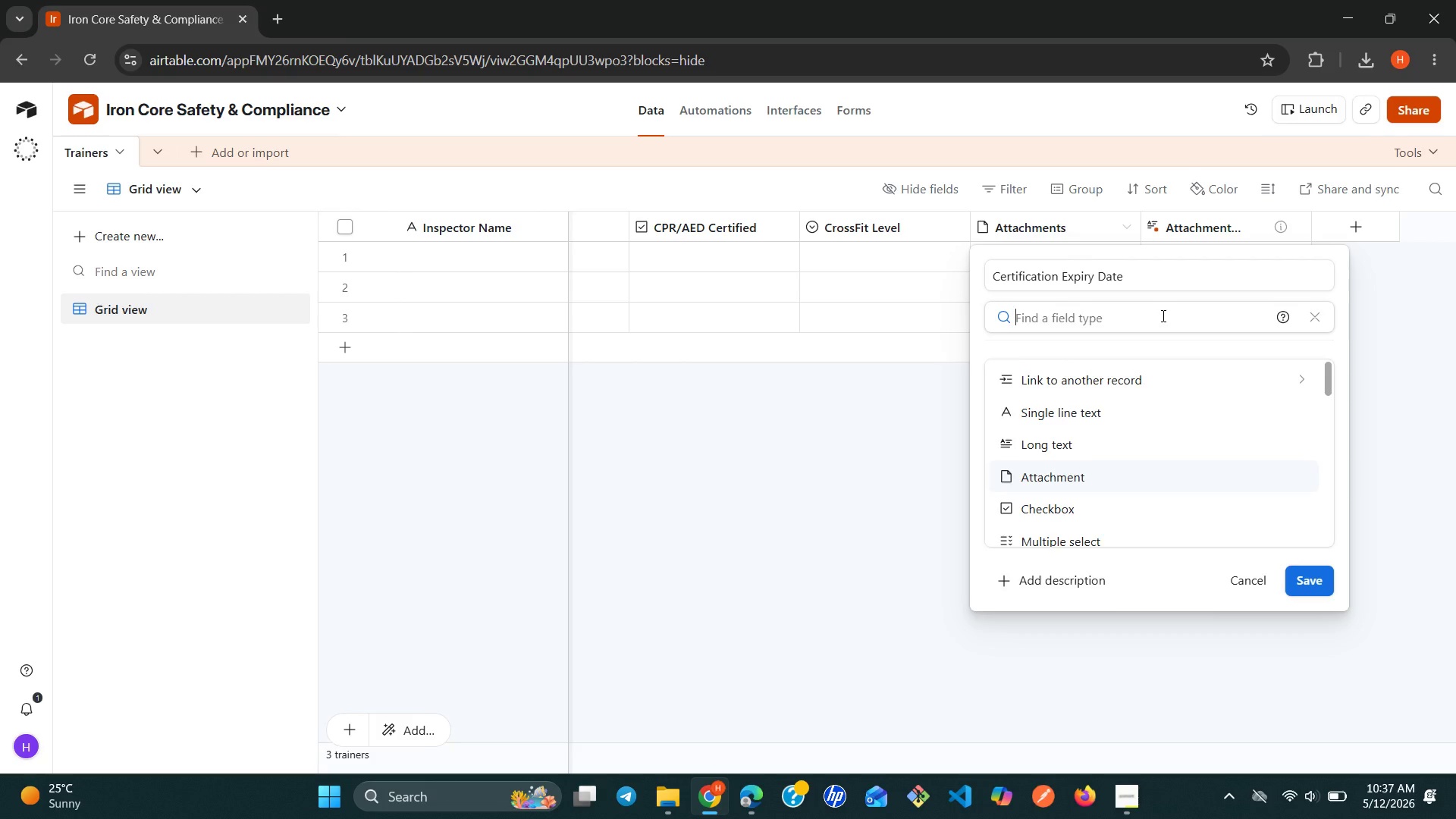 
type(da)
 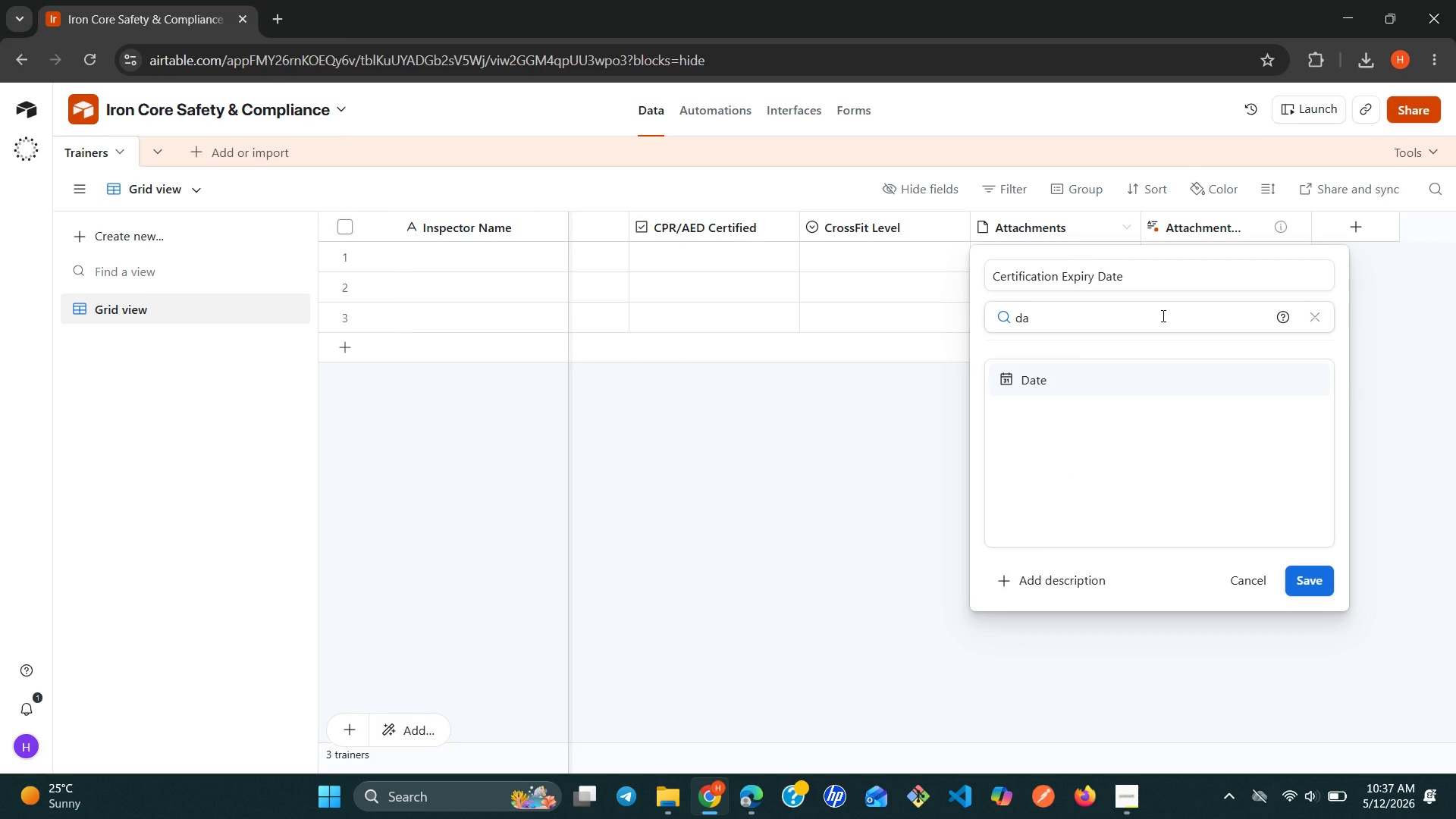 
key(Enter)
 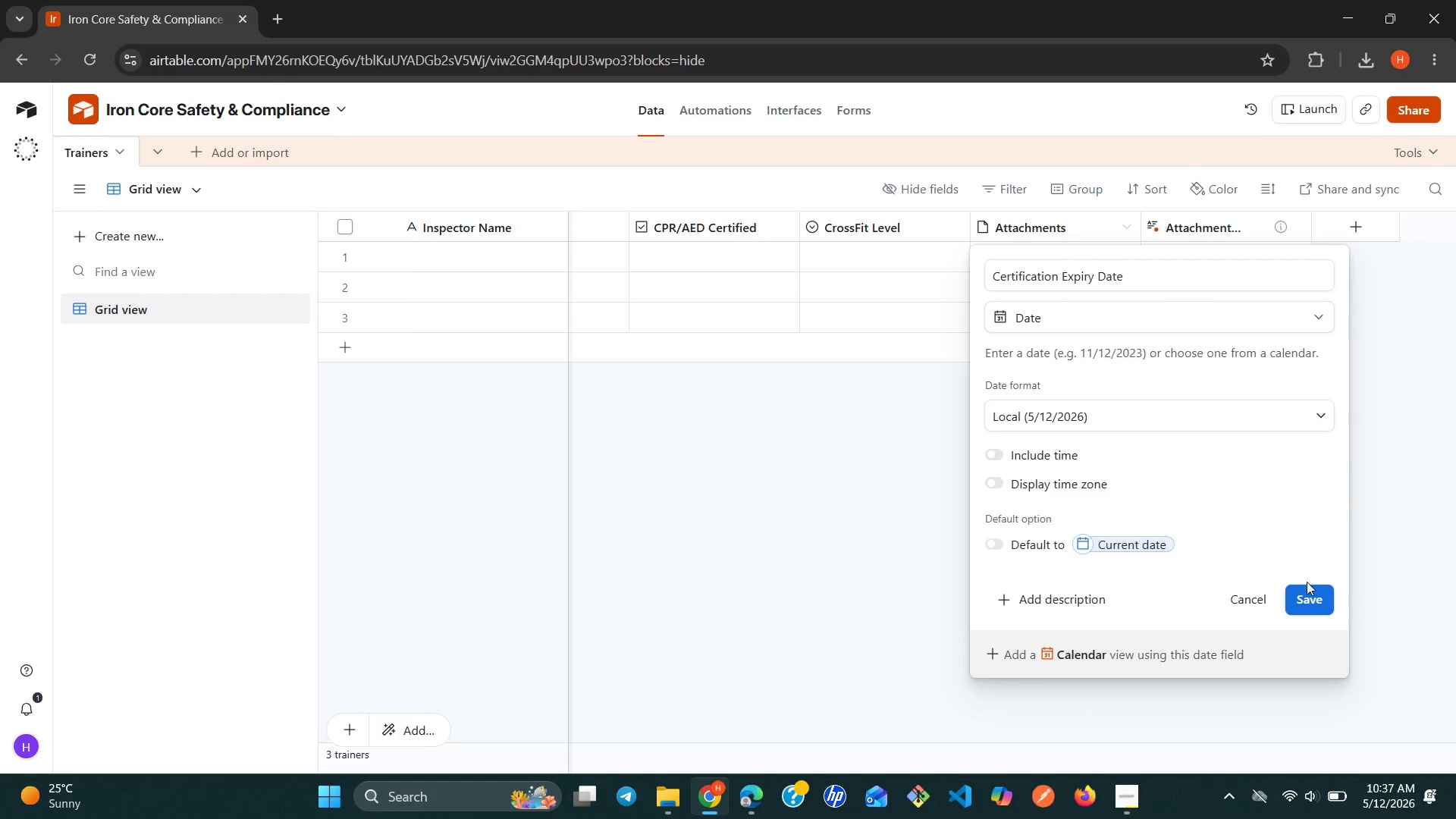 
left_click([1307, 596])
 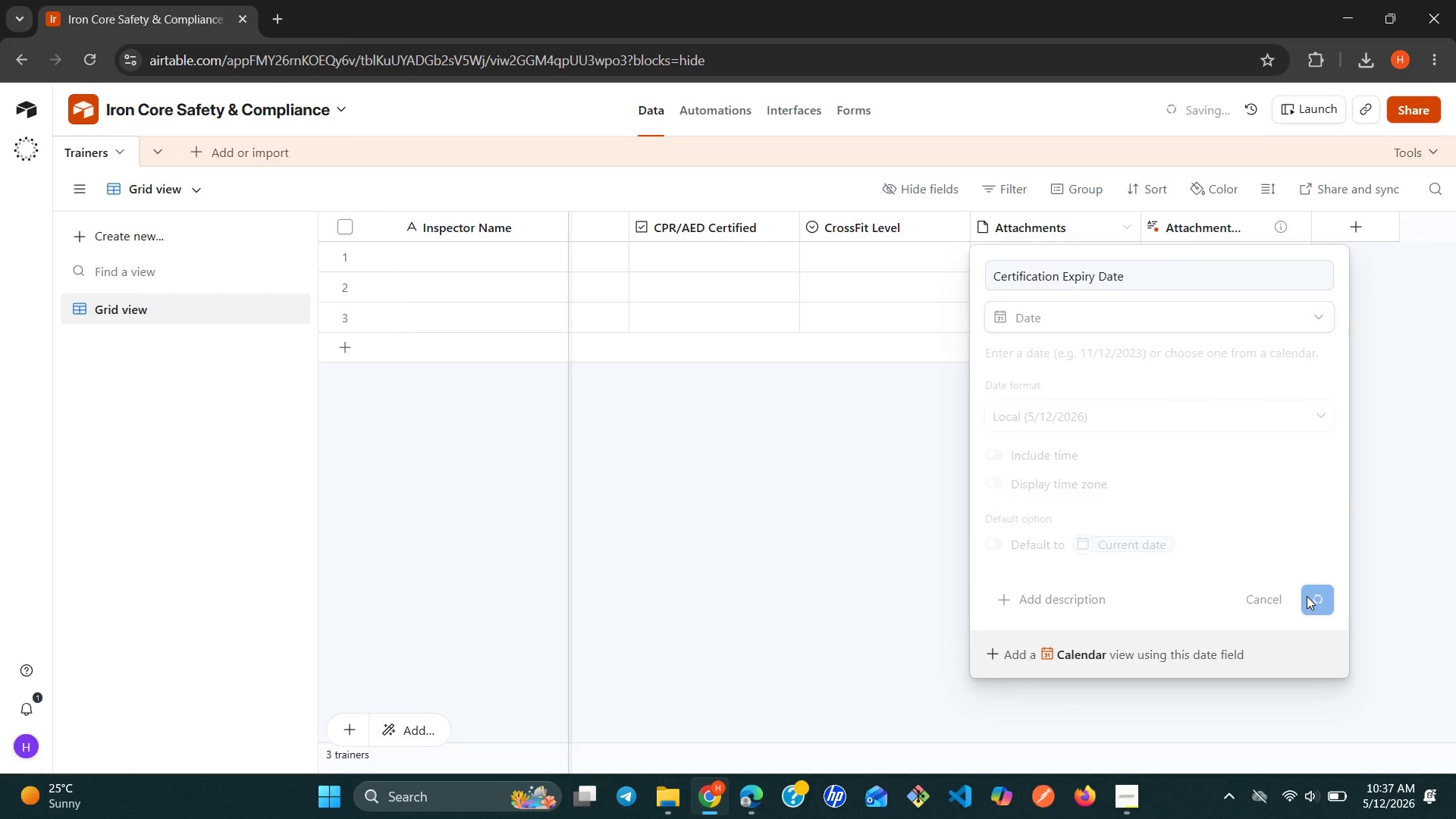 
wait(9.97)
 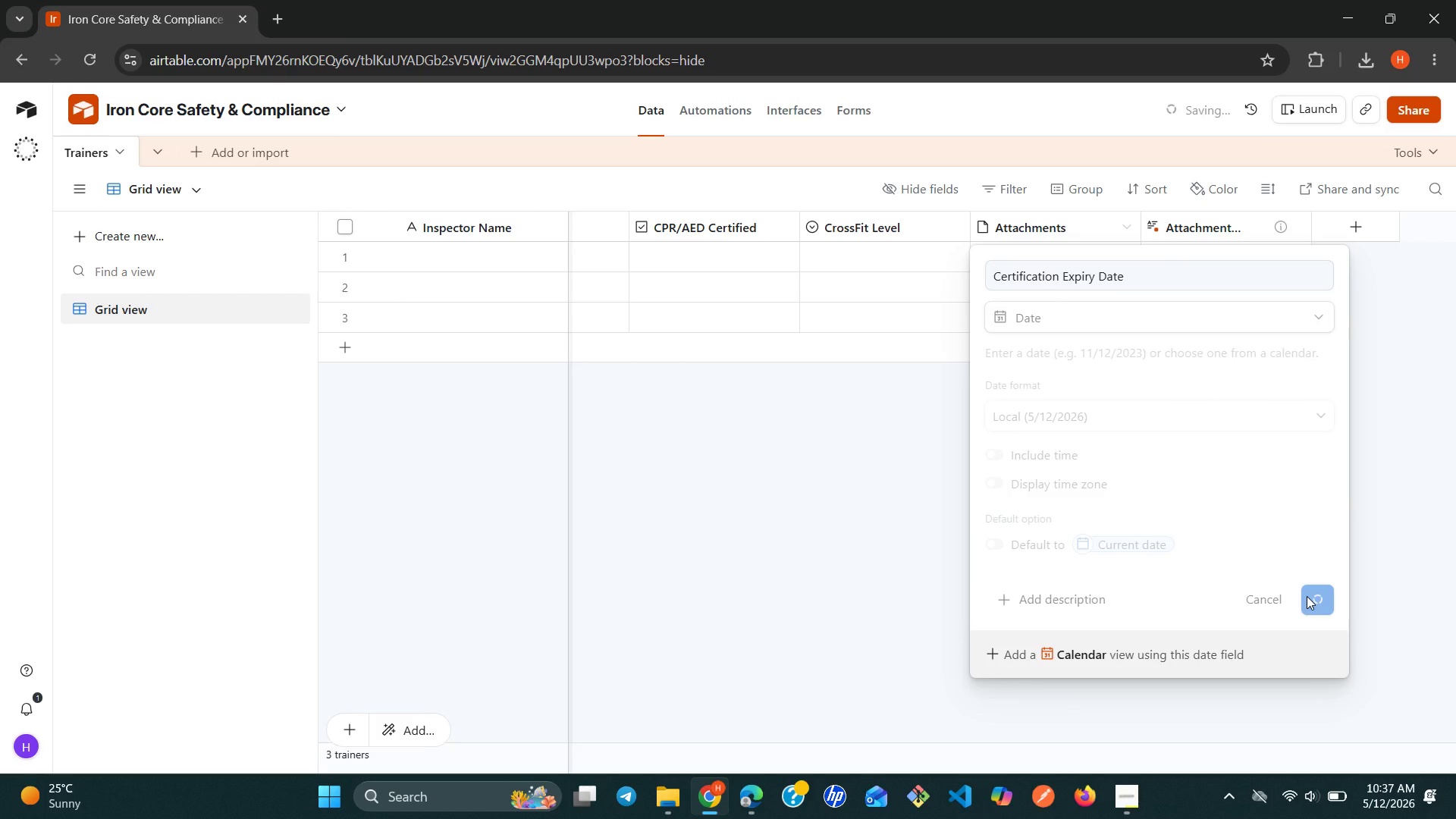 
left_click([898, 548])
 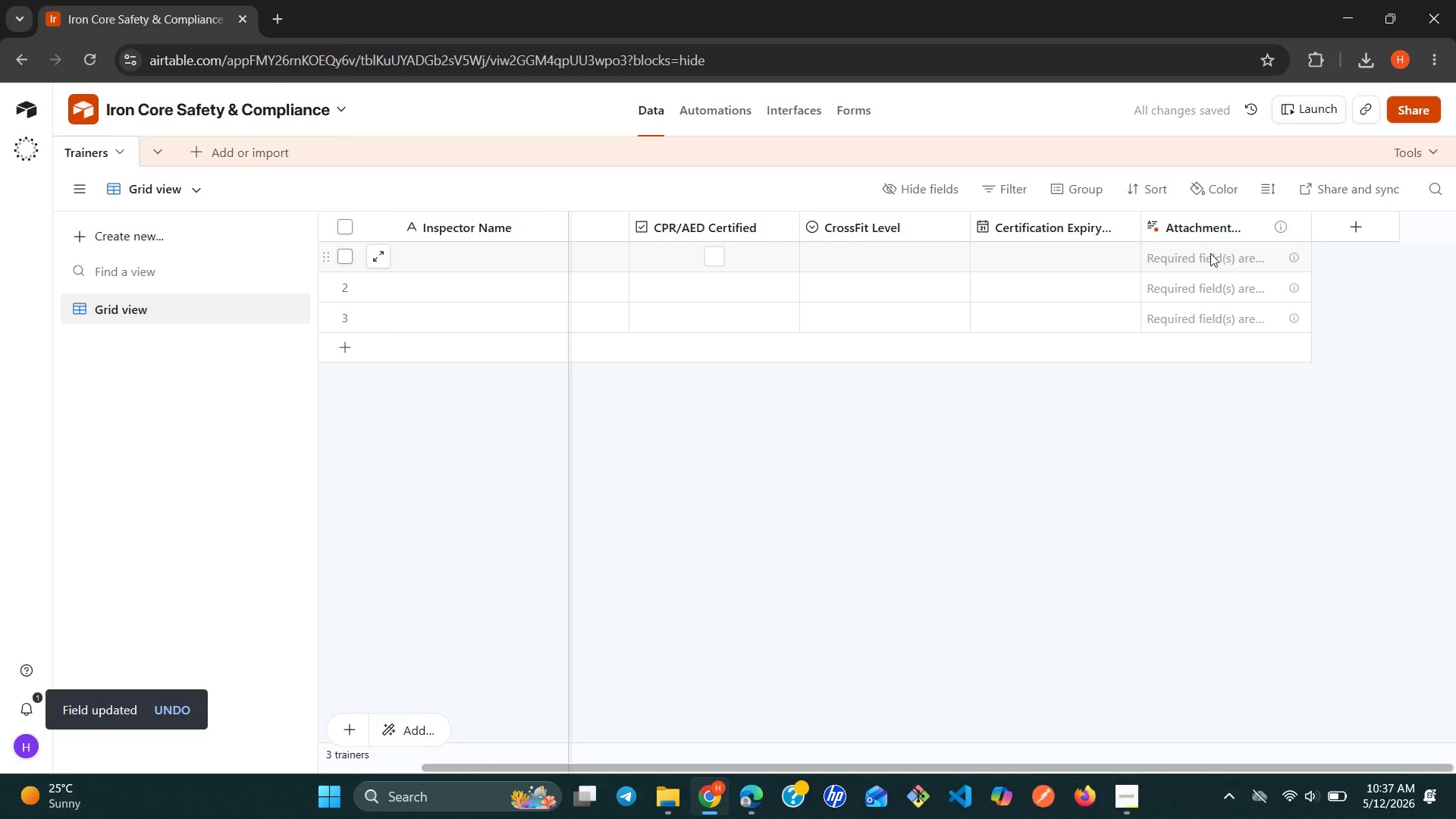 
wait(6.09)
 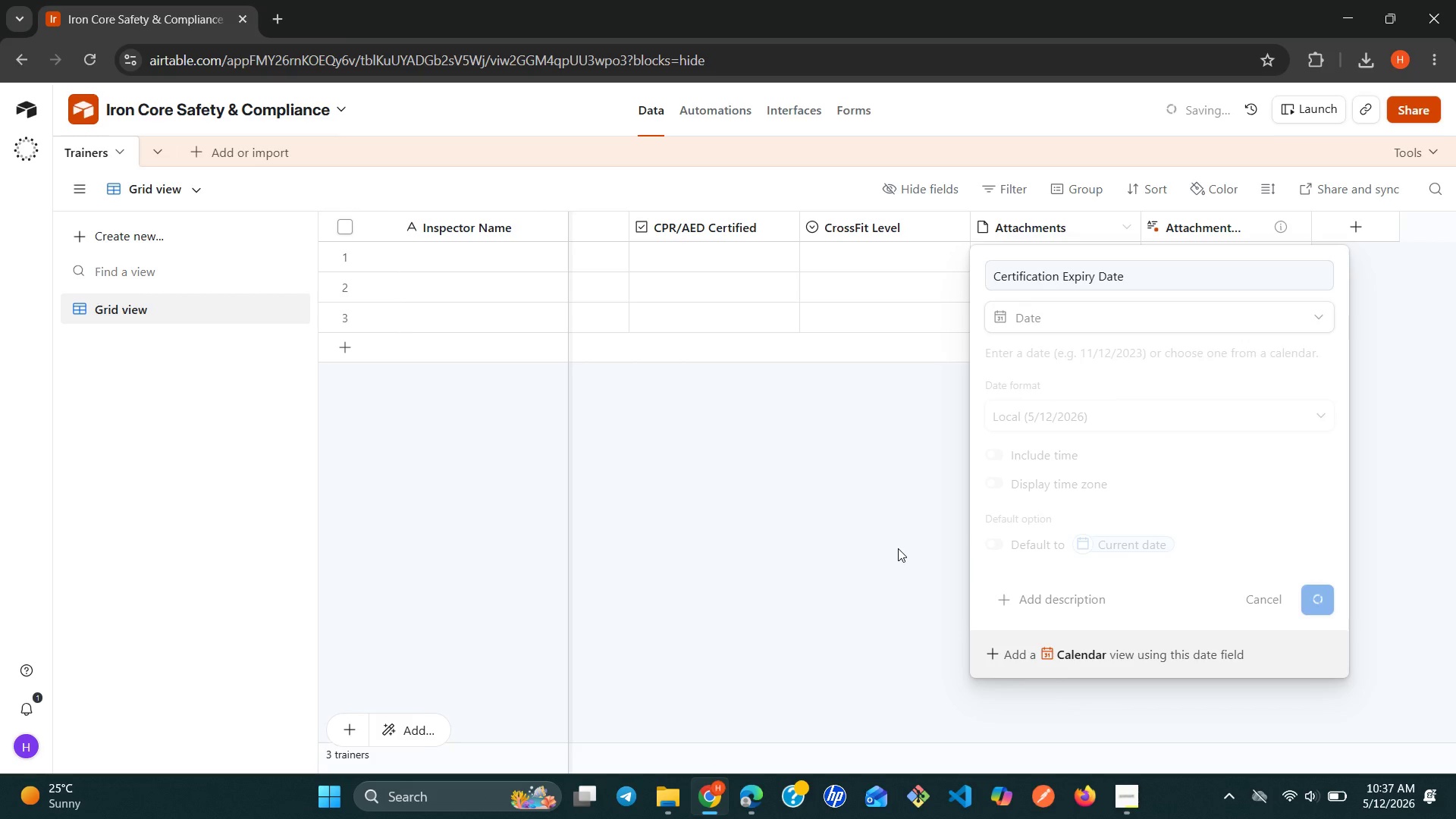 
right_click([1294, 220])
 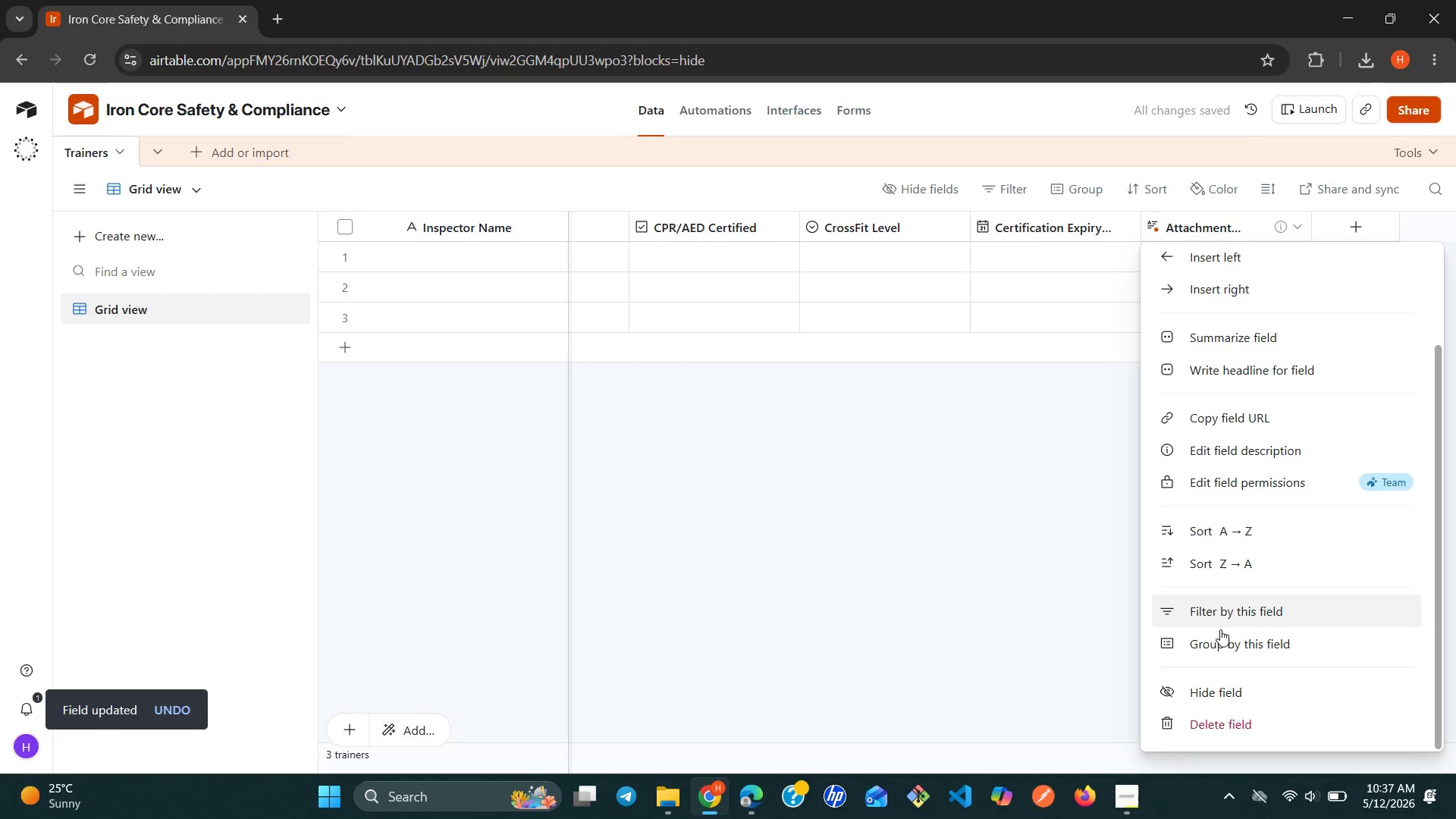 
left_click([1198, 717])
 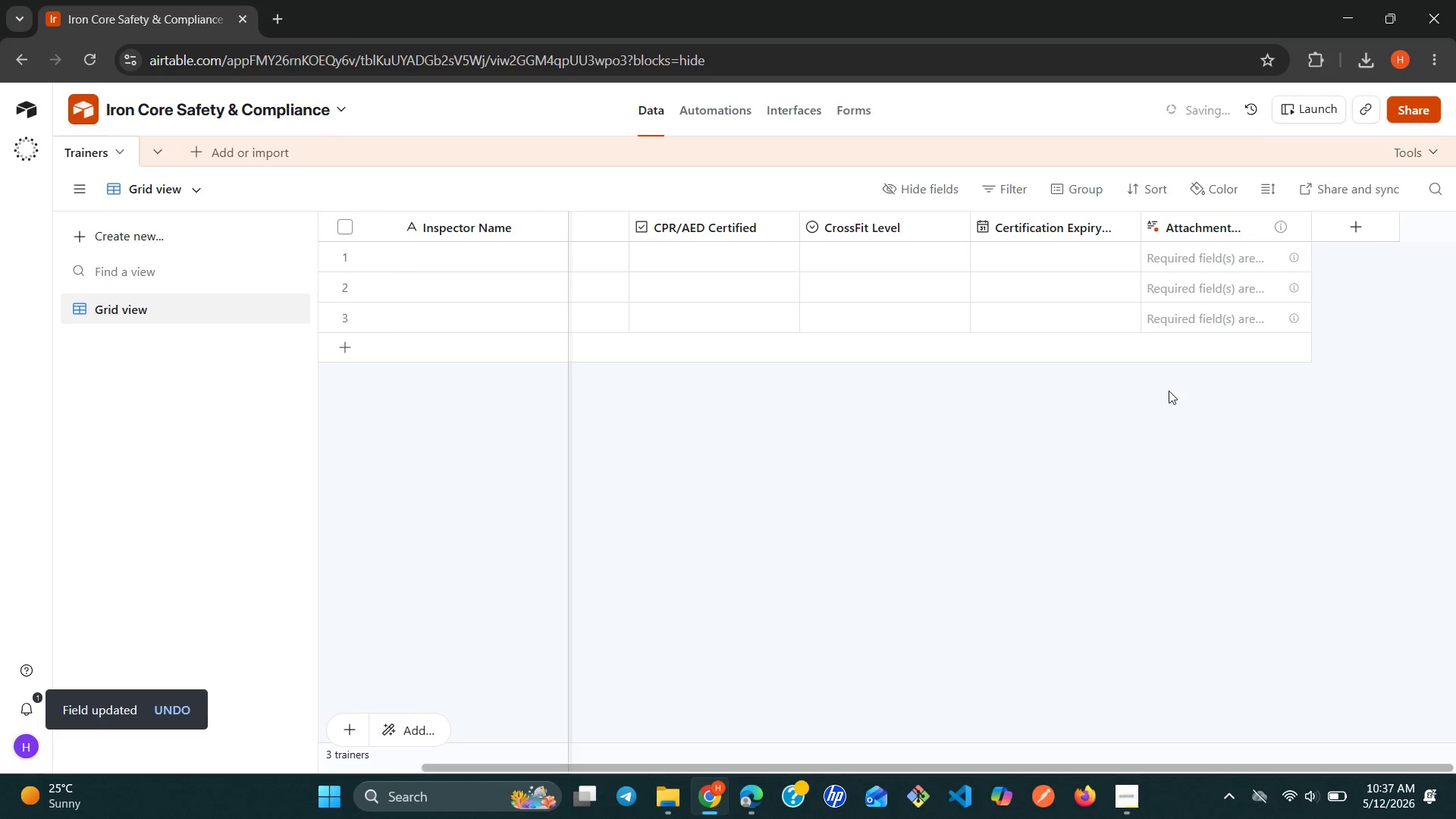 
mouse_move([1175, 332])
 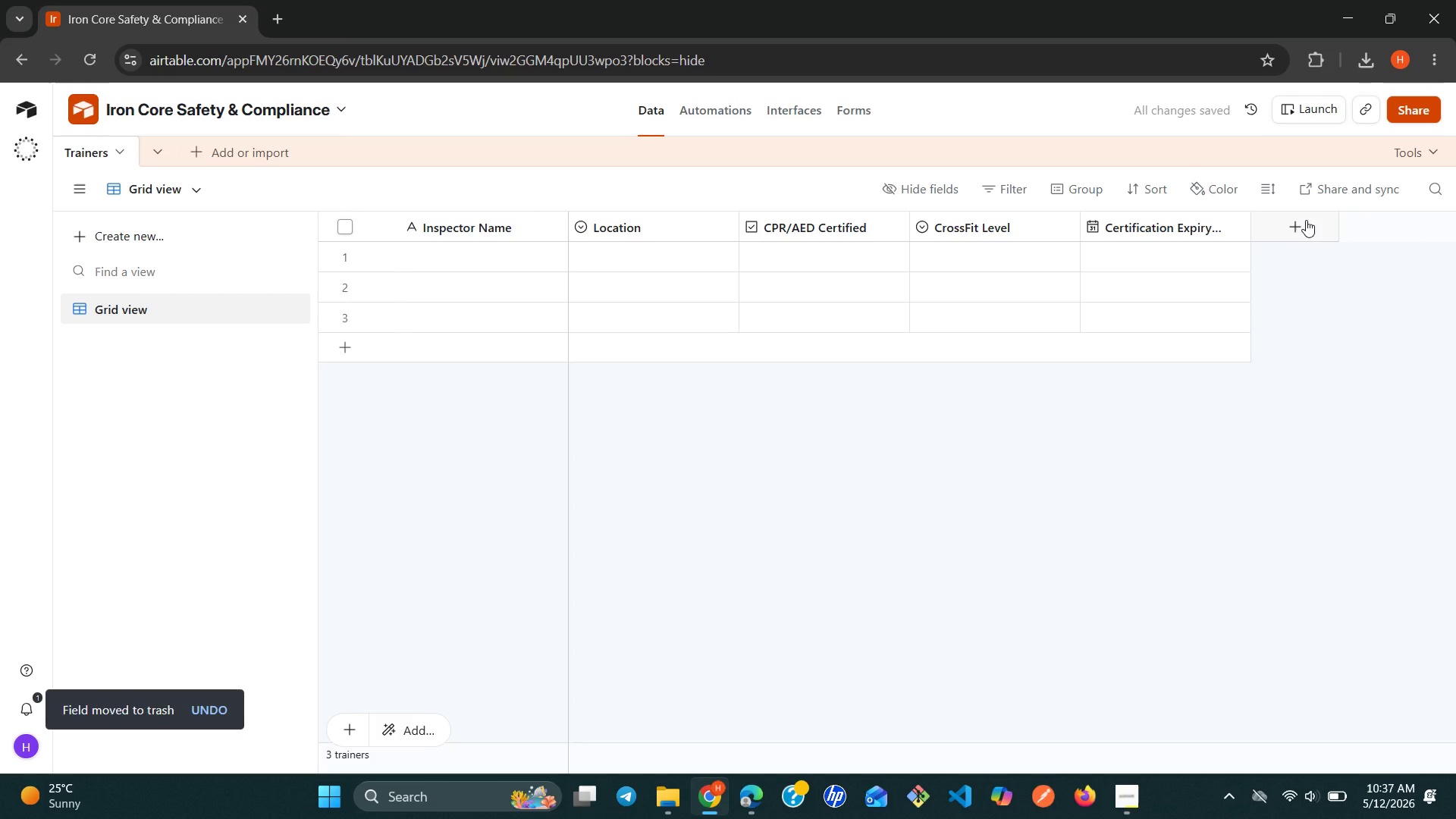 
left_click([1306, 220])
 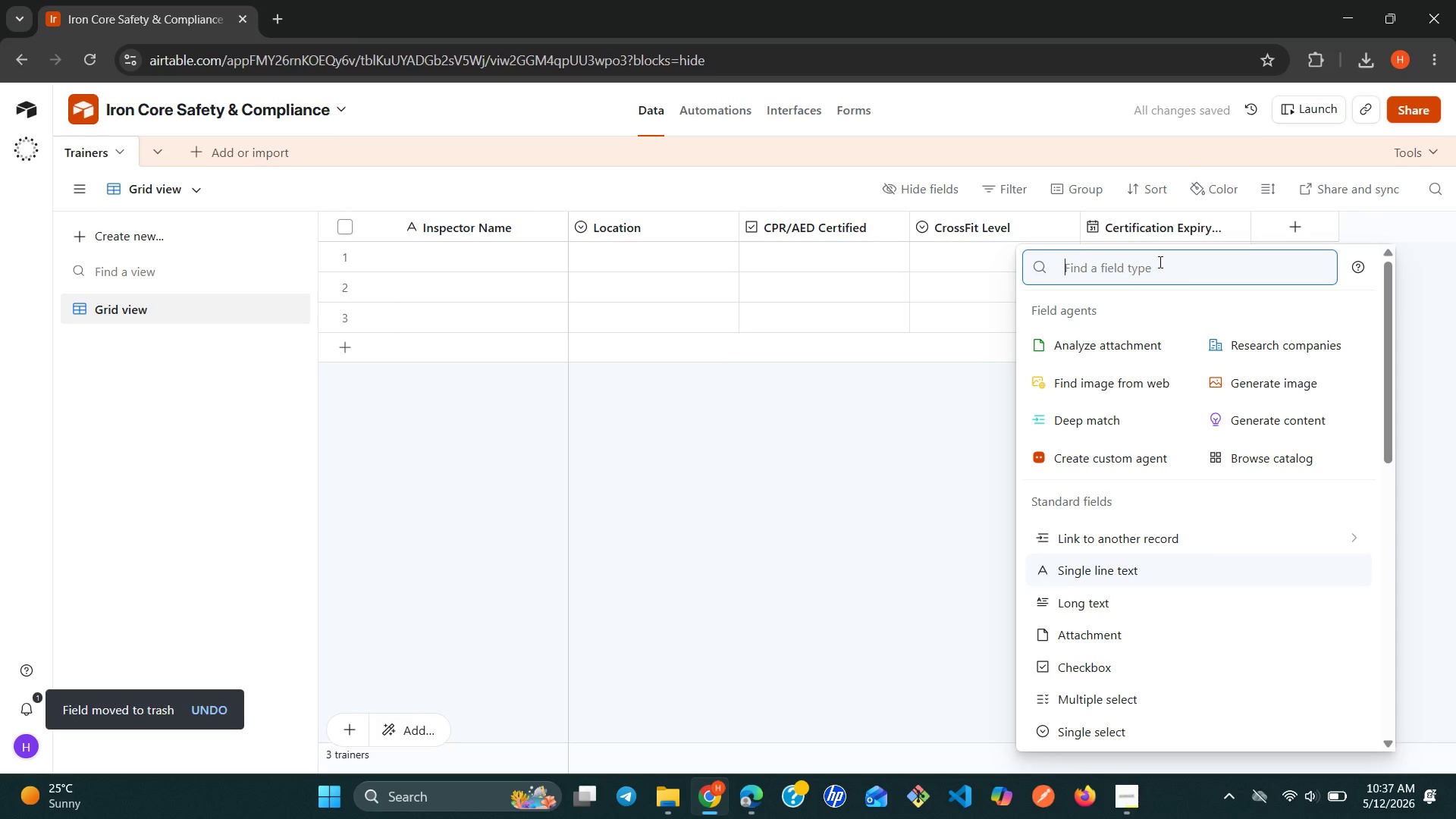 
type(em)
 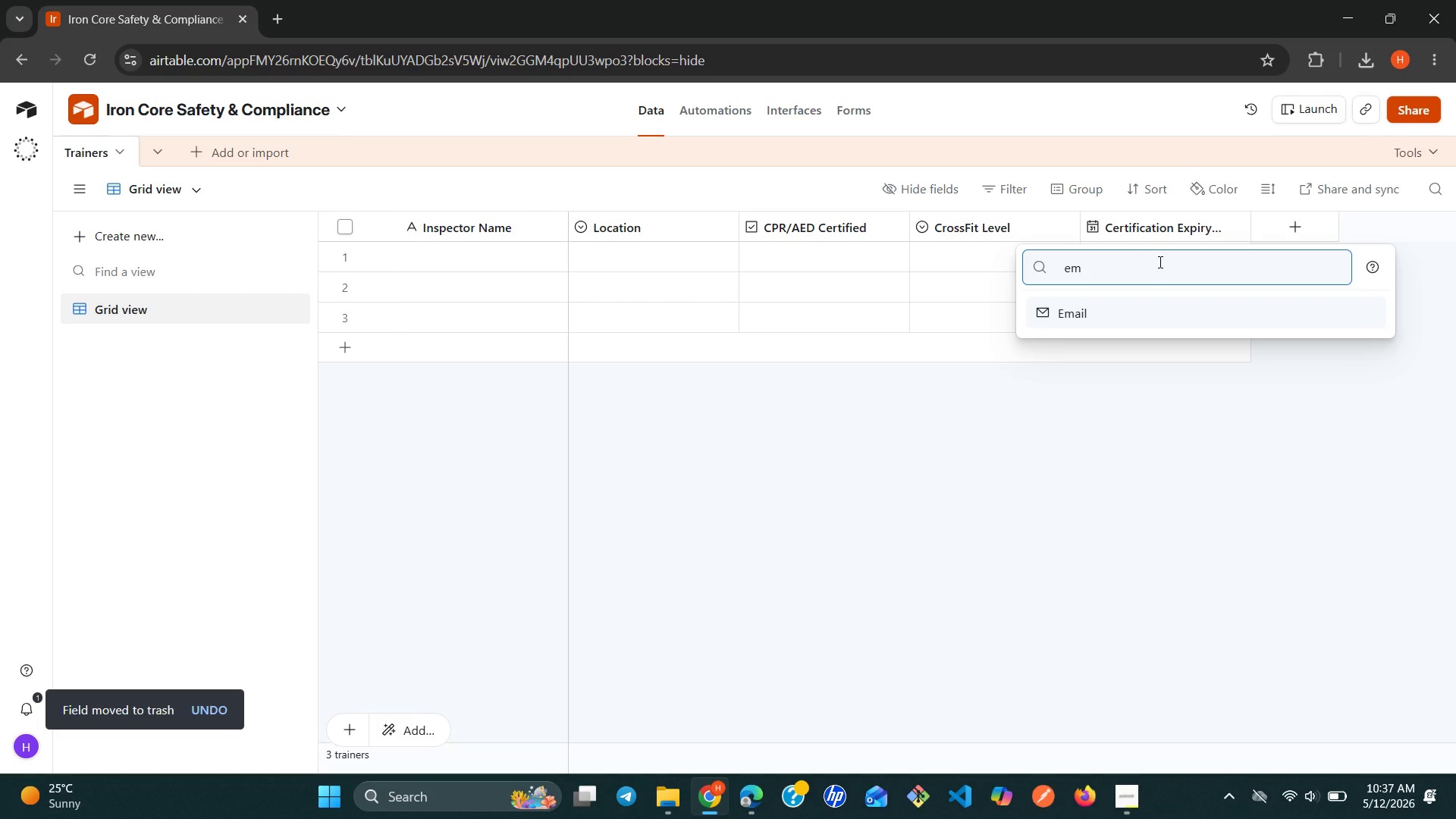 
key(Enter)
 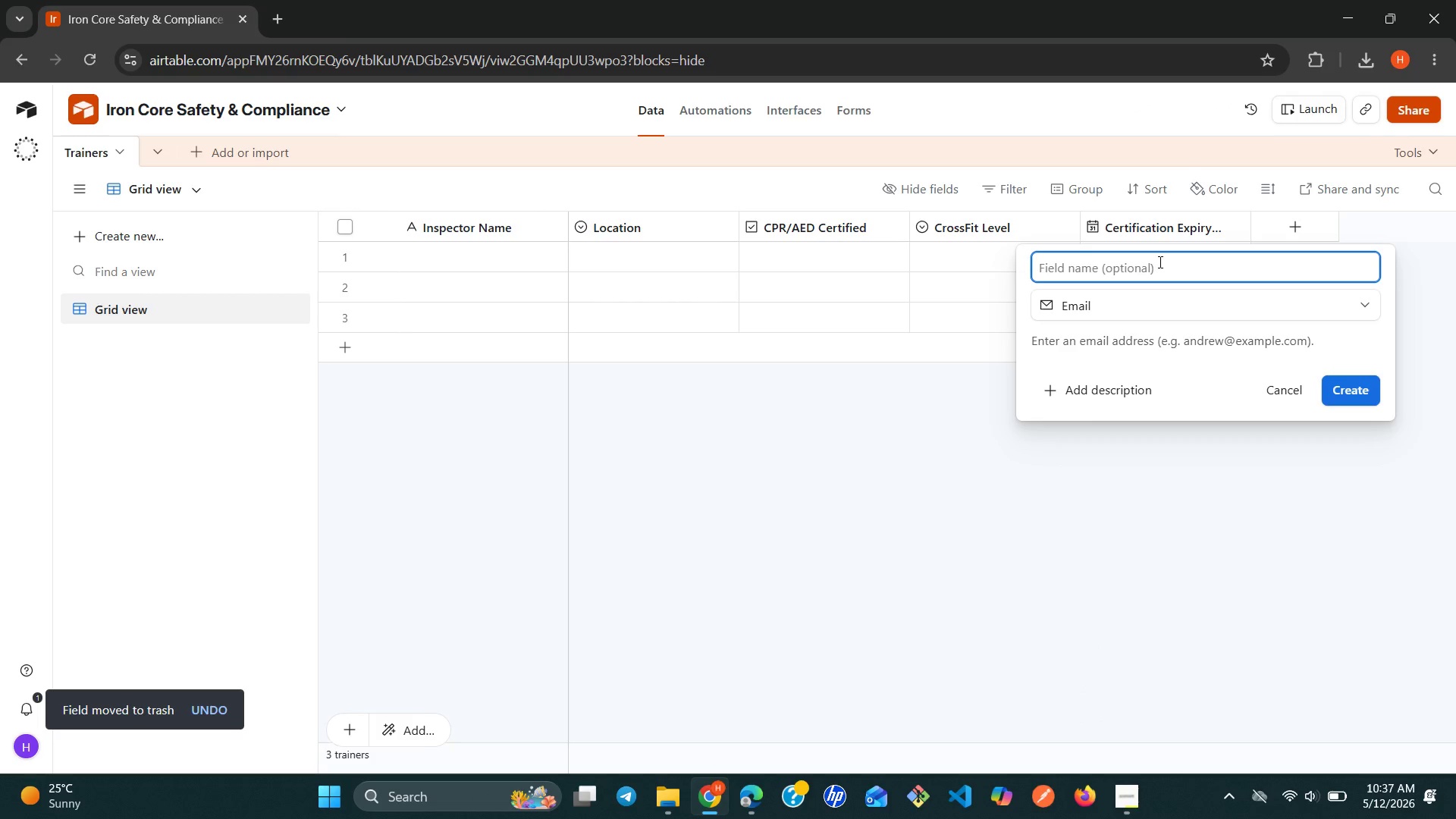 
type(Email)
 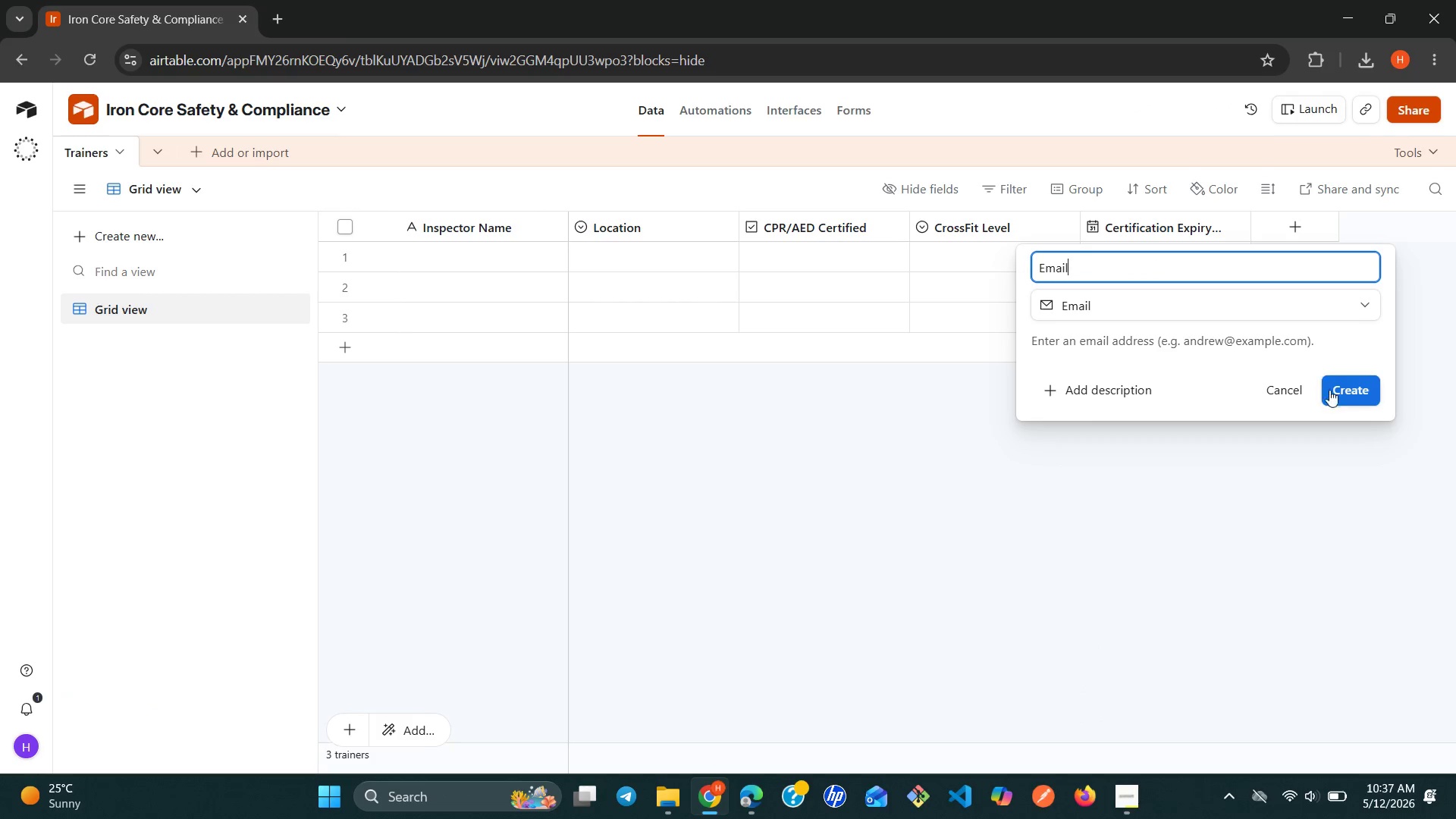 
left_click([1335, 394])
 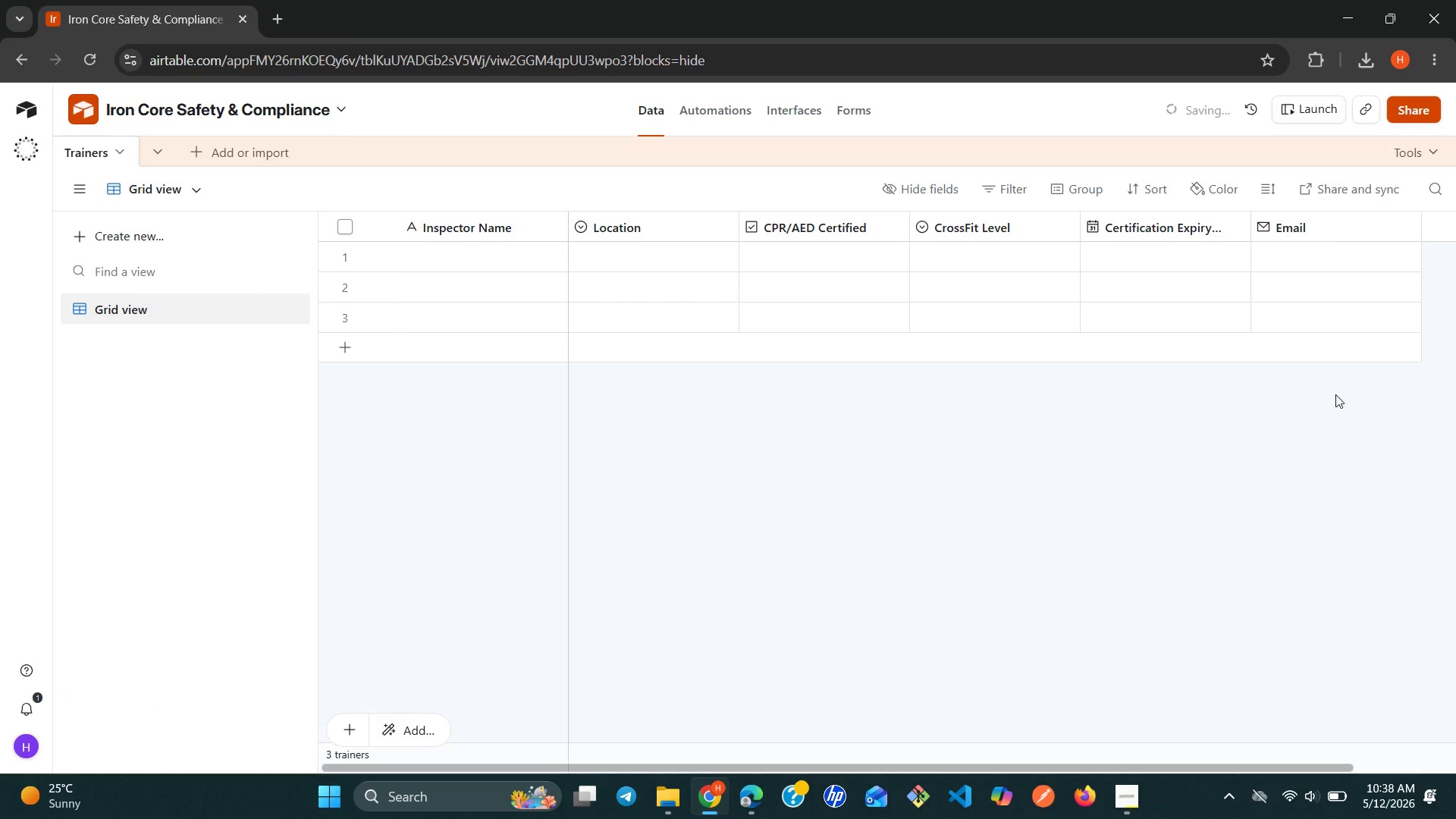 
mouse_move([1341, 279])
 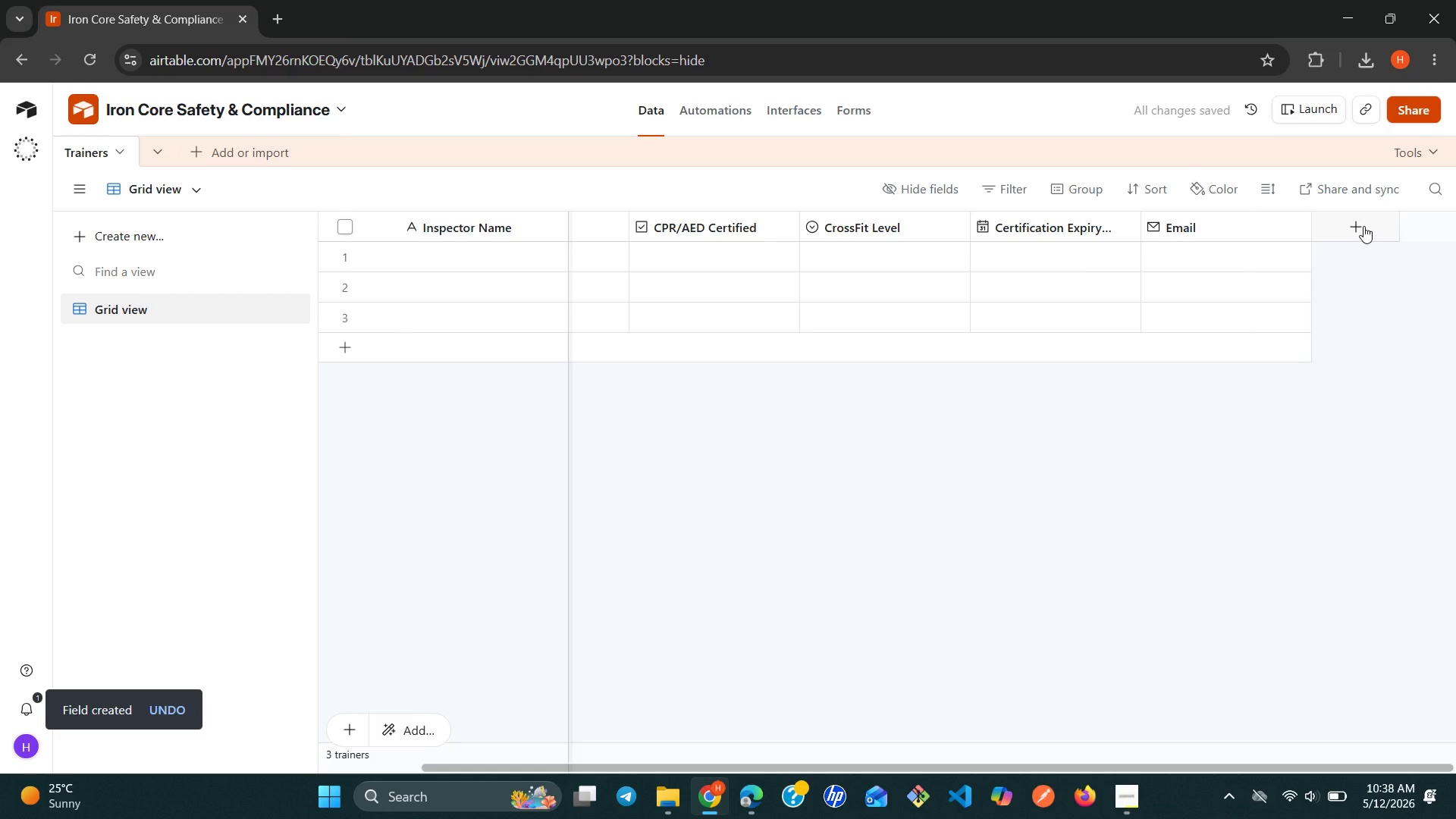 
left_click([1363, 226])
 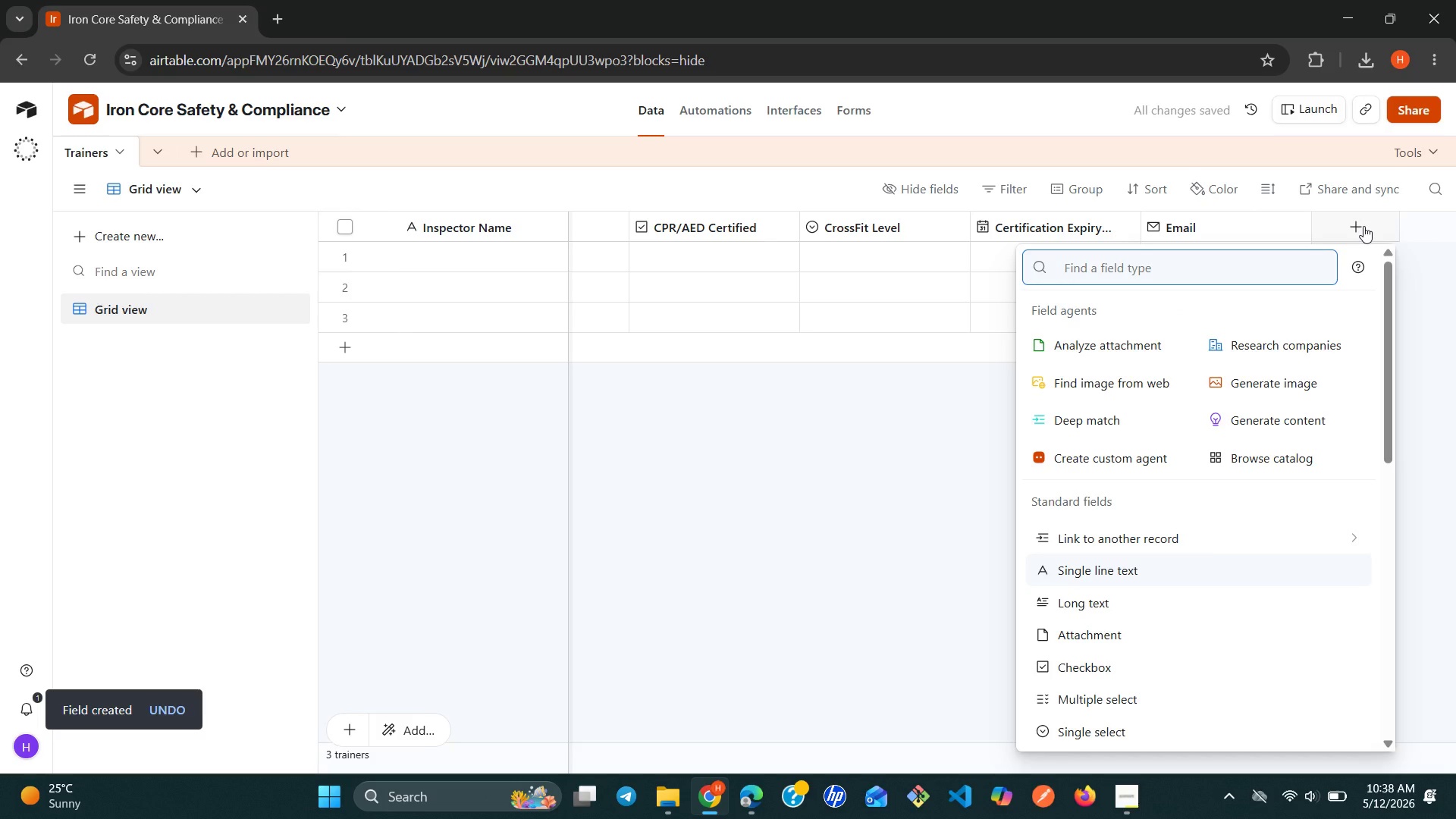 
type(A)
key(Backspace)
type(ch)
 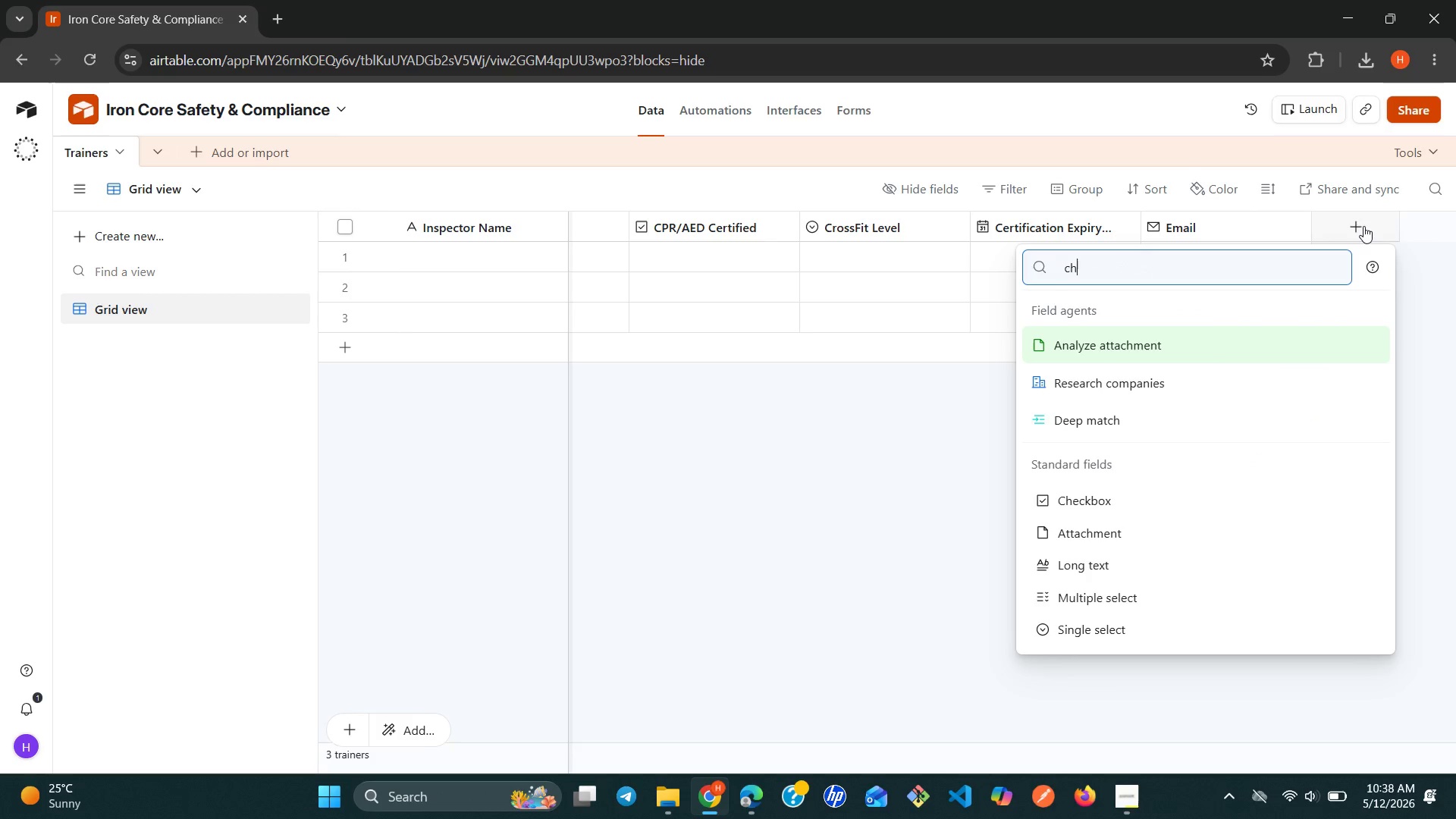 
key(ArrowDown)
 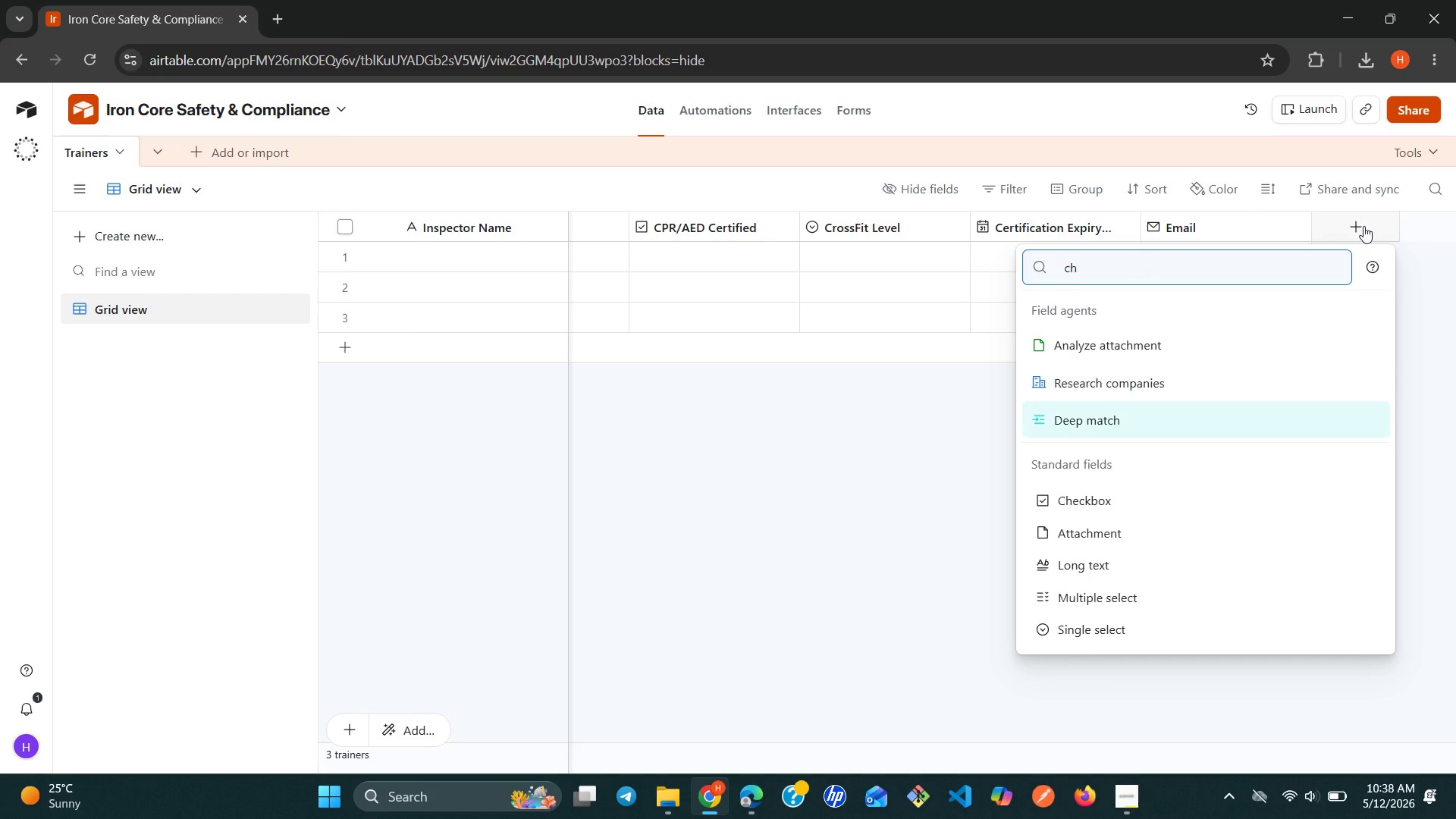 
key(ArrowDown)
 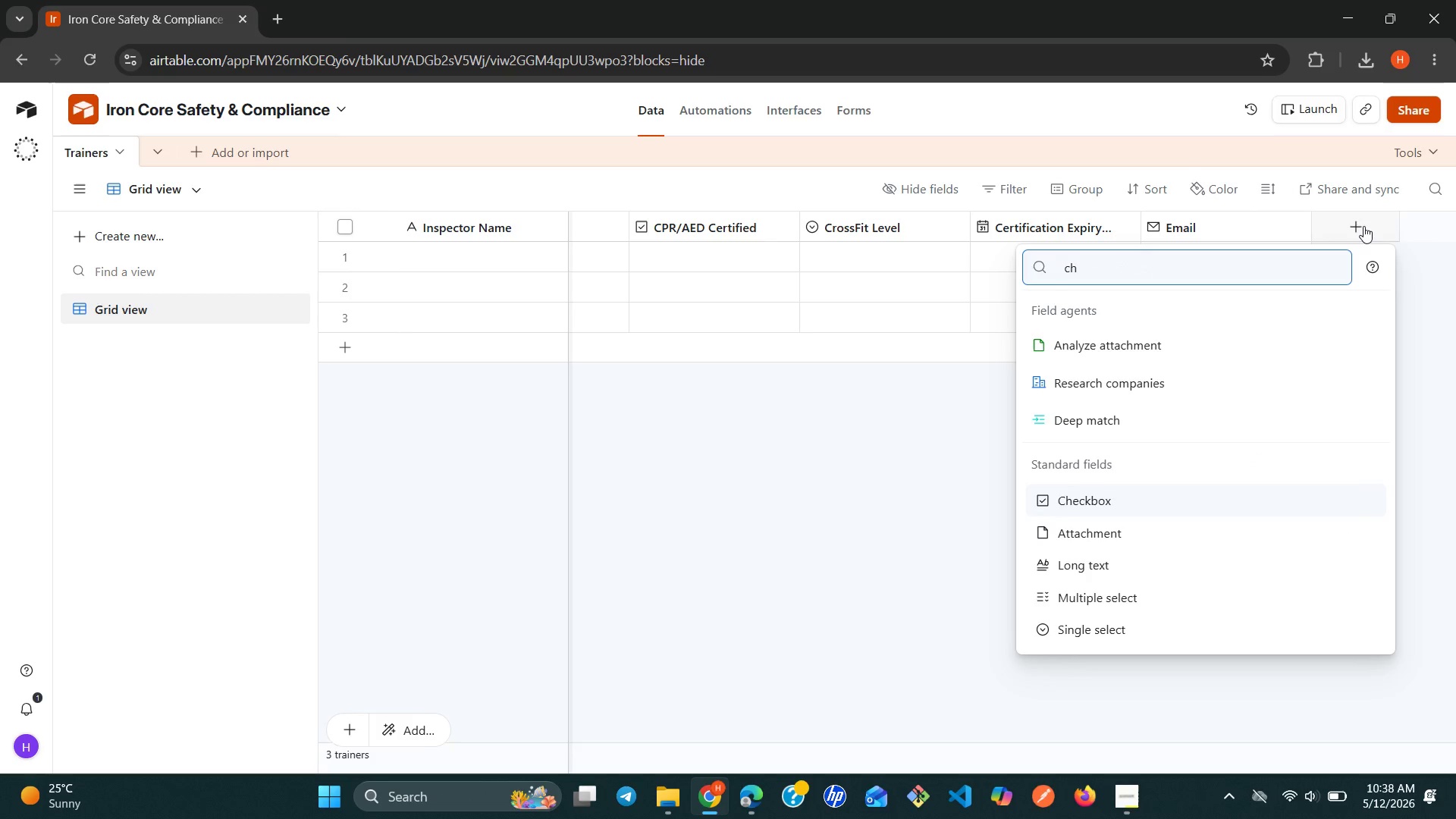 
key(ArrowDown)
 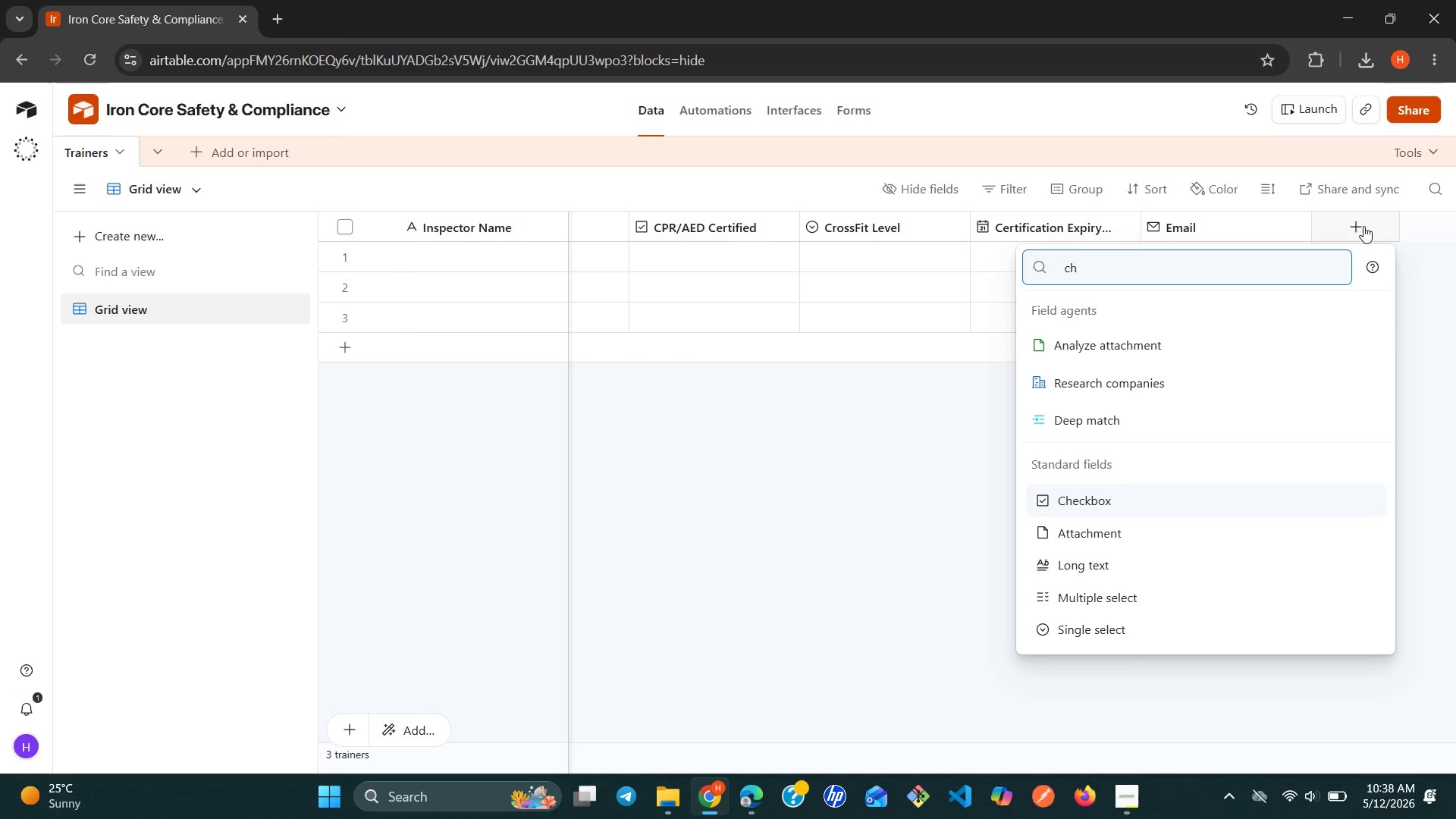 
key(Enter)
 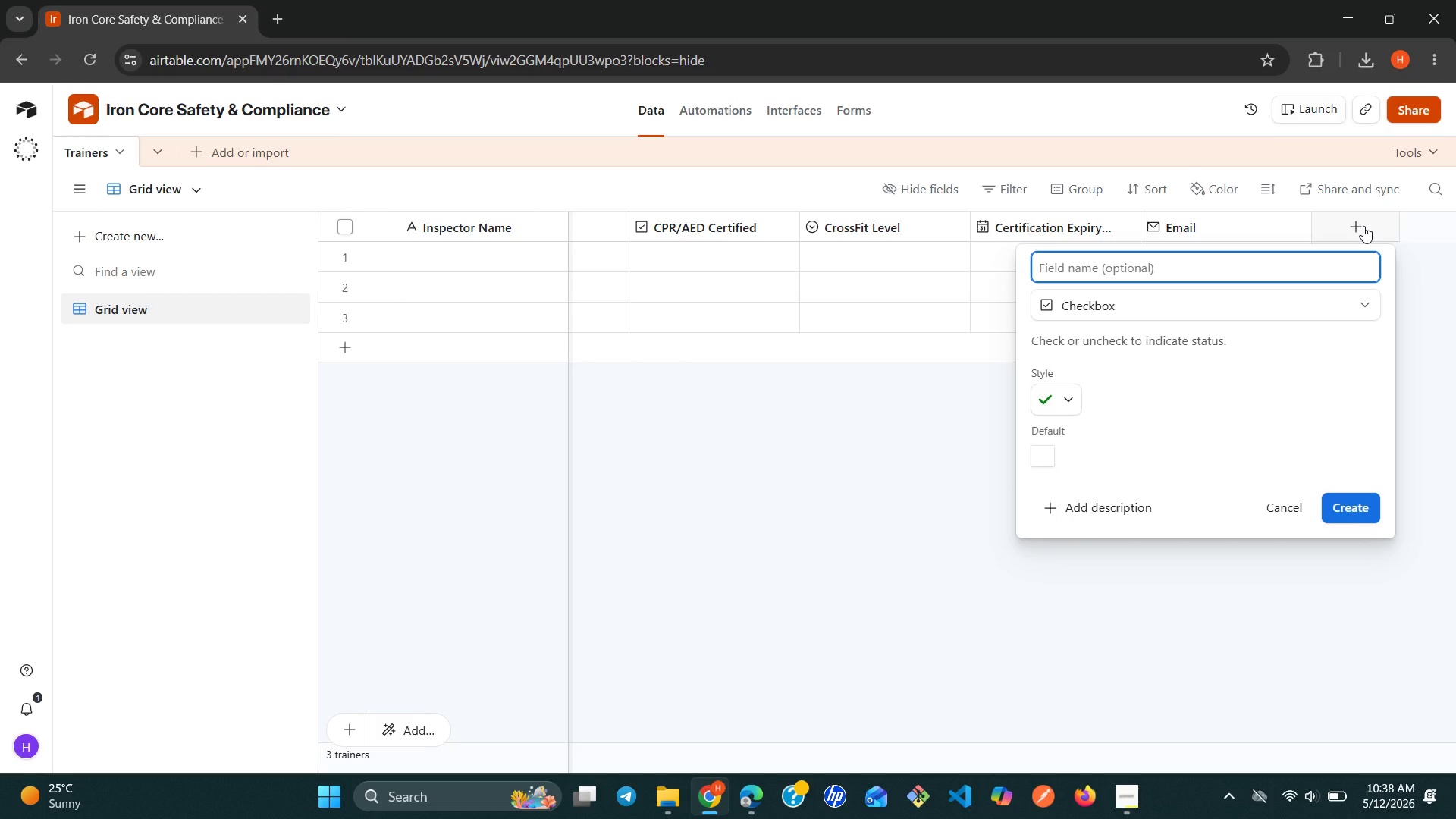 
type(Active)
 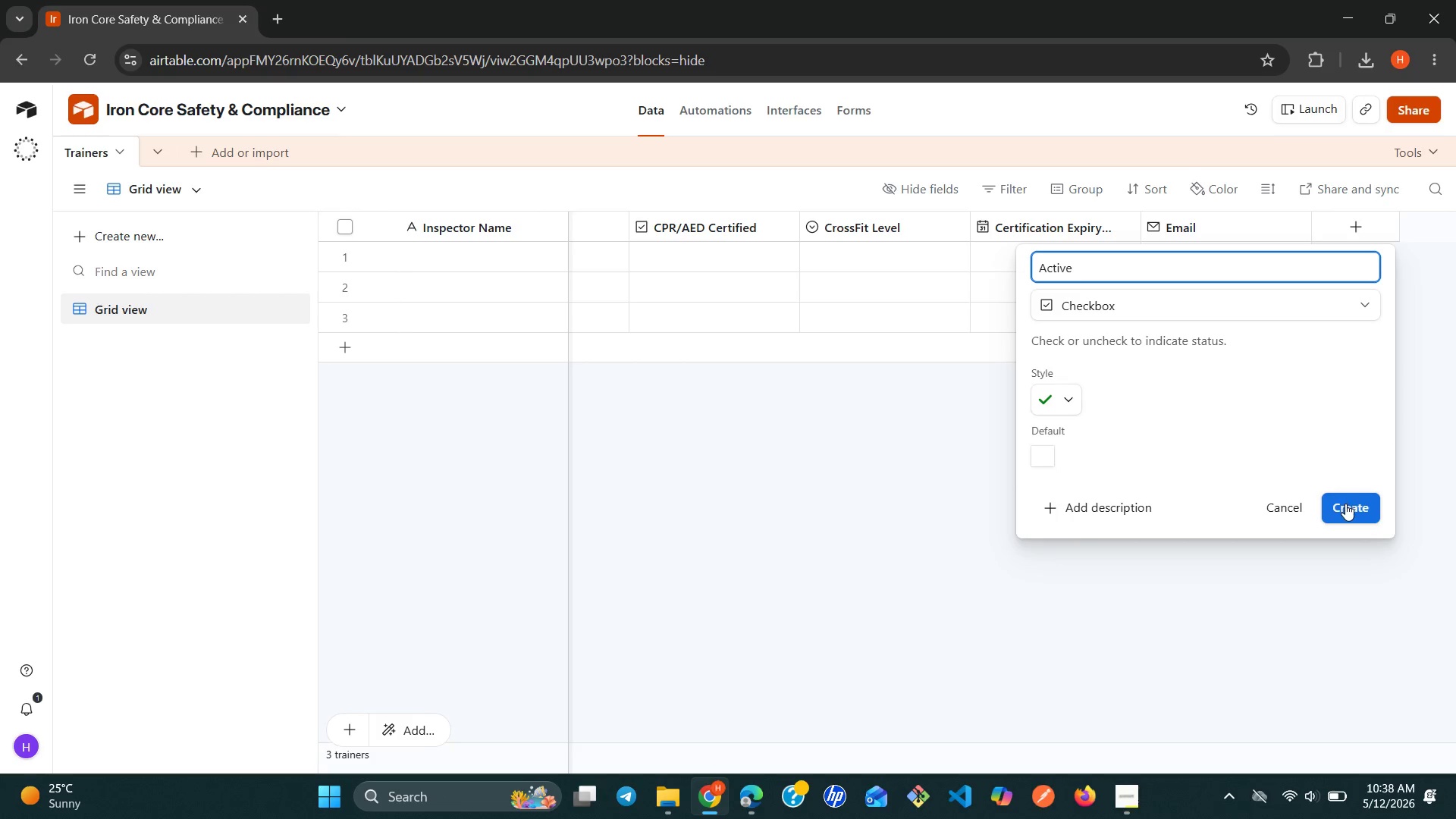 
left_click([1345, 507])
 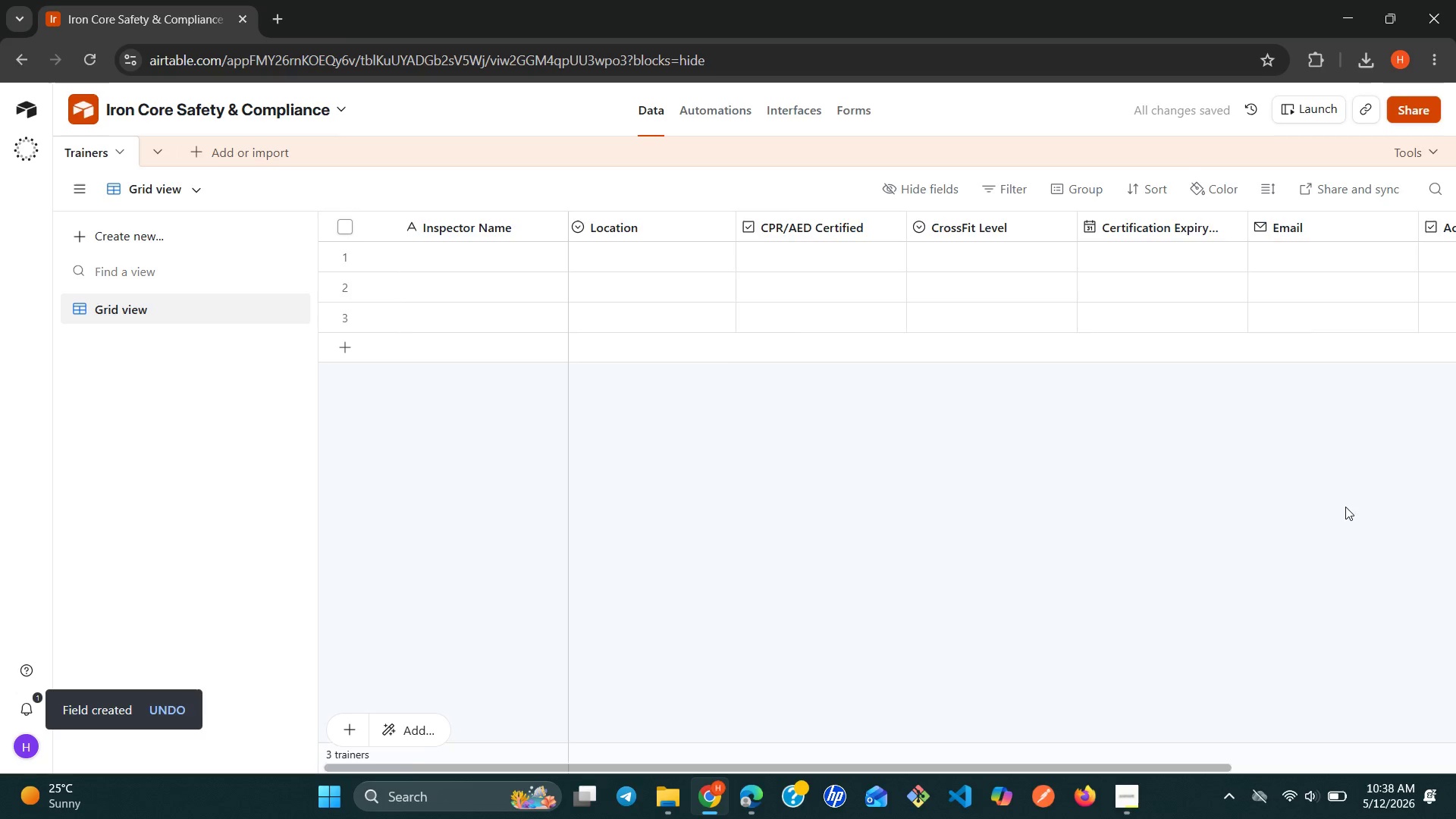 
wait(10.77)
 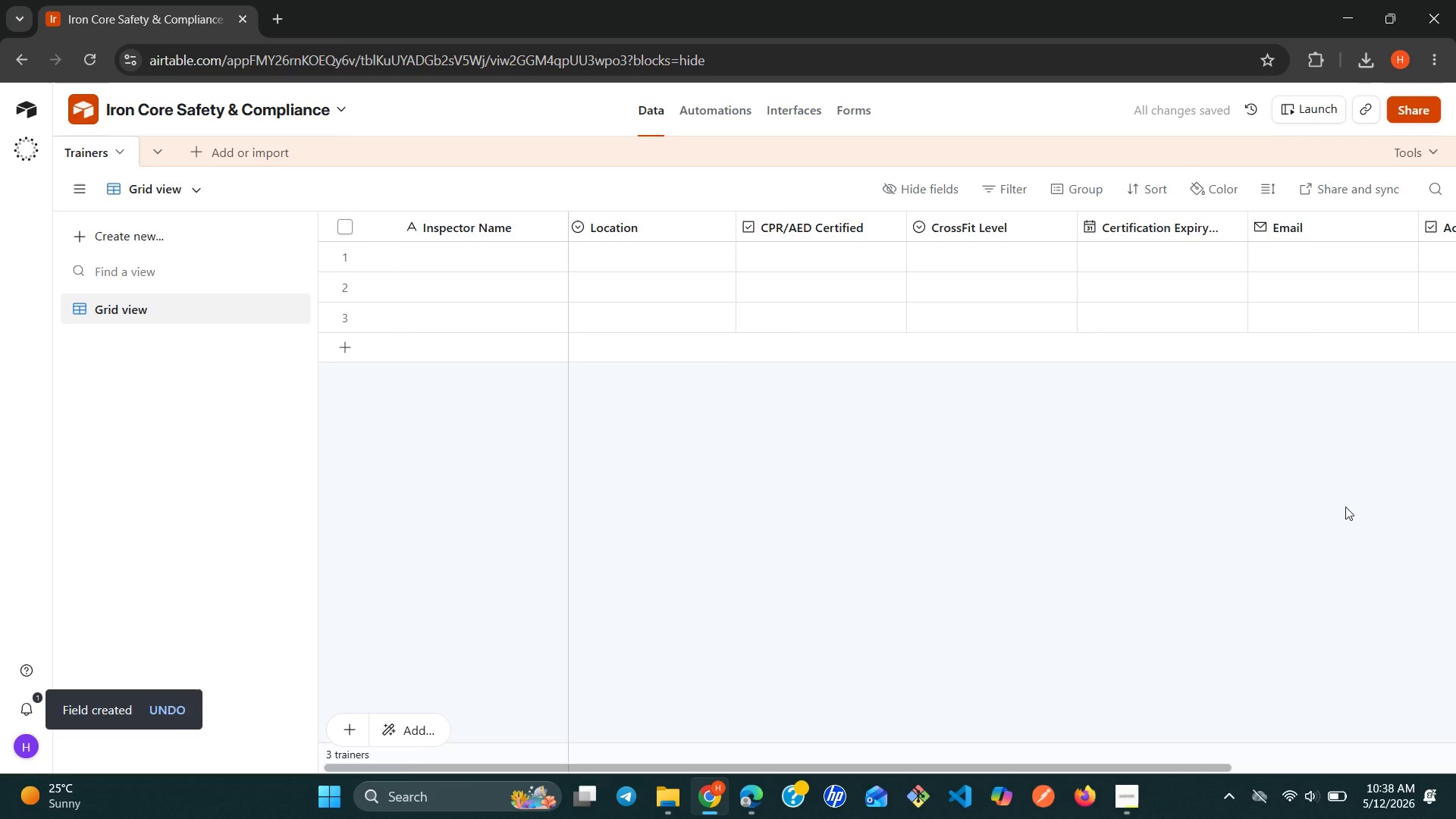 
left_click([1341, 225])
 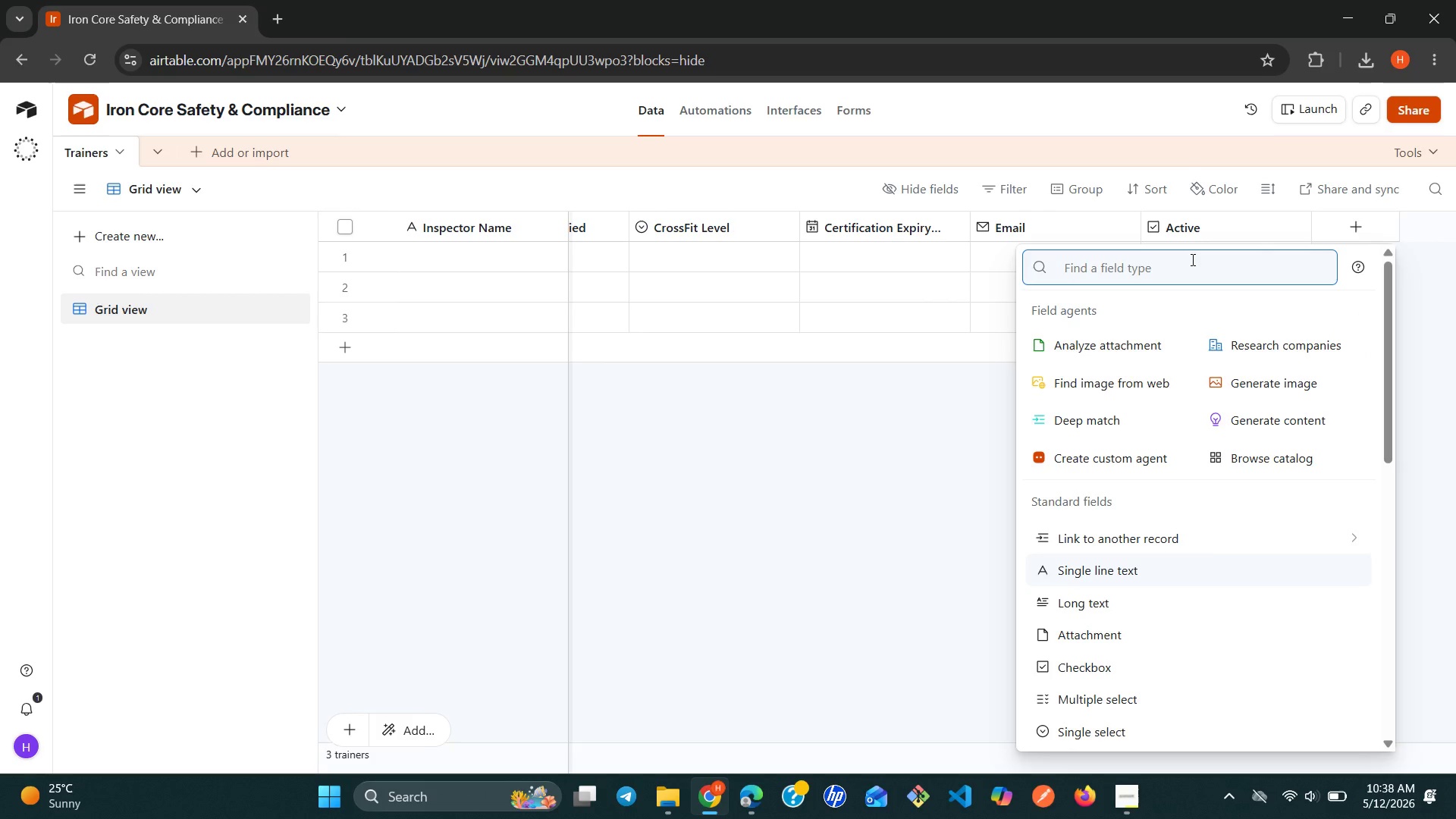 
type(fo)
 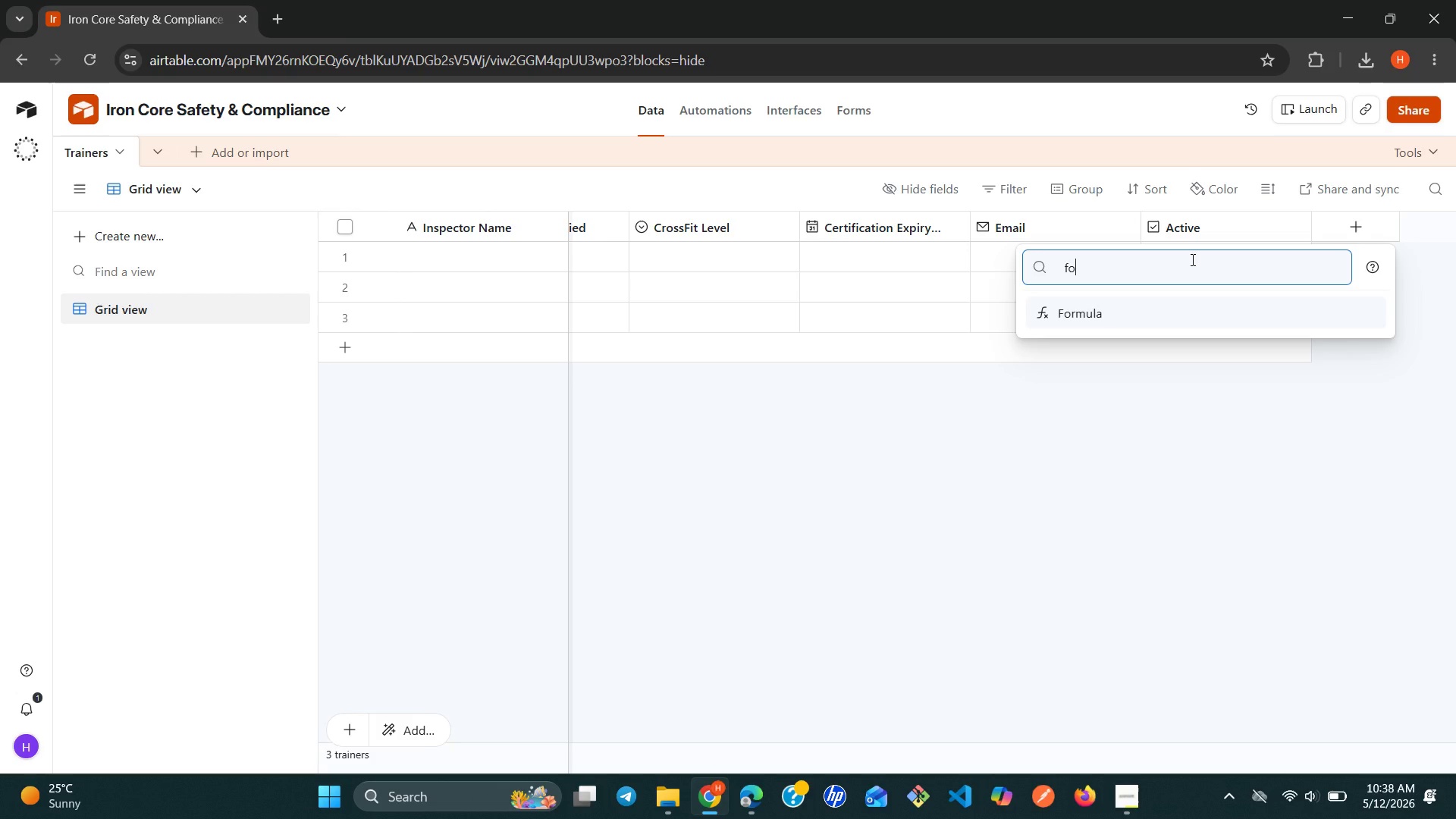 
key(Backspace)
 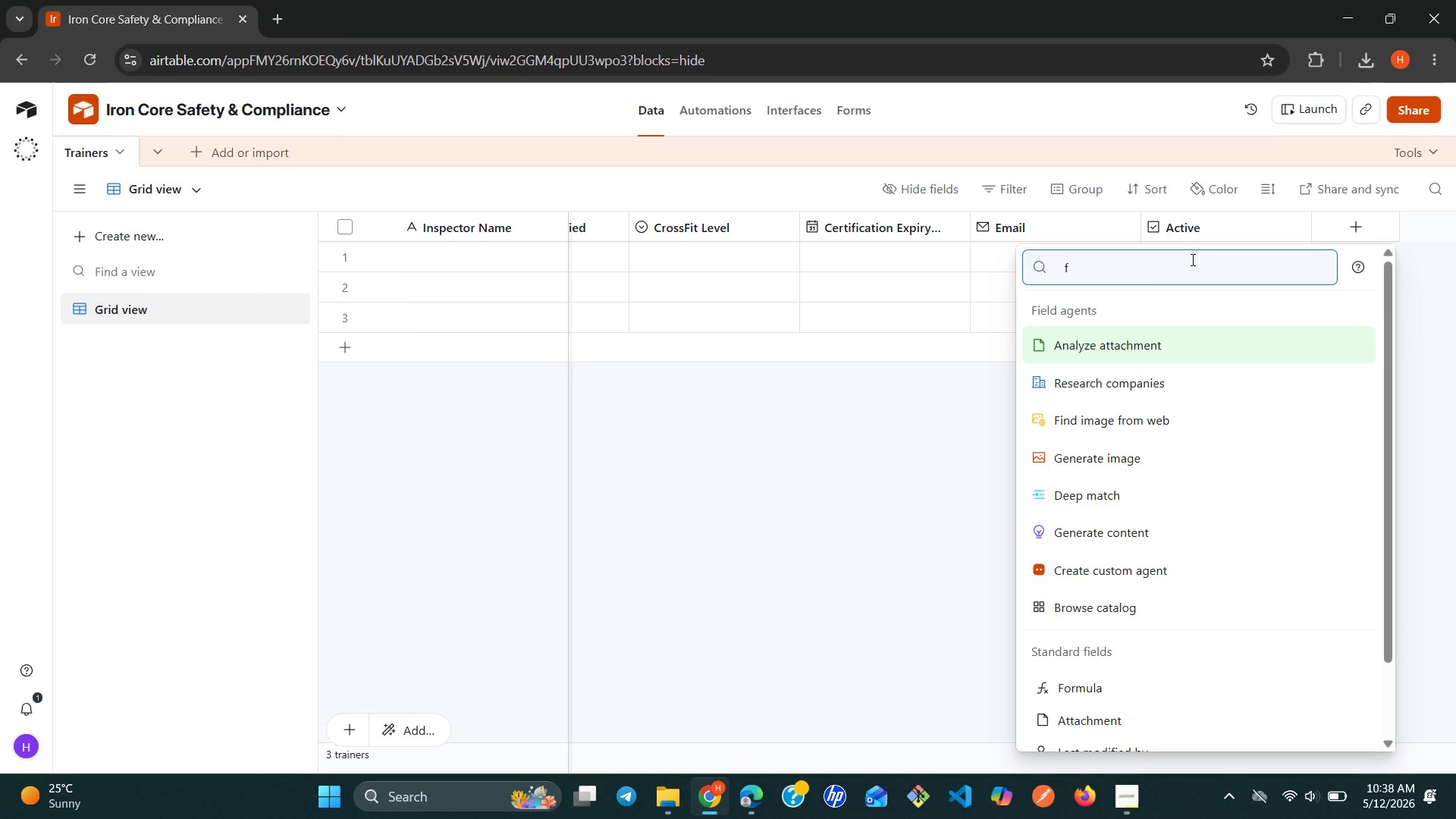 
key(Backspace)
 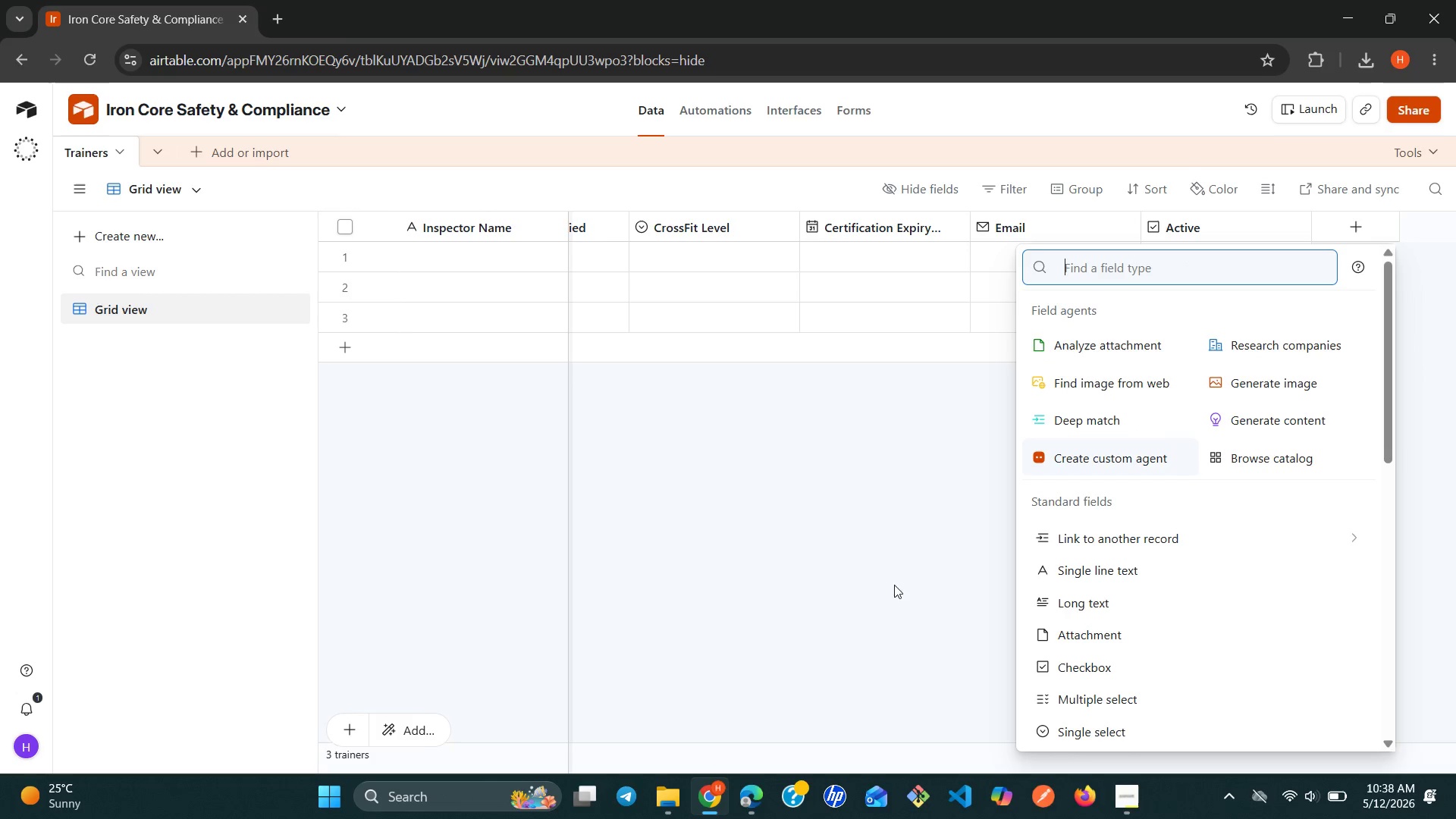 
left_click([873, 586])
 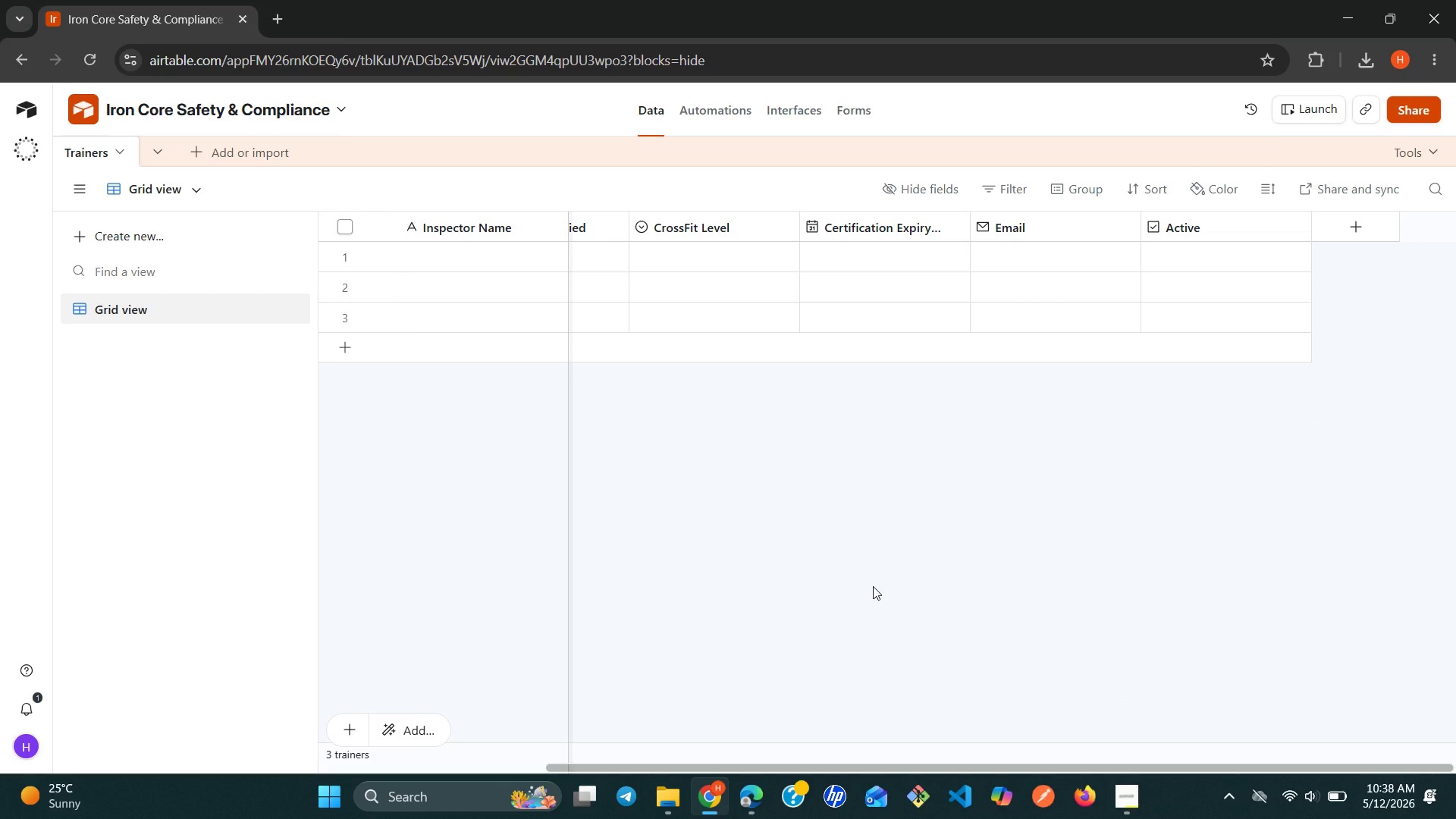 
wait(8.53)
 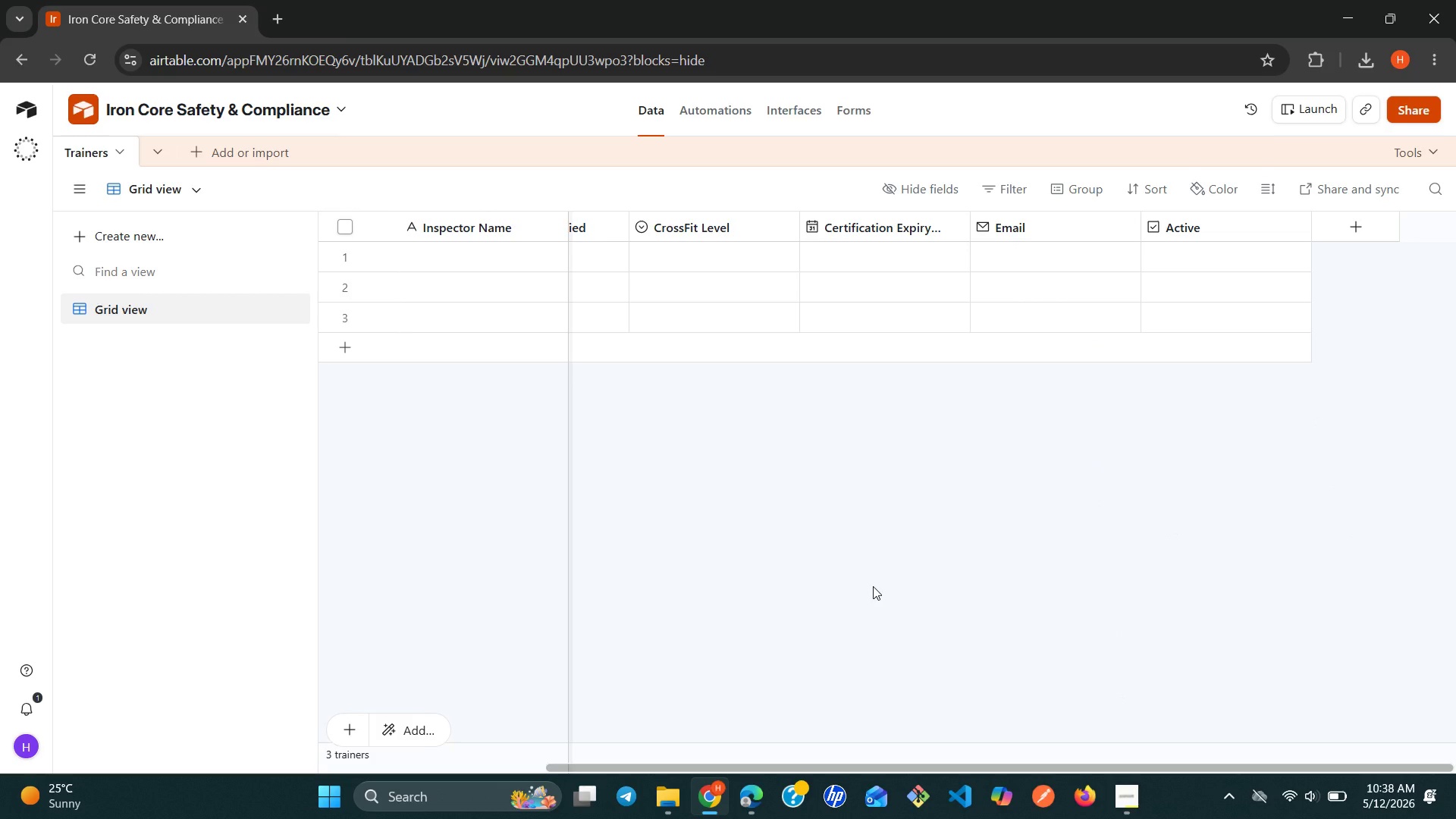 
left_click([726, 232])
 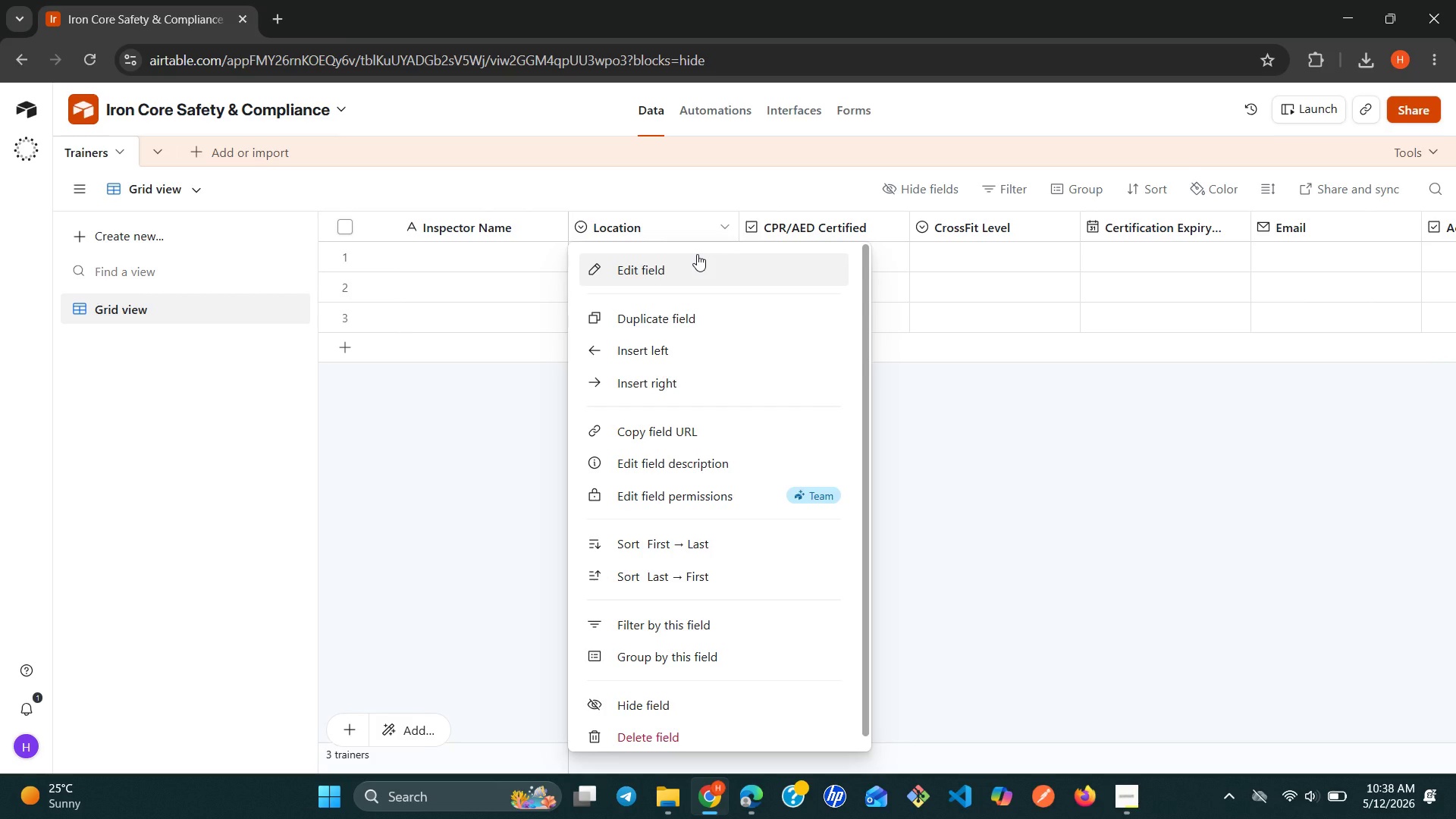 
left_click([697, 254])
 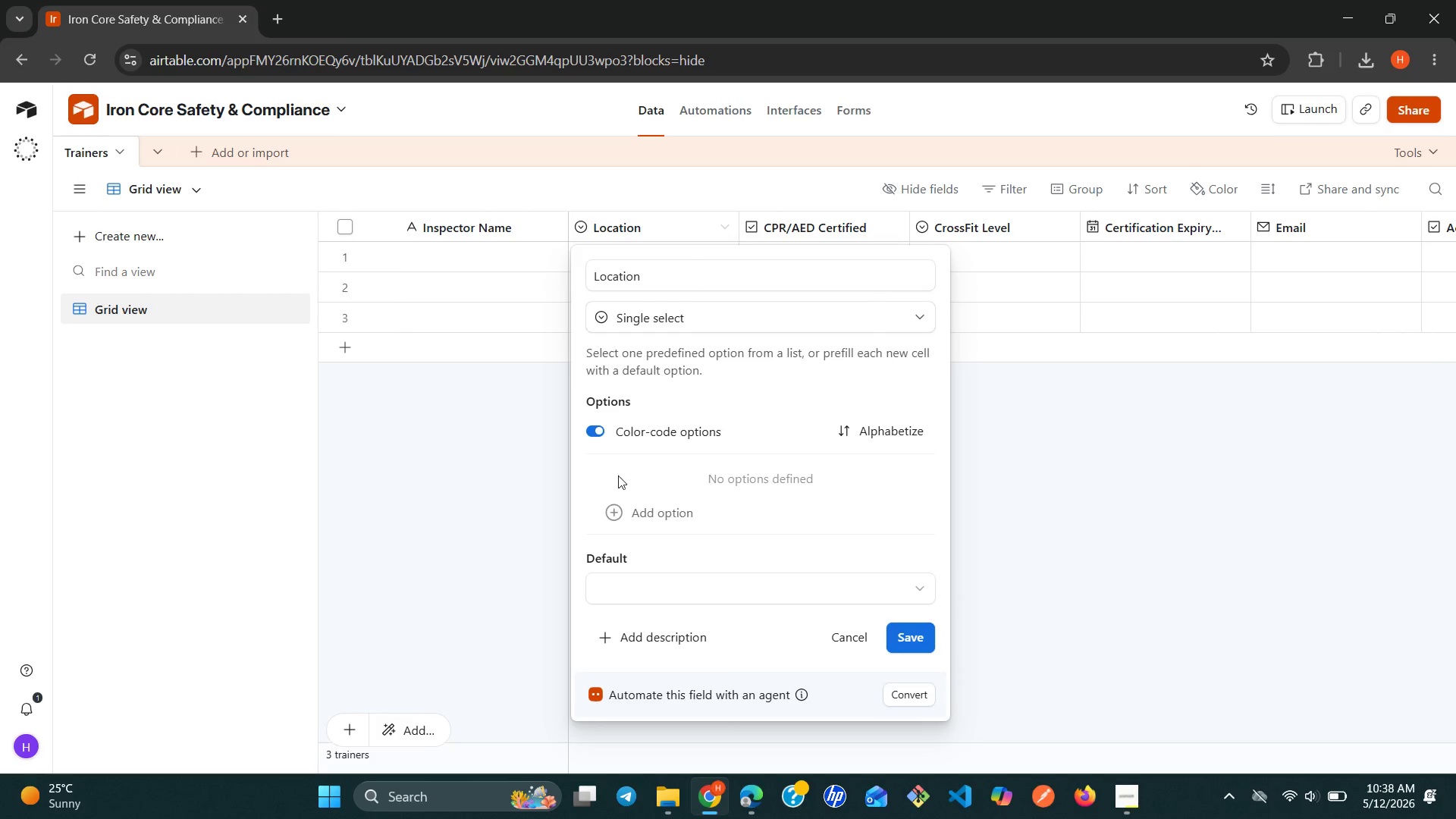 
left_click([613, 514])
 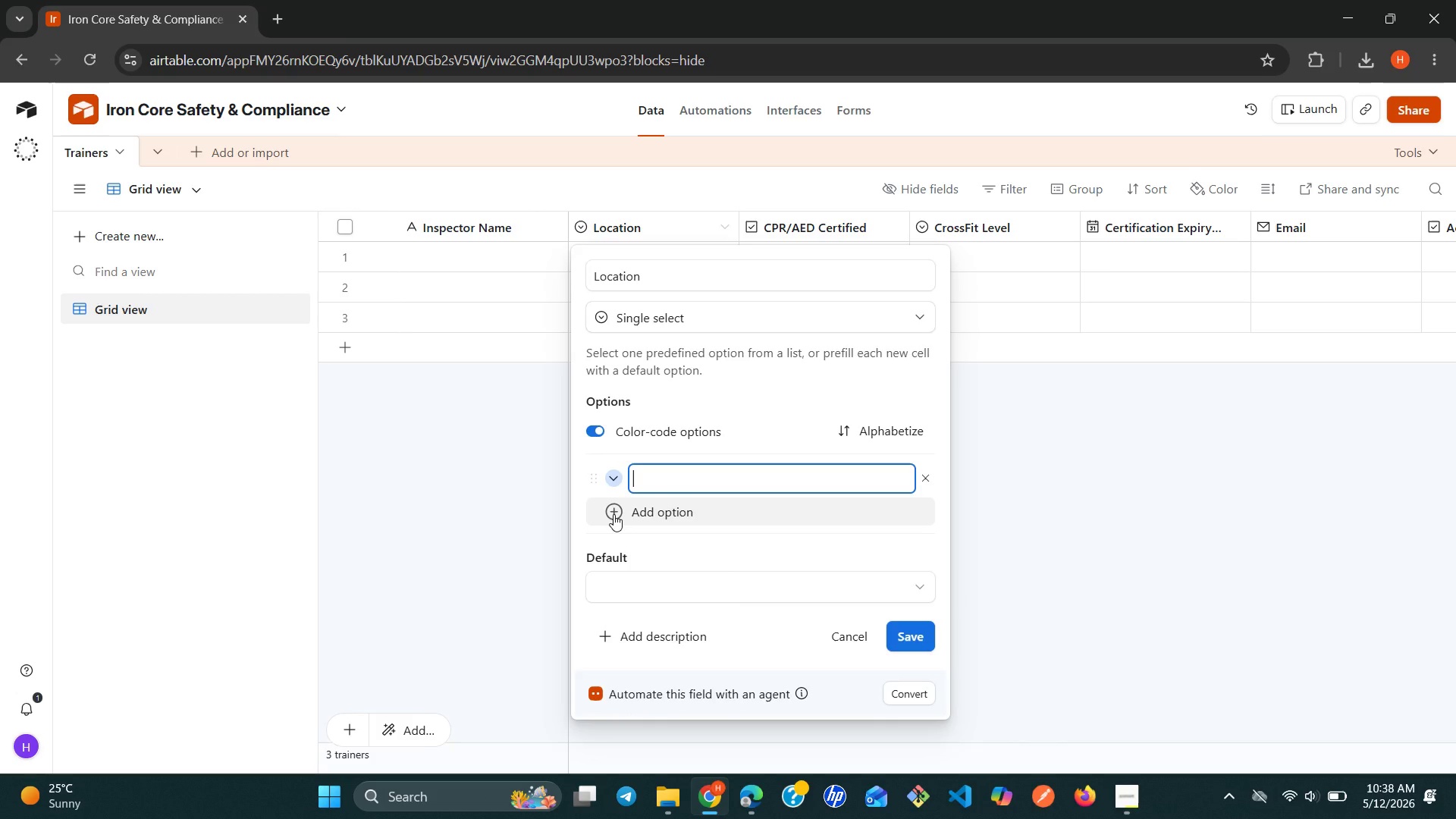 
type(Iron Core Downtown )
 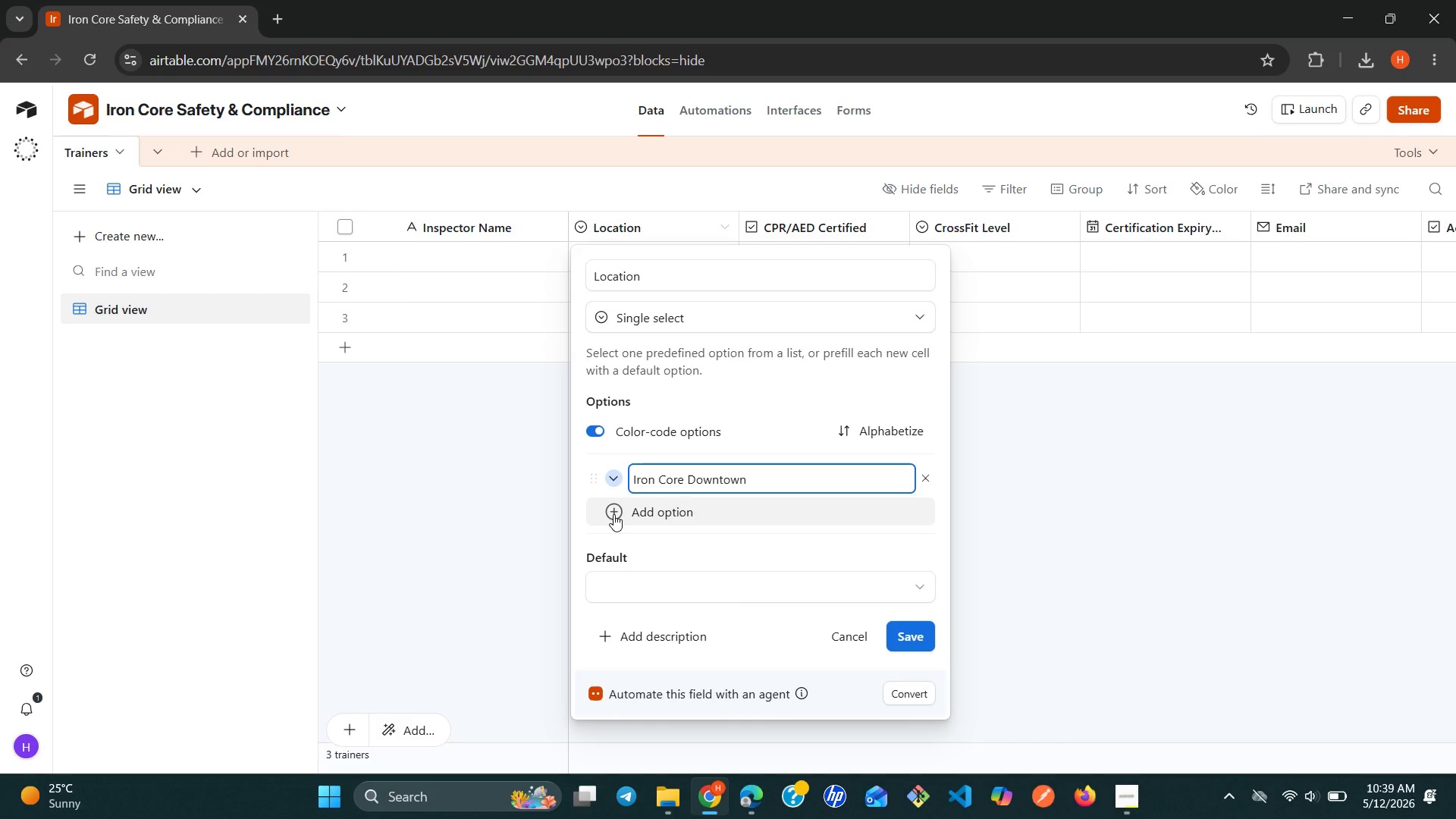 
key(Enter)
 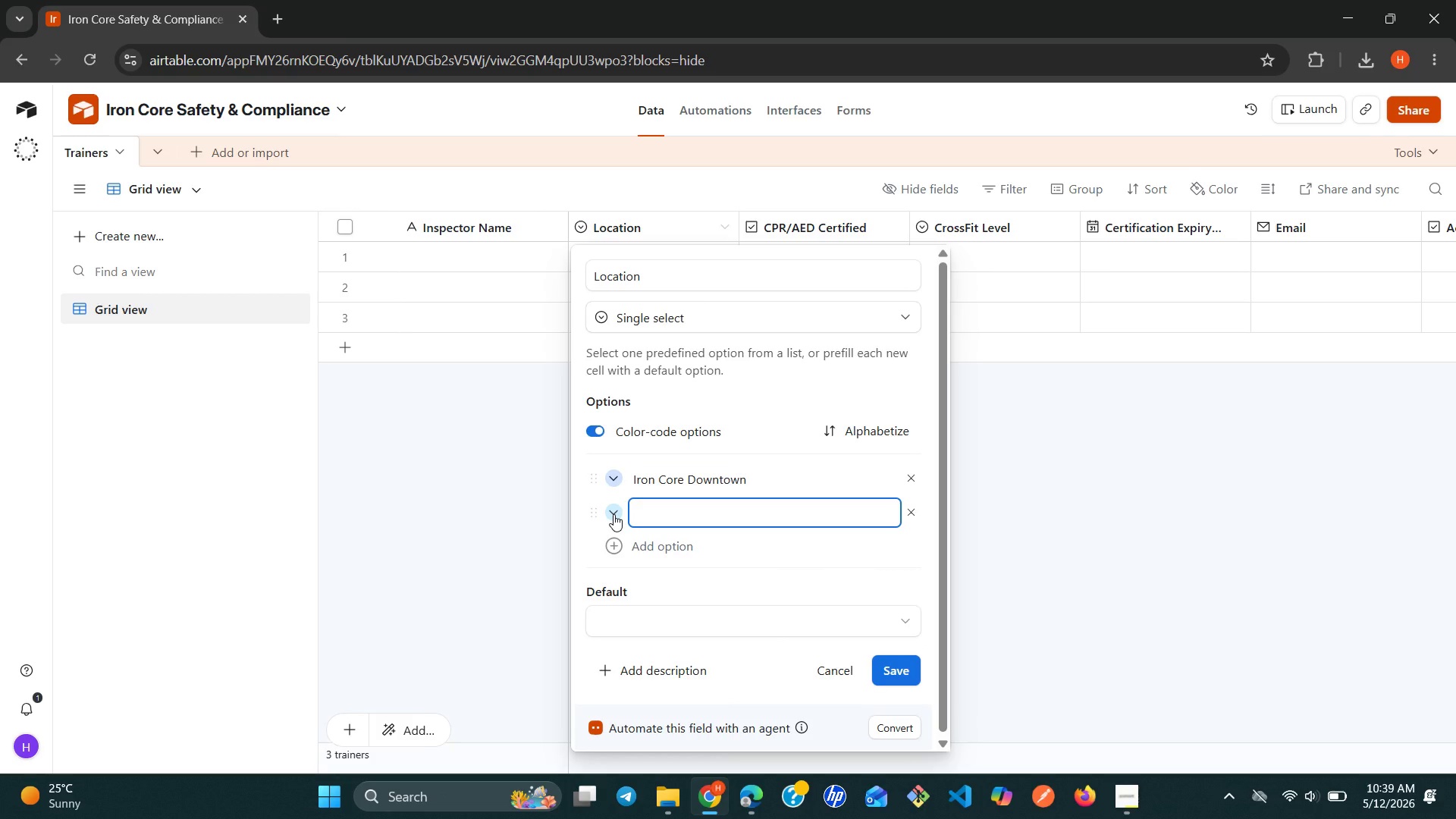 
type(Iron Core West)
 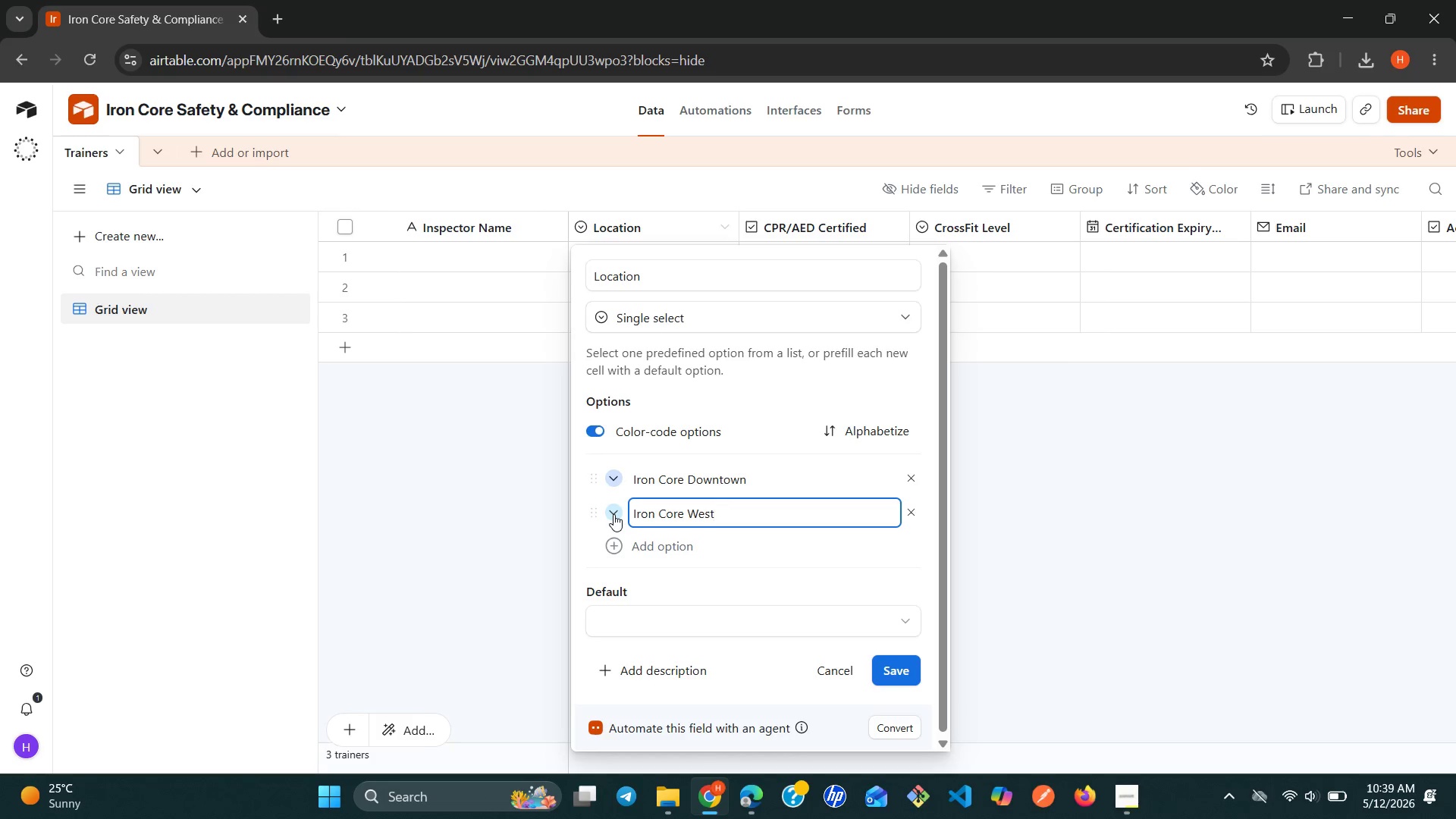 
key(Enter)
 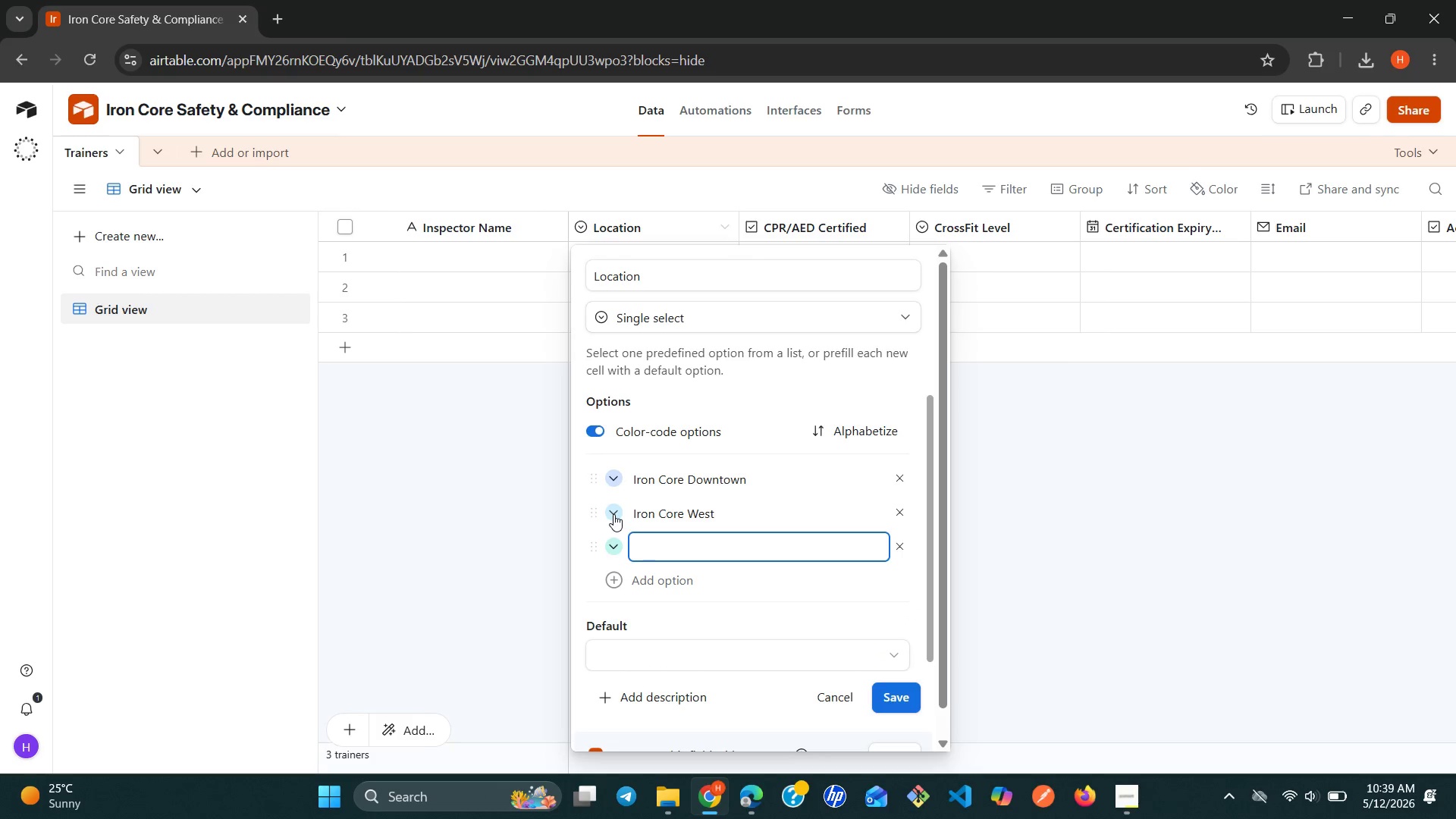 
type(Iron Core )
 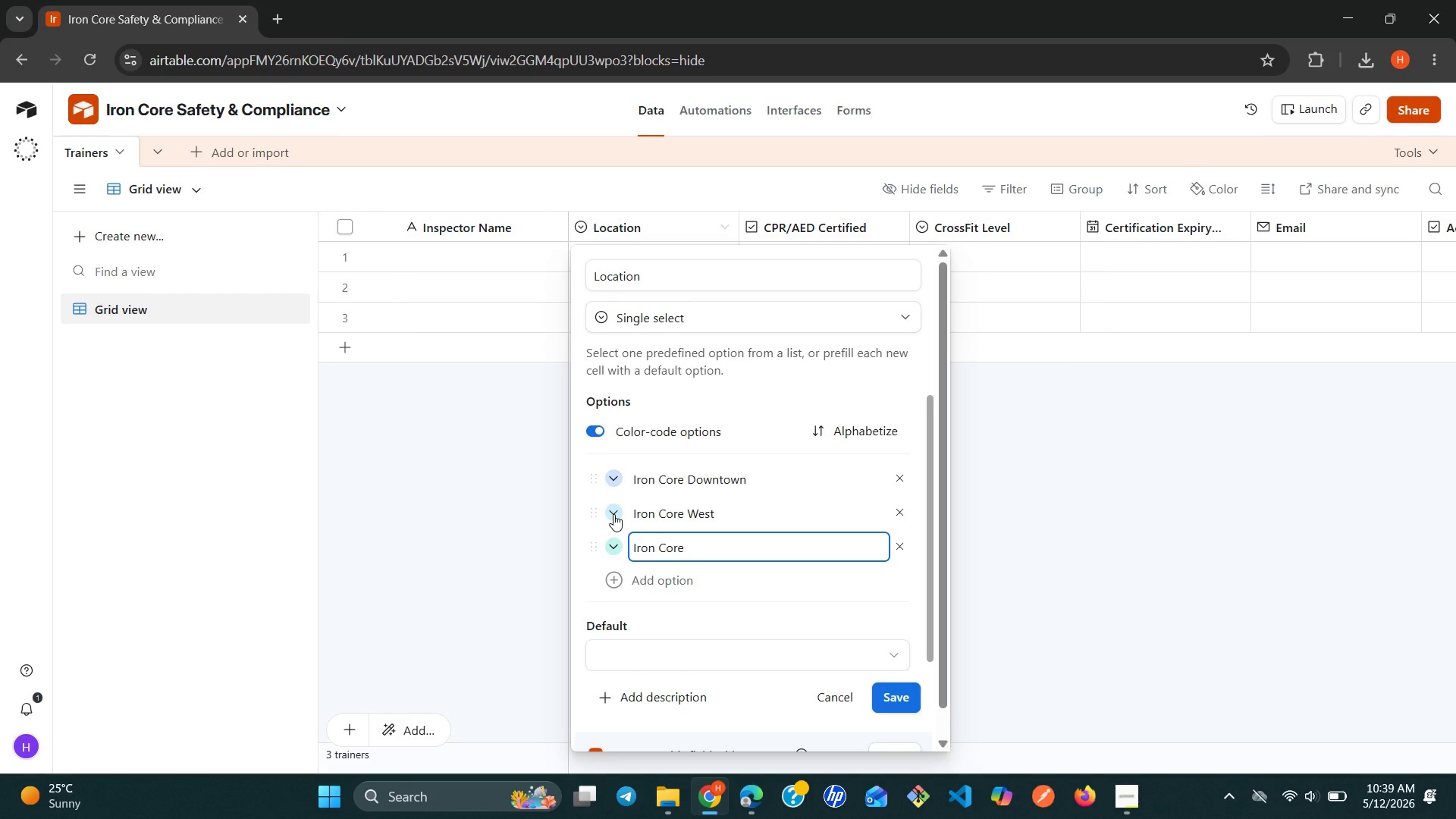 
wait(8.12)
 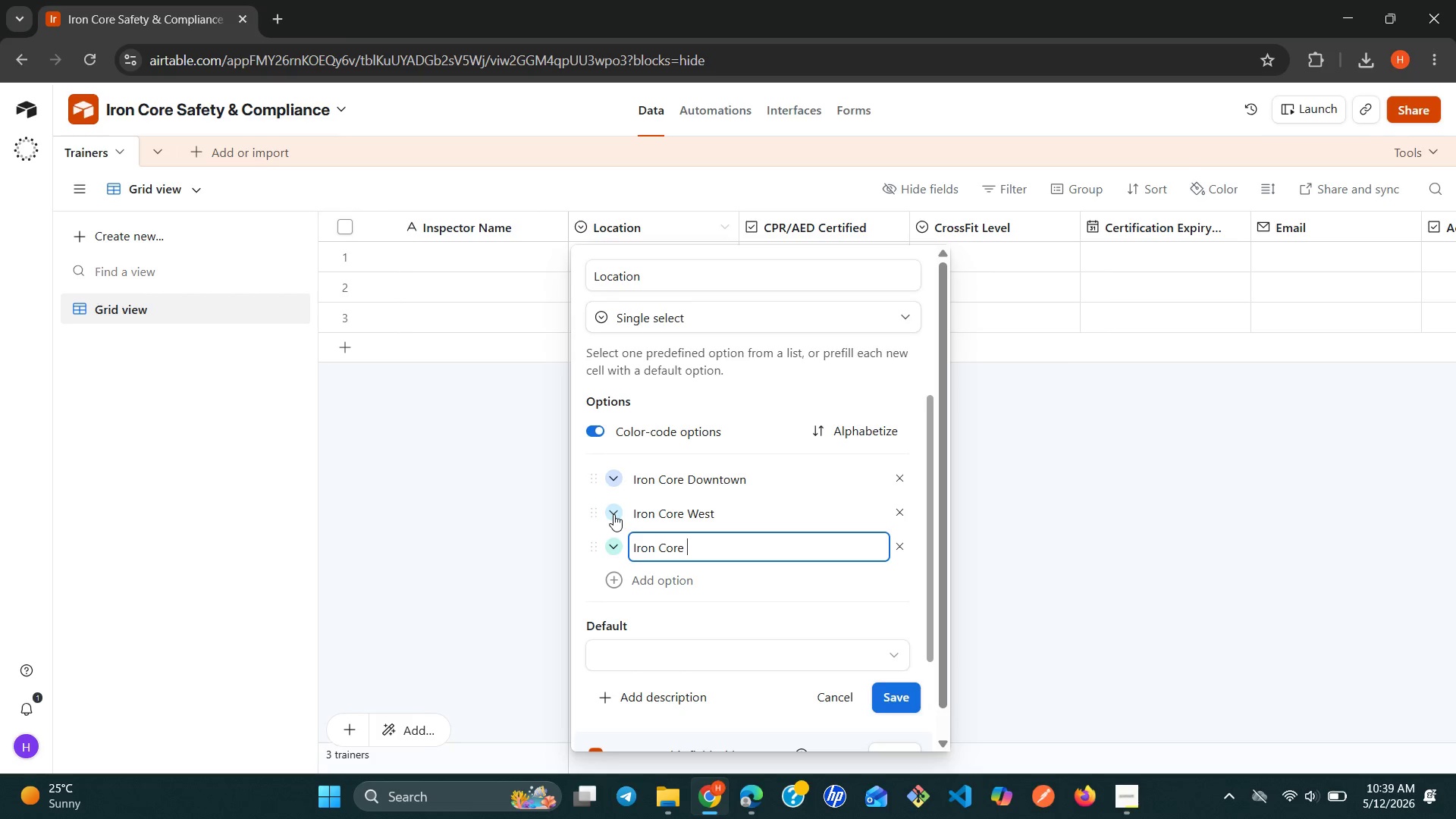 
type(North)
 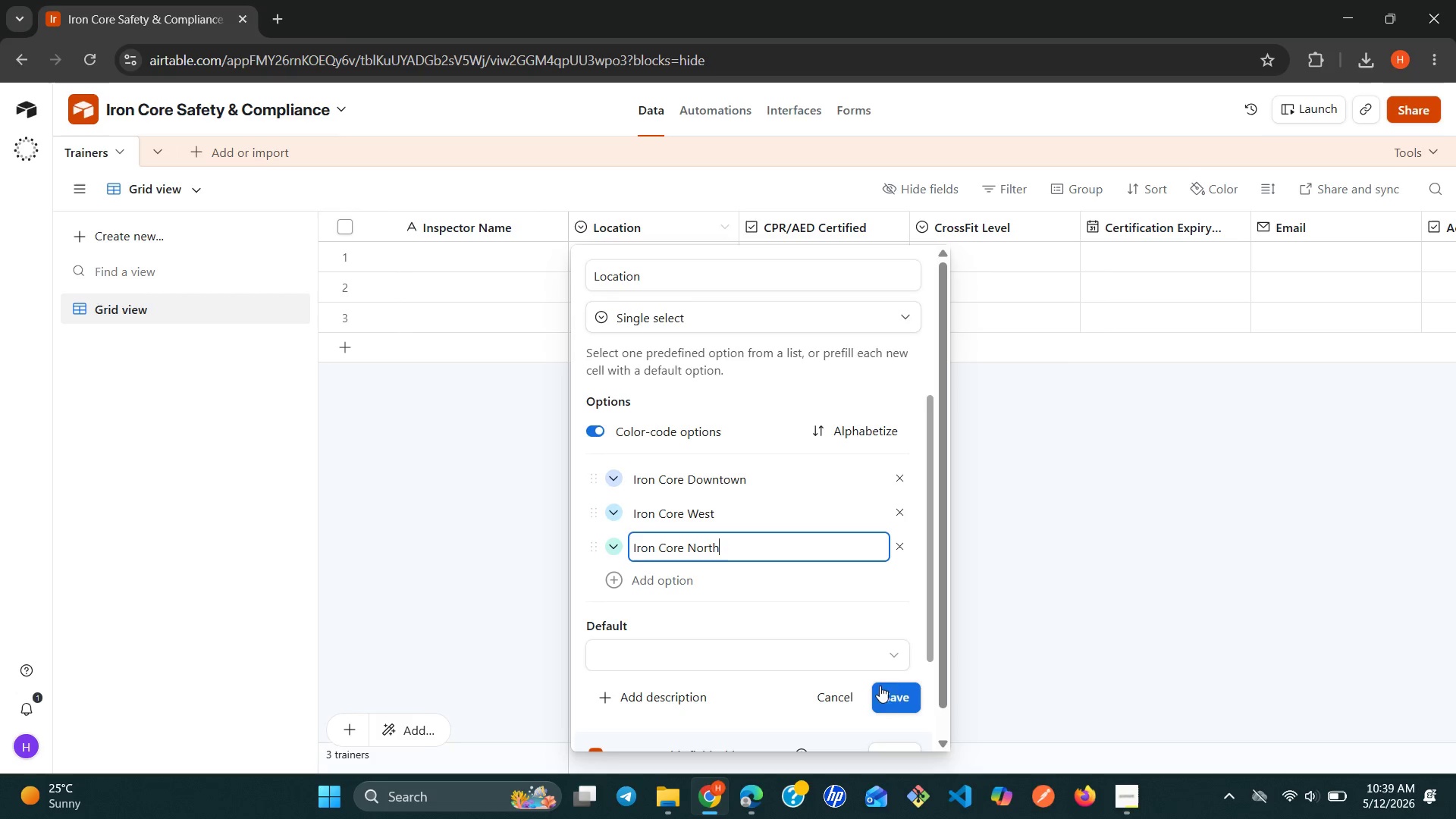 
left_click([893, 695])
 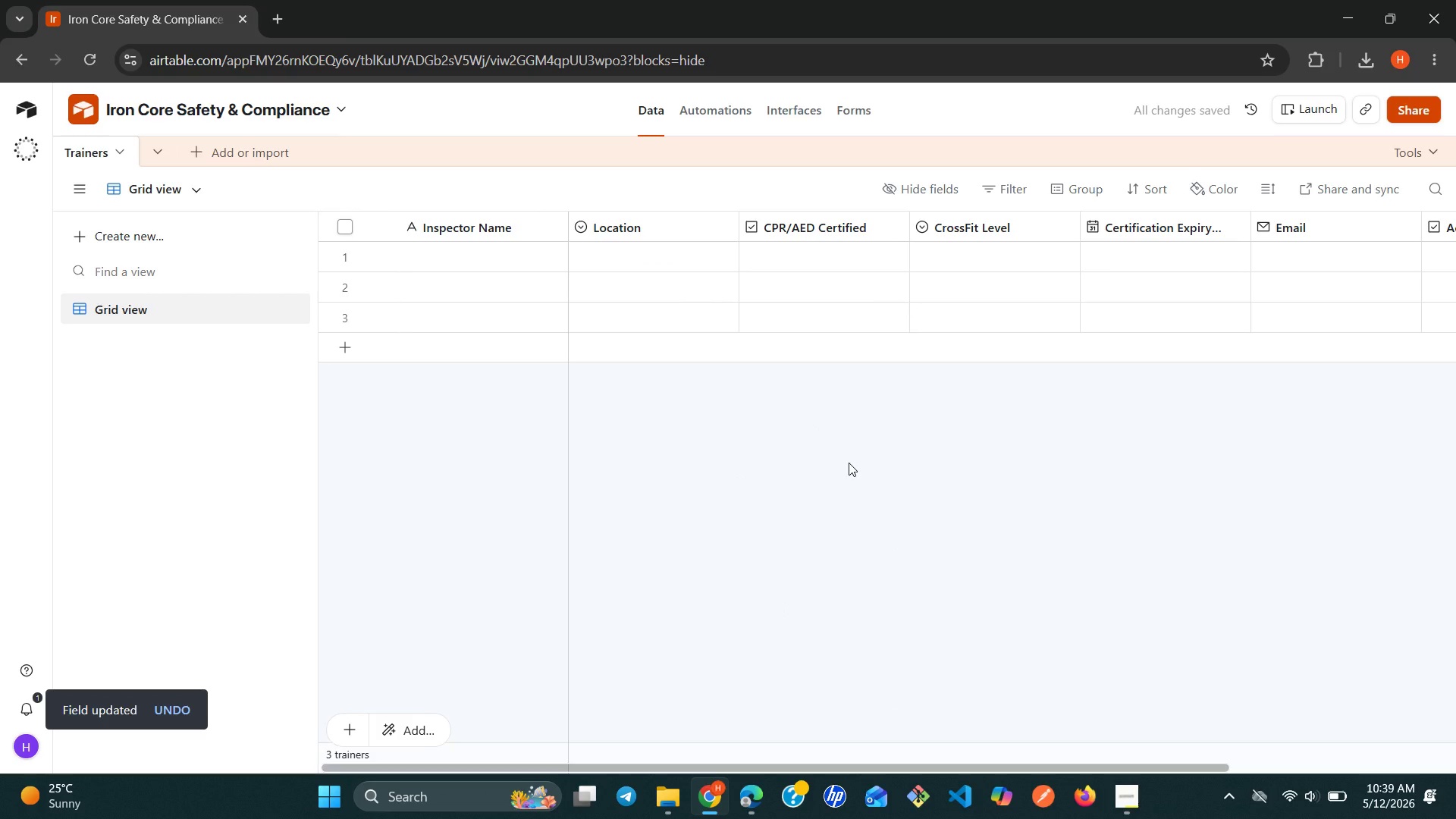 
wait(9.42)
 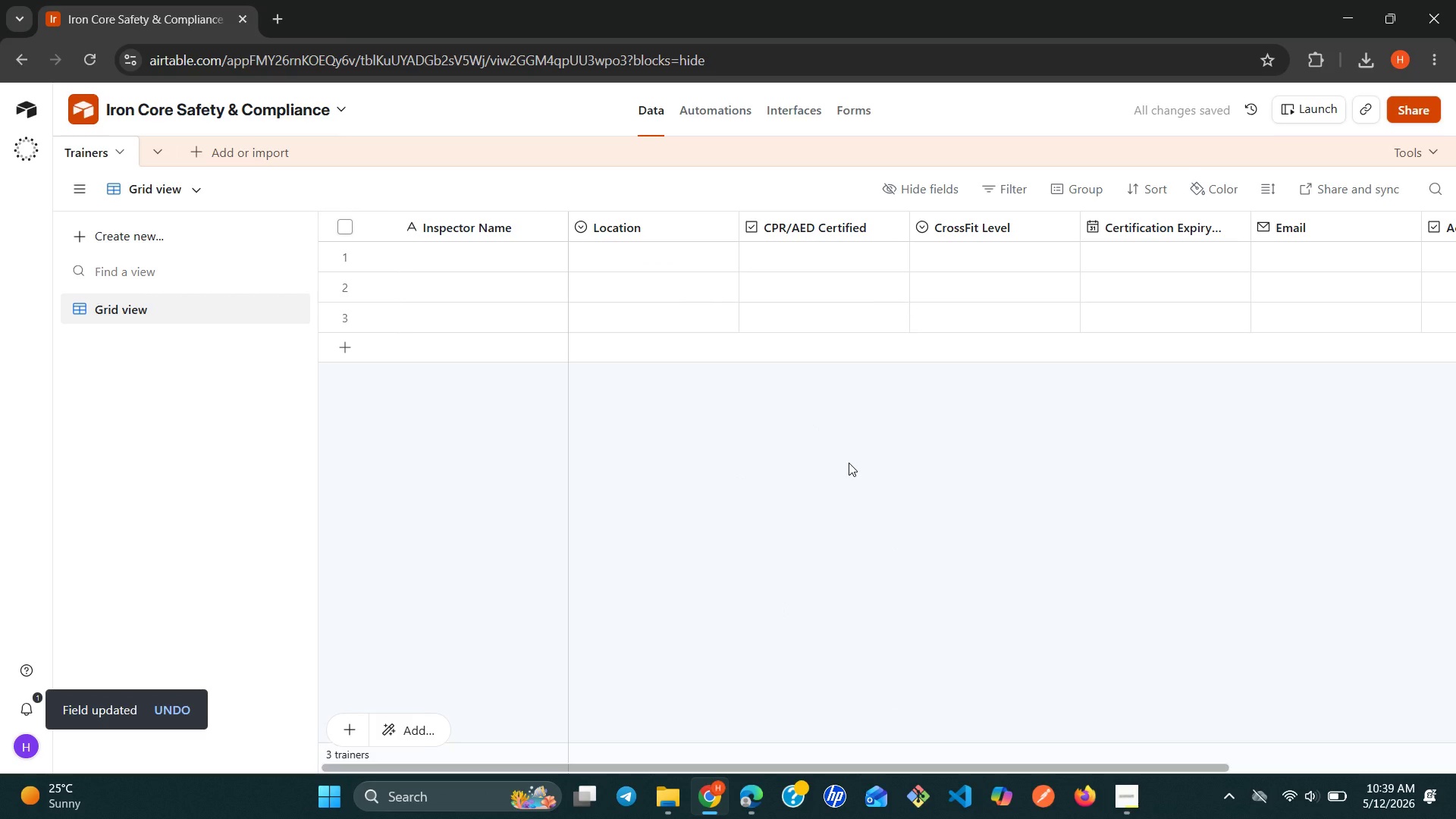 
left_click([902, 228])
 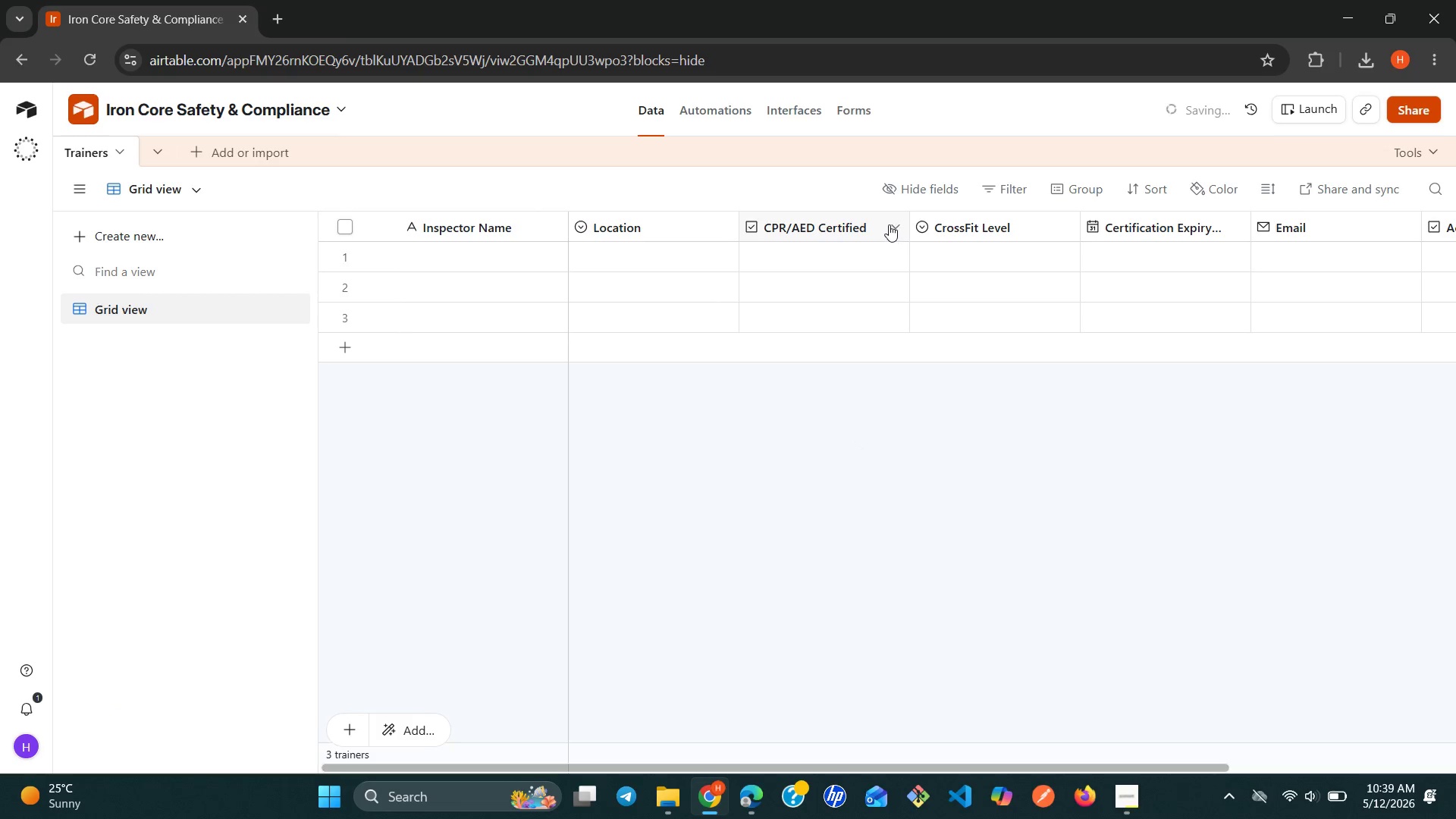 
left_click([889, 224])
 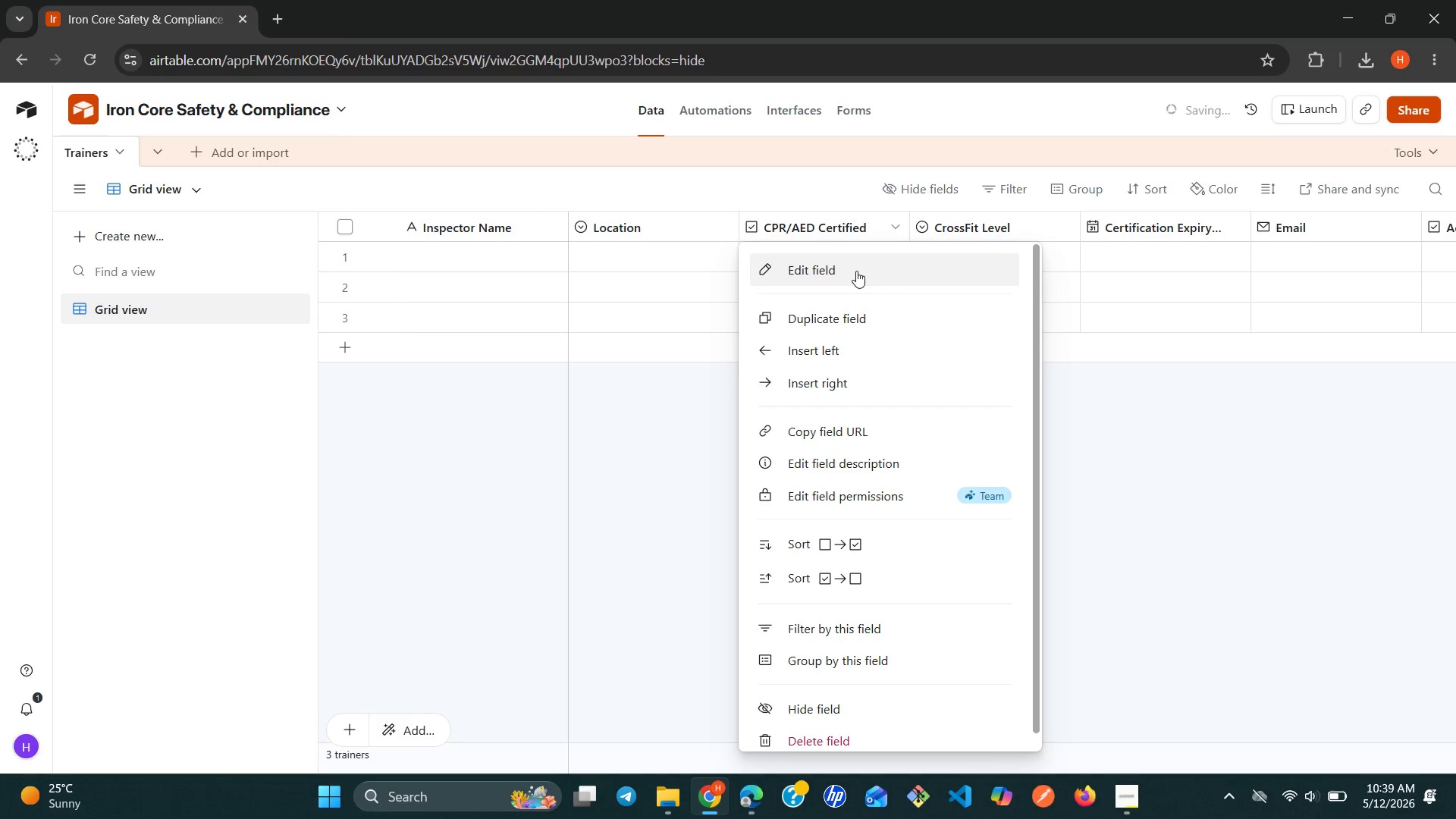 
left_click([856, 271])
 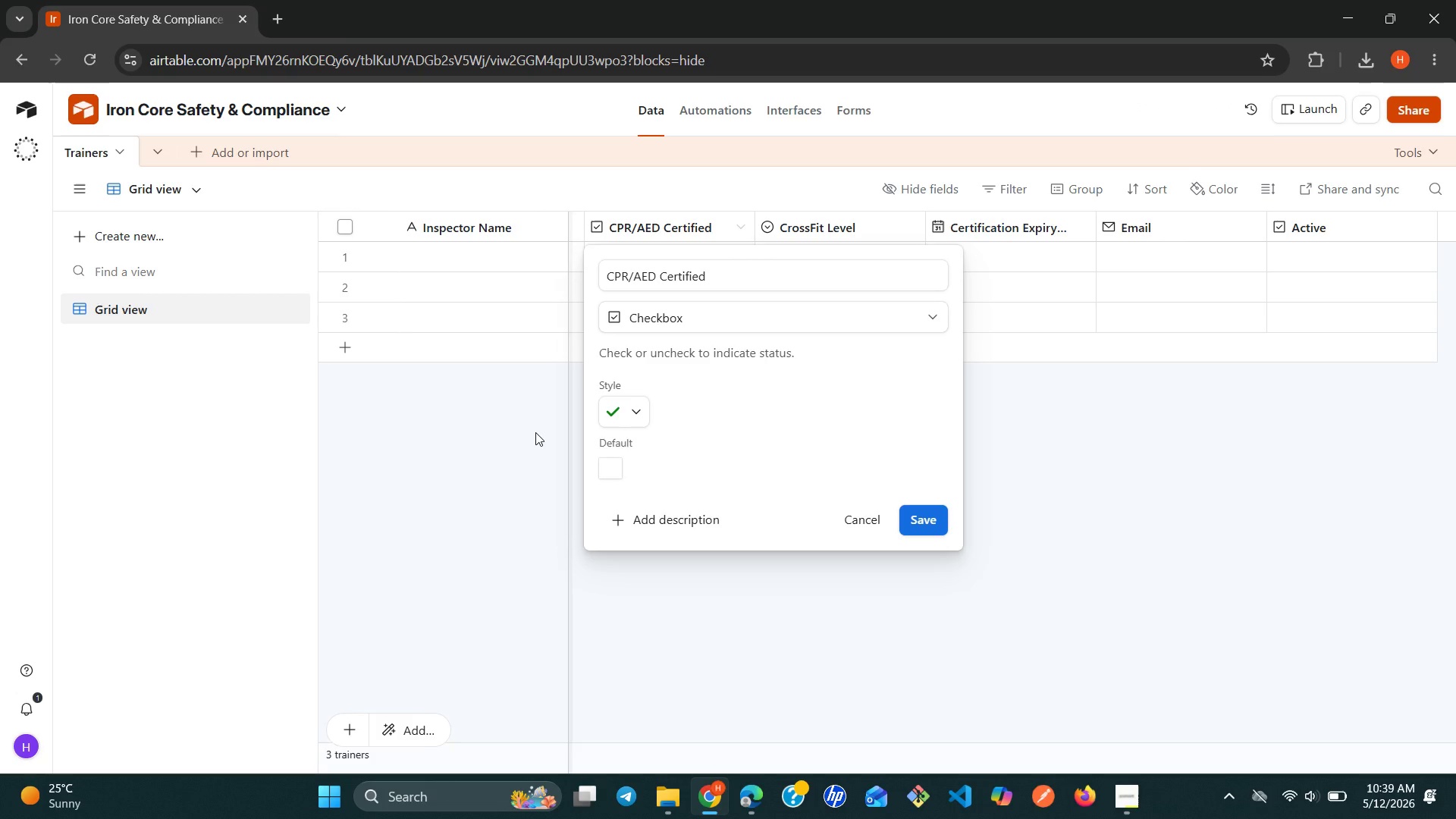 
wait(16.72)
 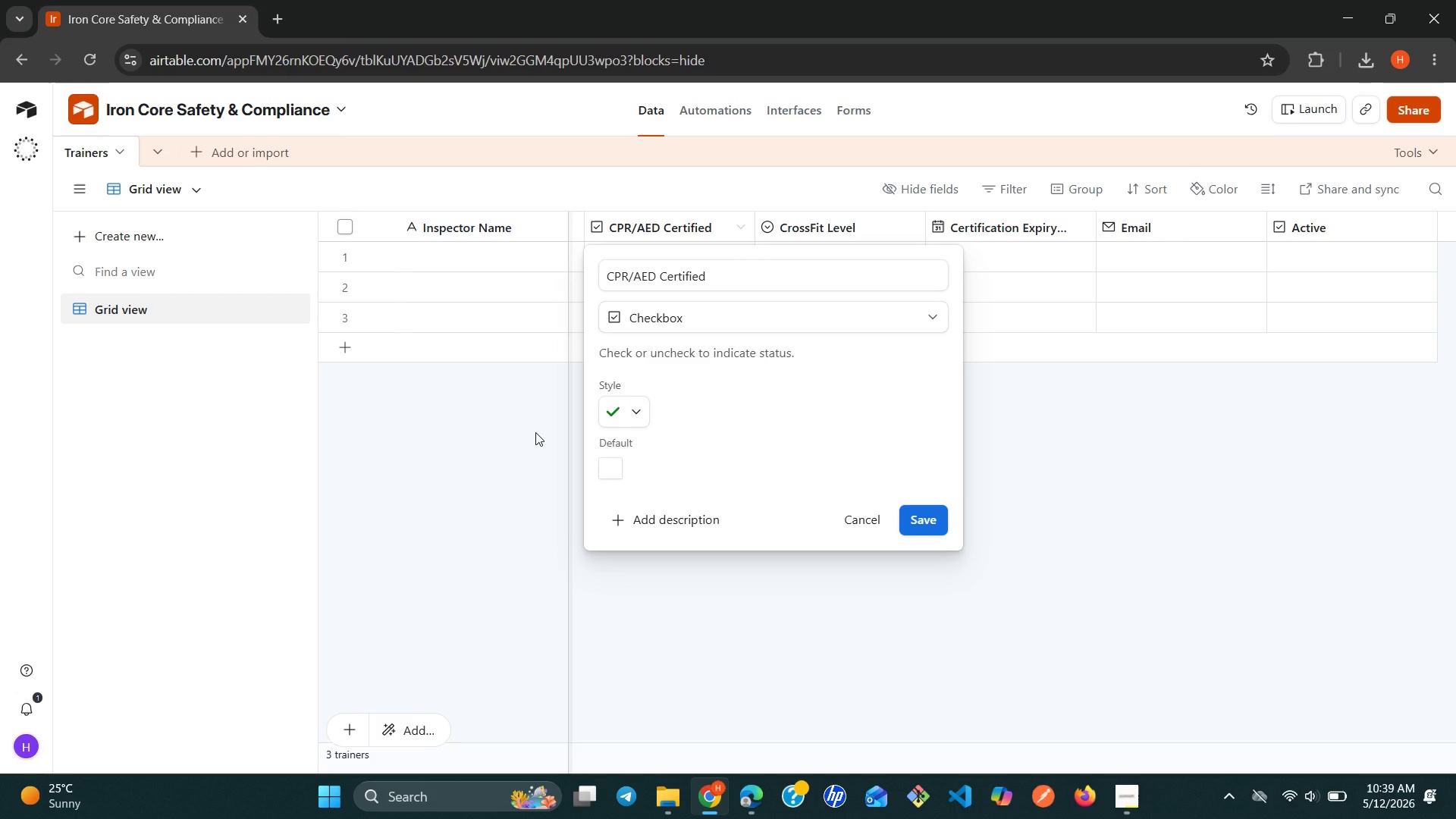 
left_click([535, 432])
 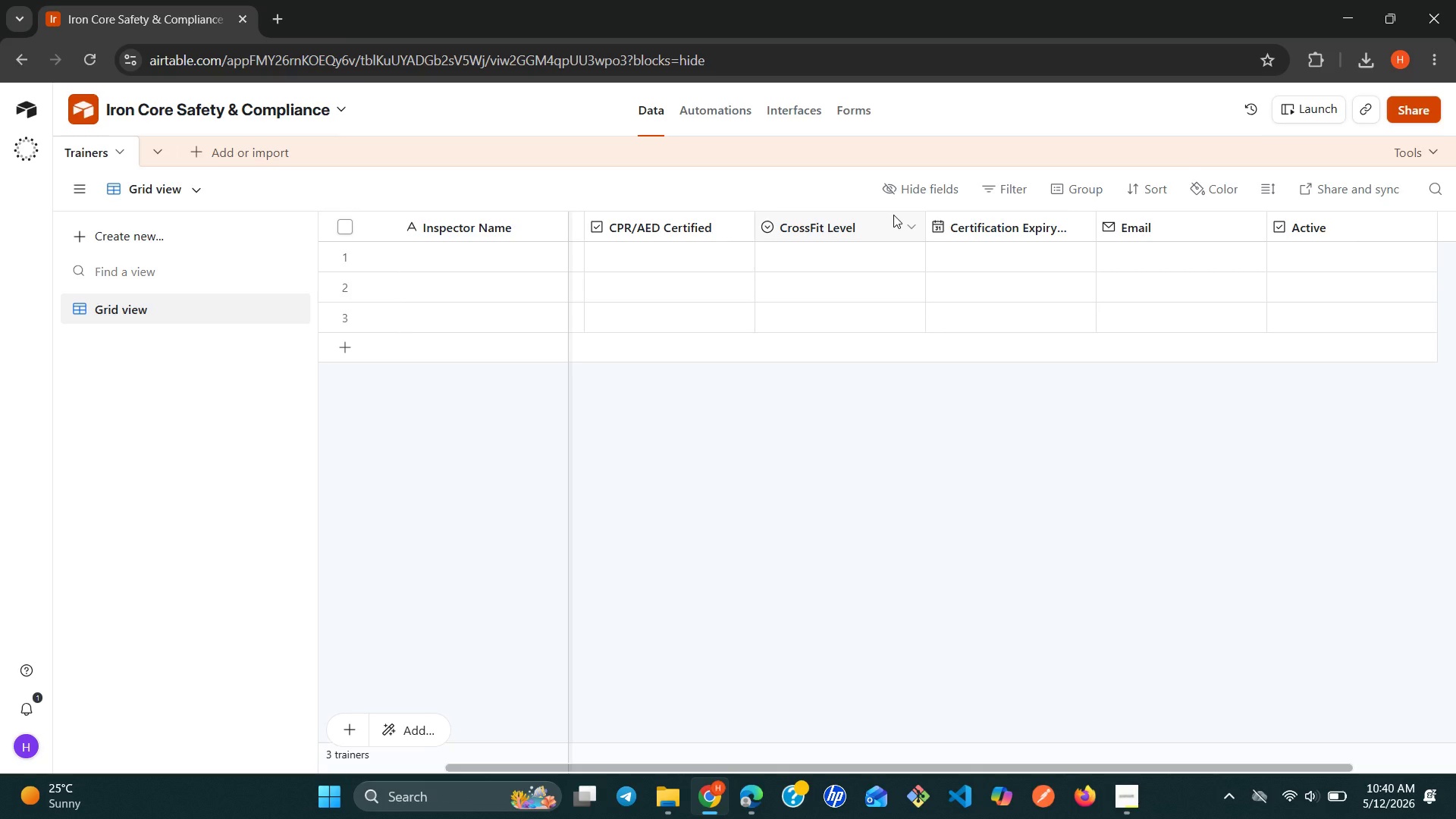 
right_click([893, 215])
 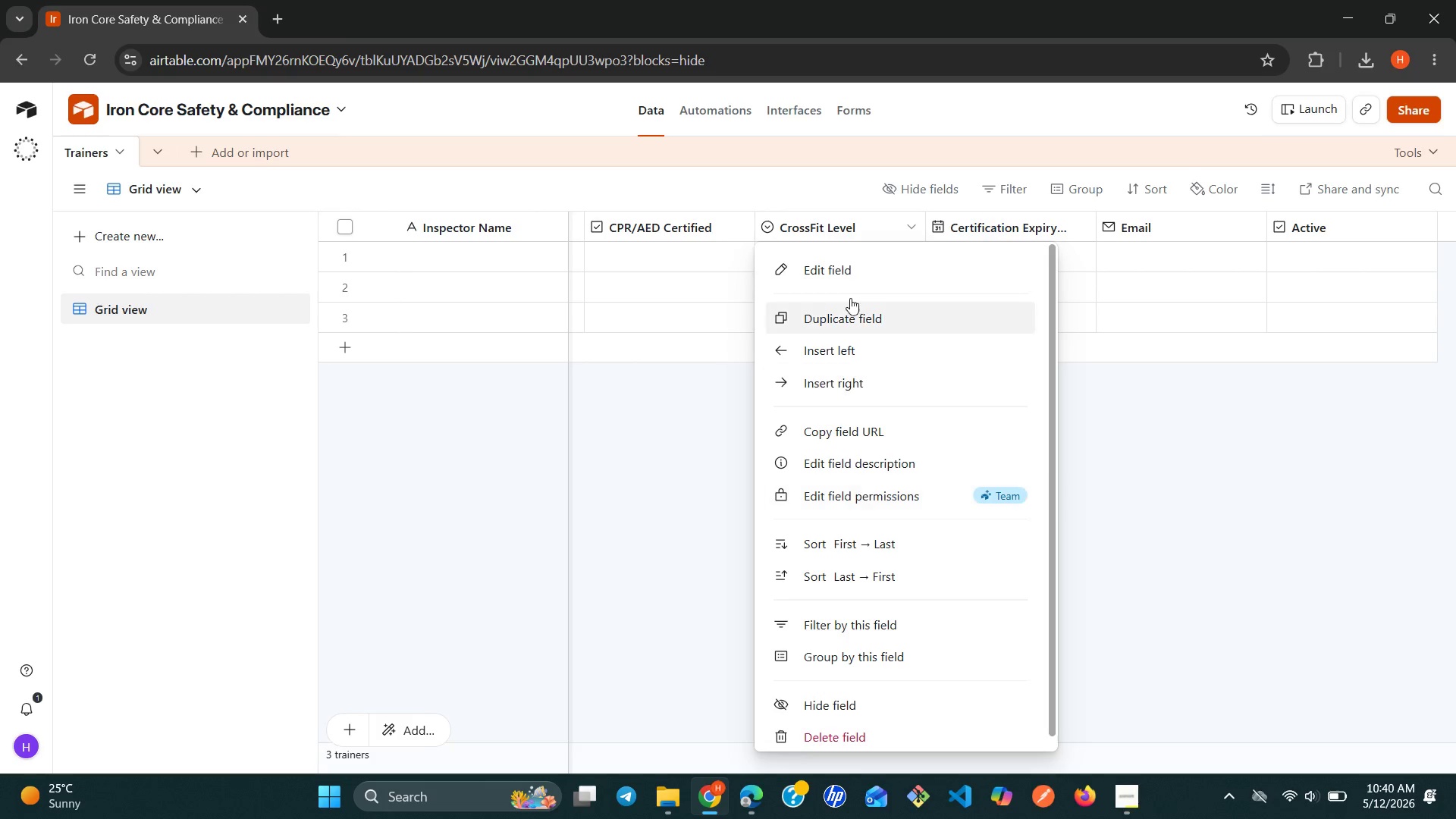 
left_click([843, 273])
 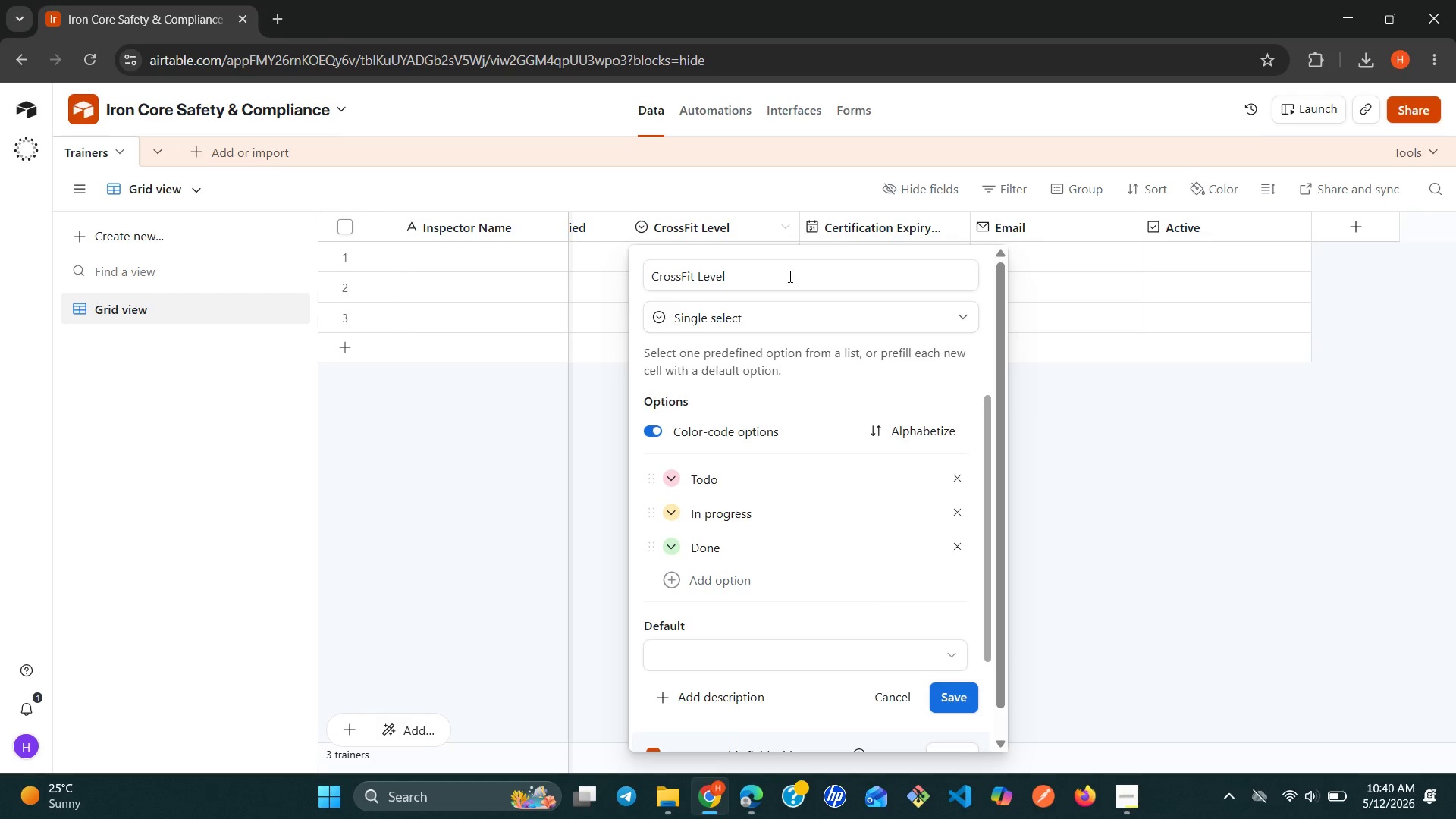 
double_click([789, 276])
 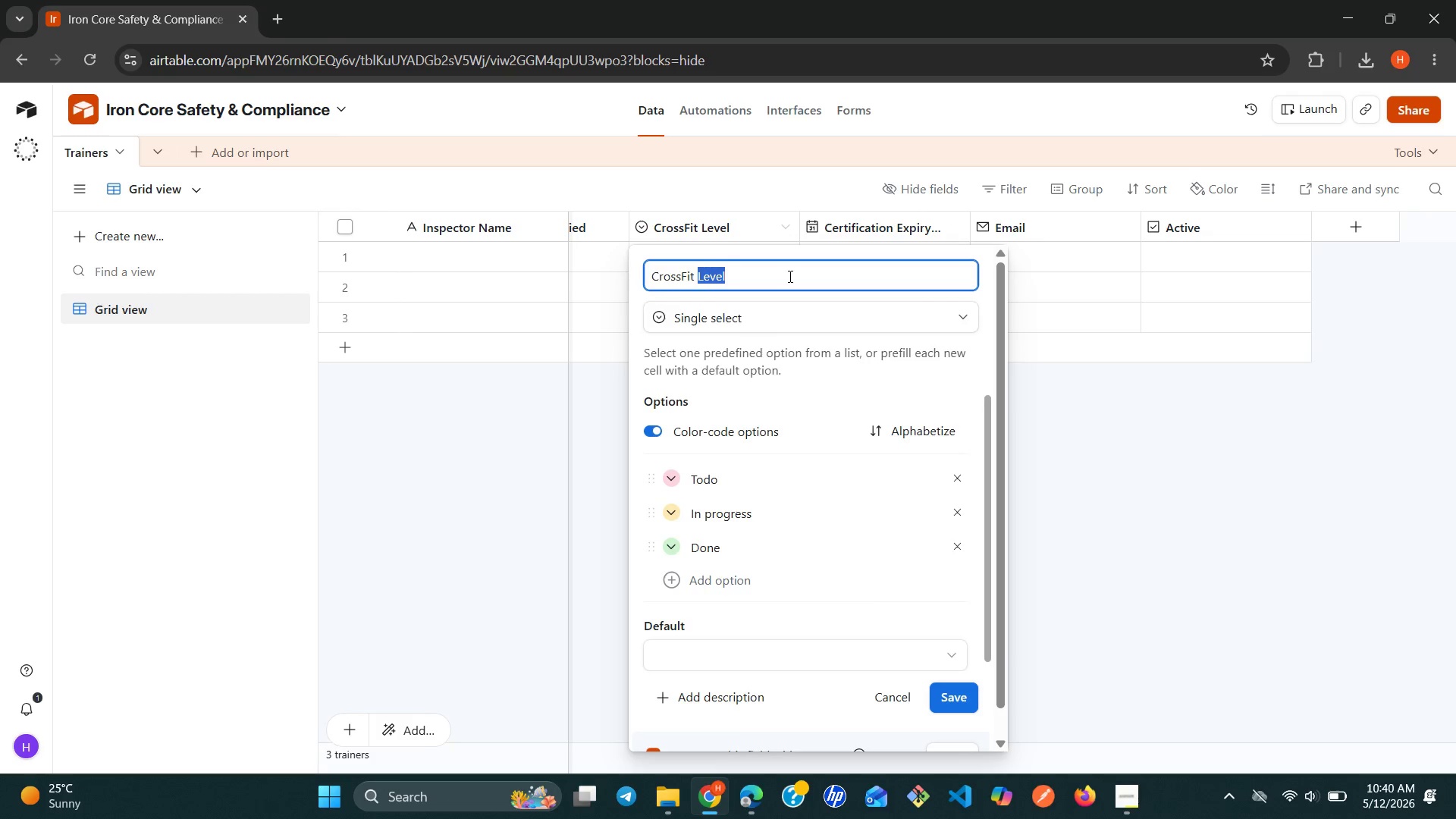 
triple_click([789, 276])
 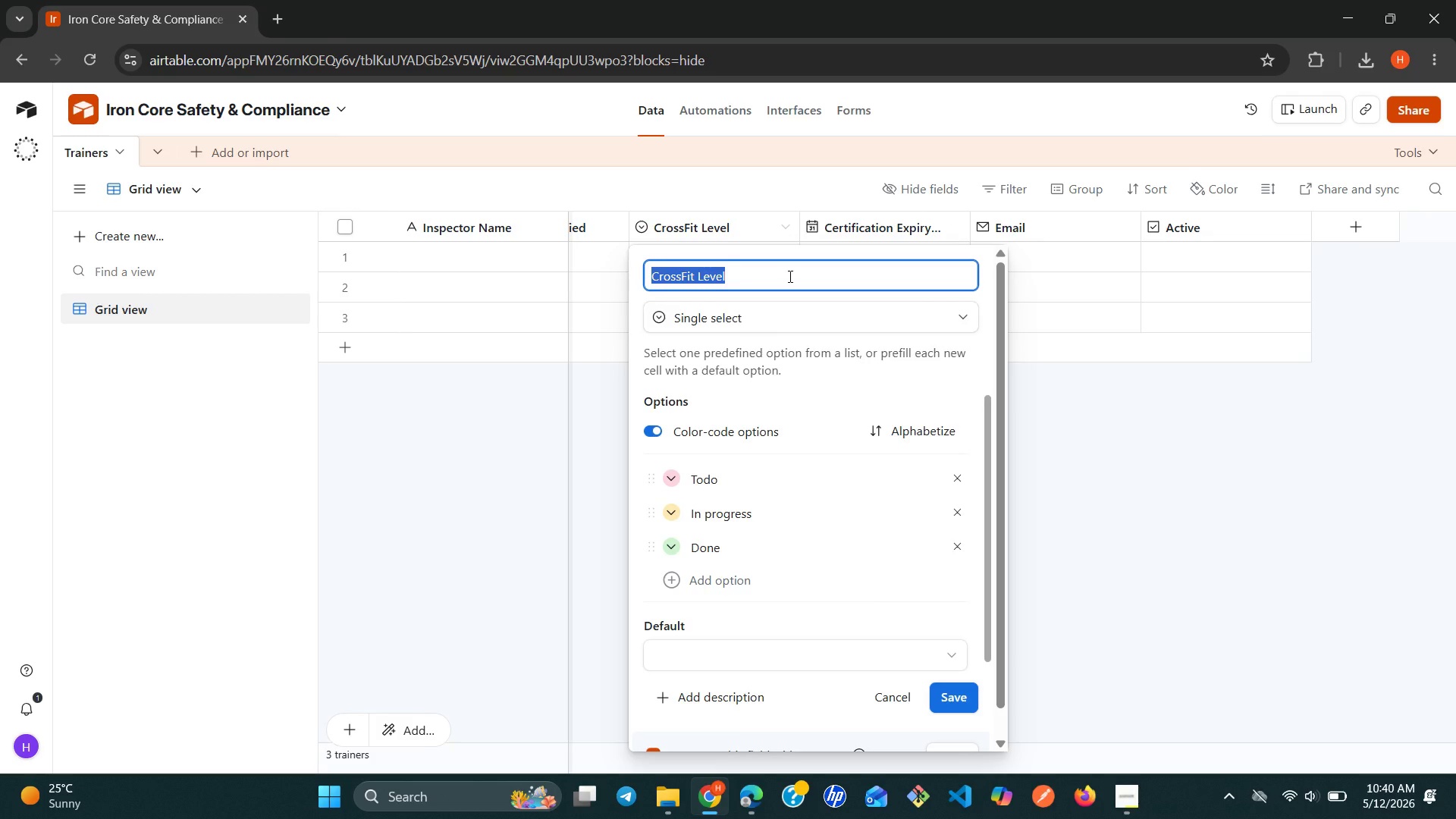 
left_click([789, 276])
 